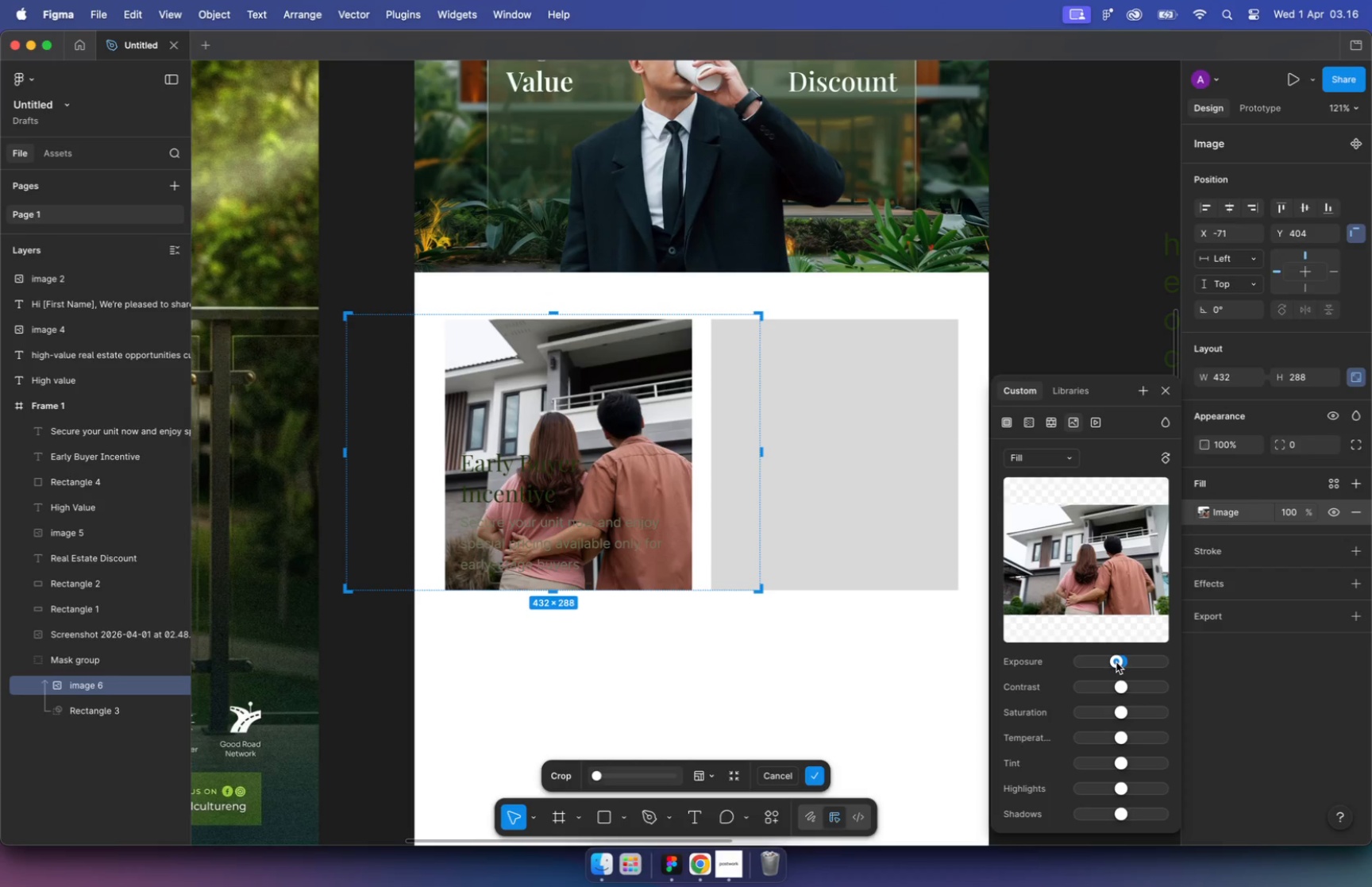 
hold_key(key=CommandLeft, duration=6.93)
scroll: coordinate [678, 489], scroll_direction: down, amount: 7.0
 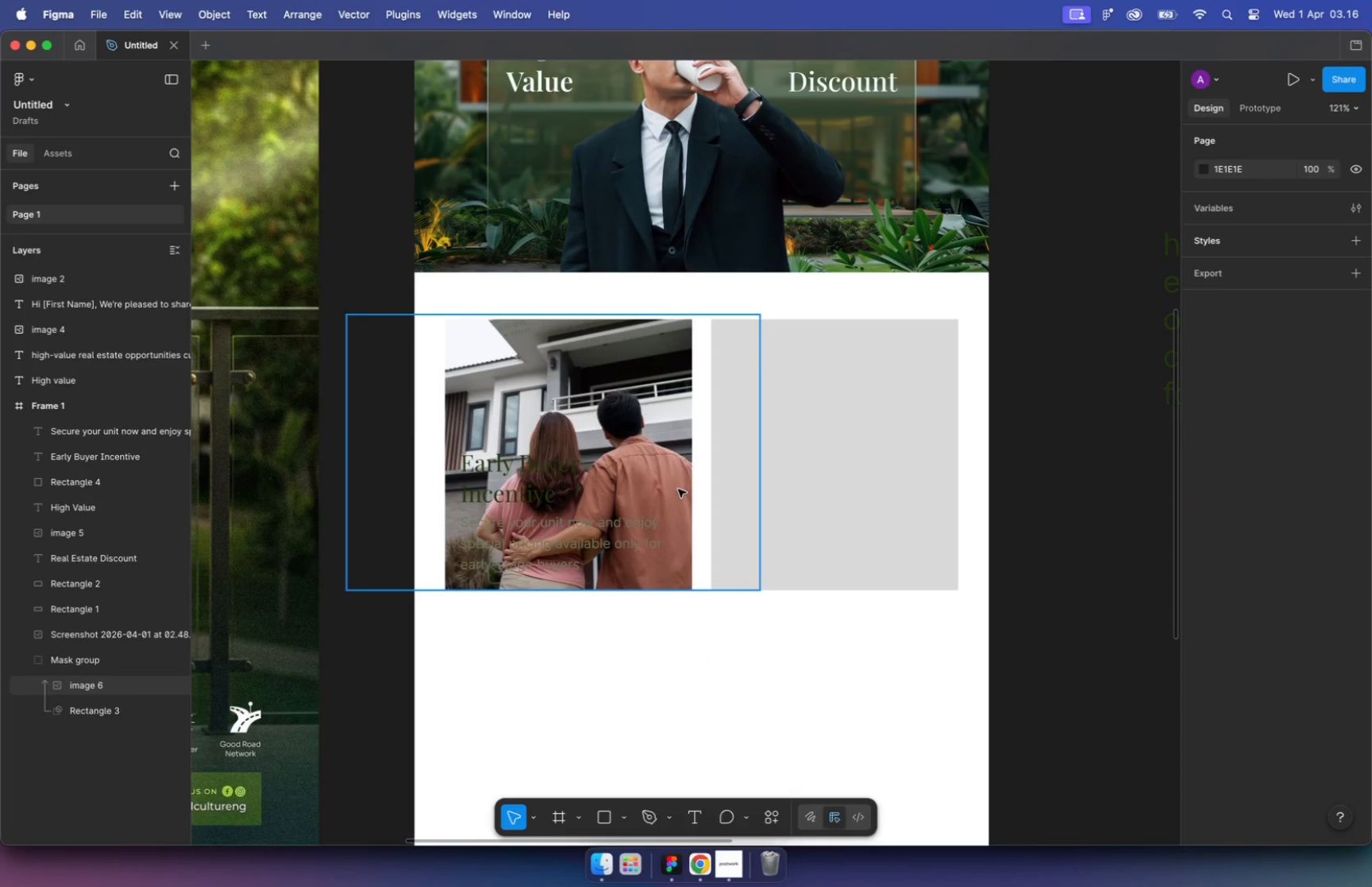 
scroll: coordinate [409, 527], scroll_direction: up, amount: 15.0
 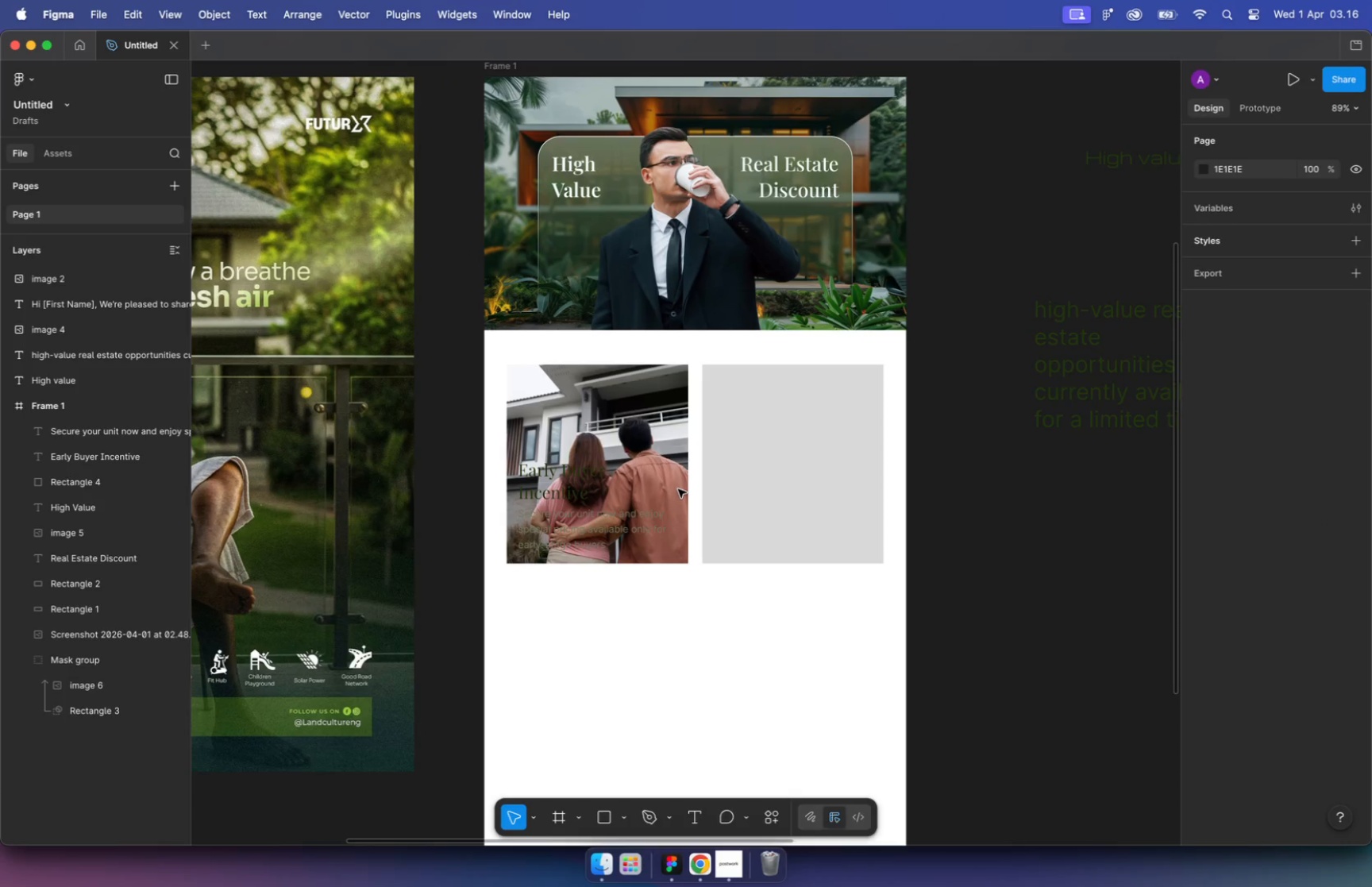 
scroll: coordinate [548, 507], scroll_direction: down, amount: 16.0
 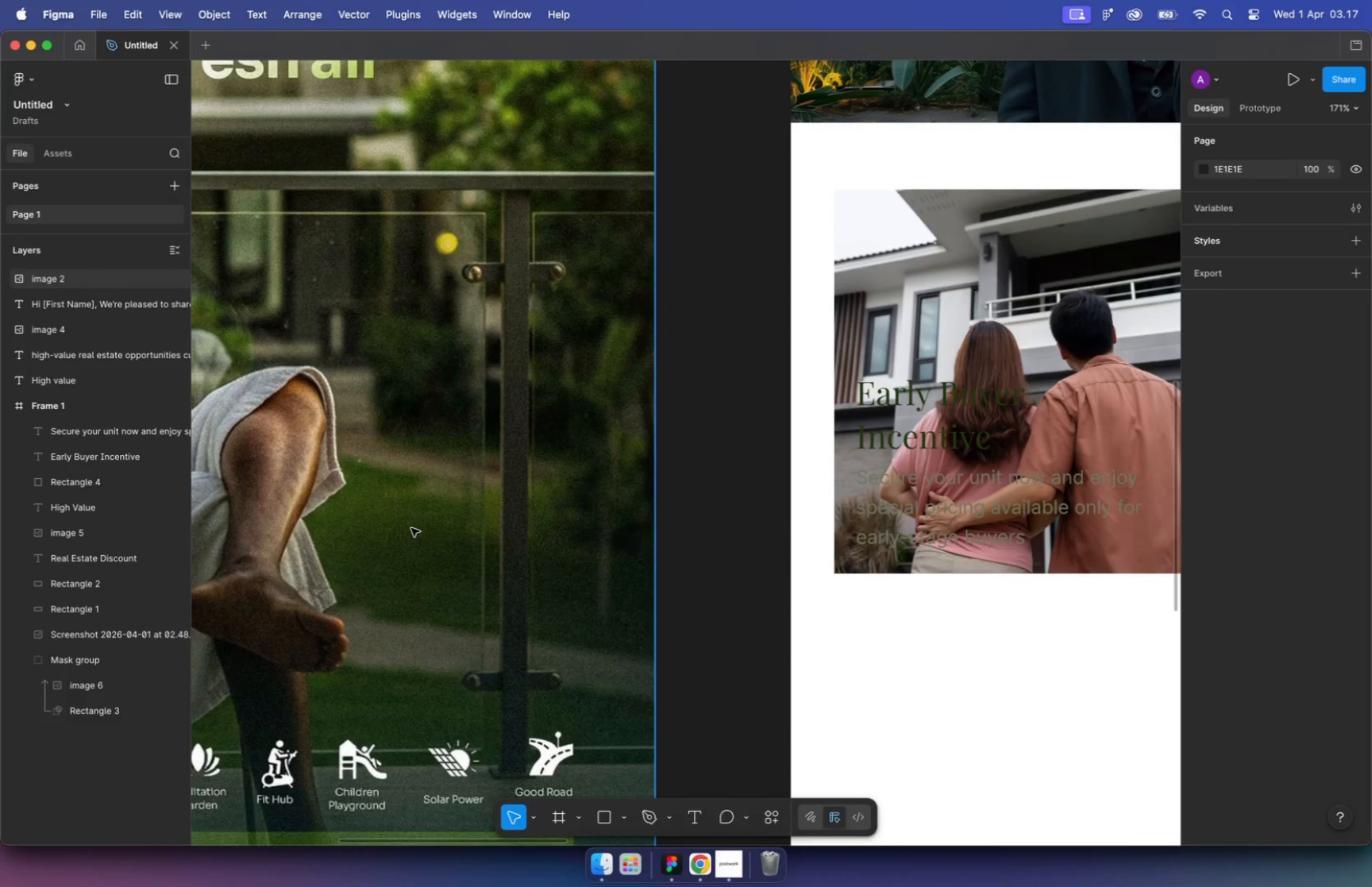 
scroll: coordinate [726, 465], scroll_direction: up, amount: 16.0
 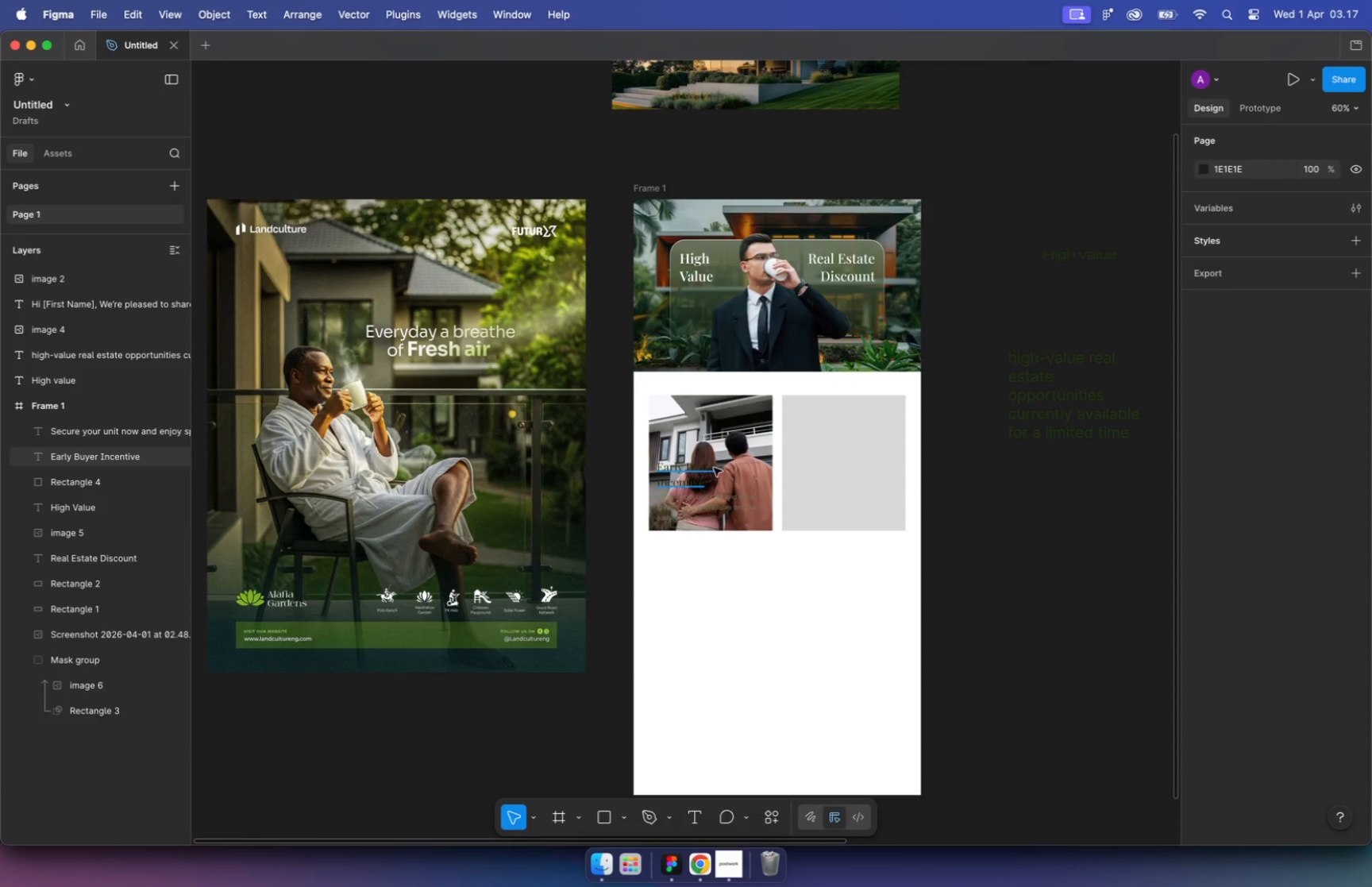 
left_click([712, 693])
 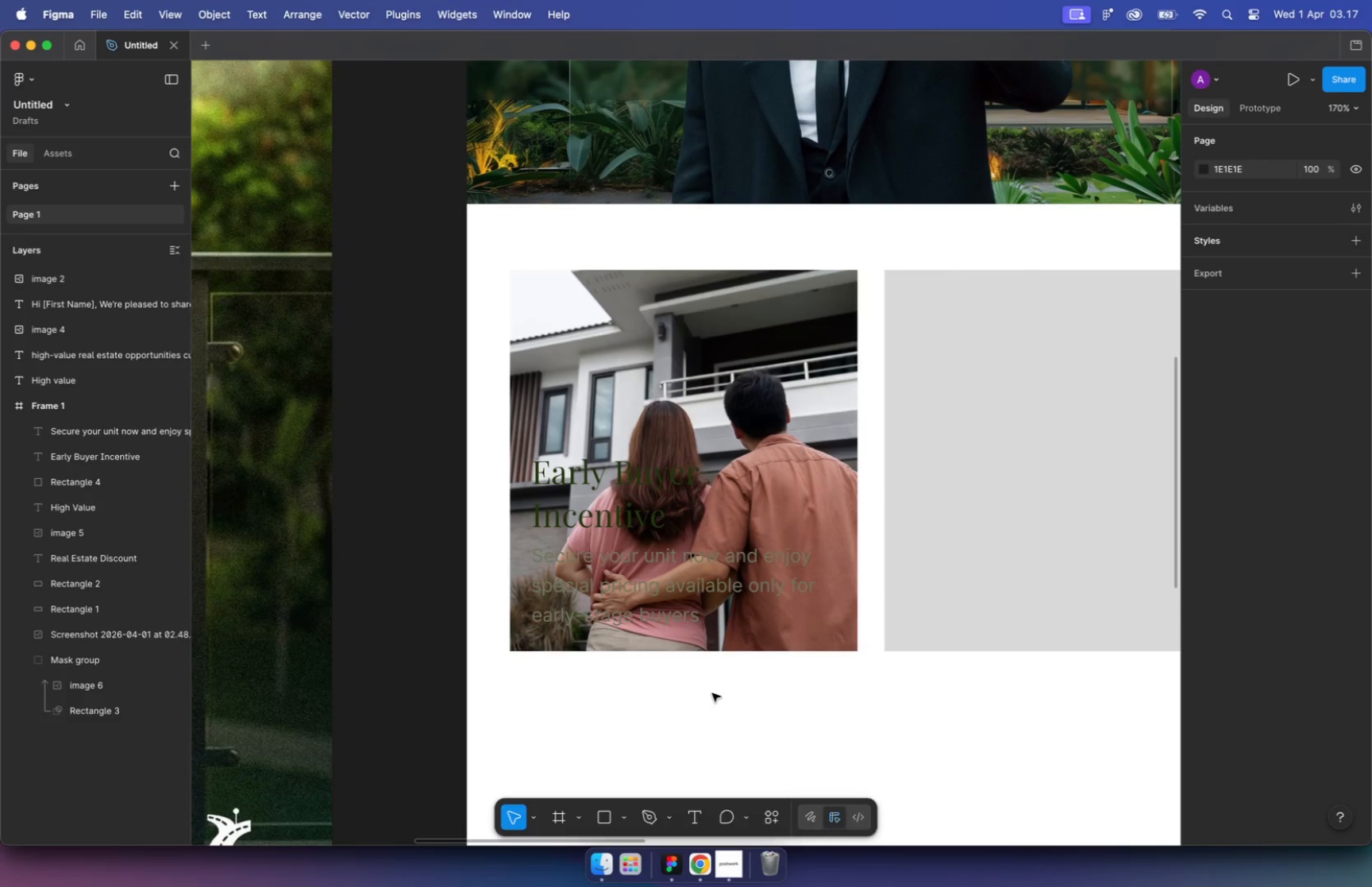 
key(R)
 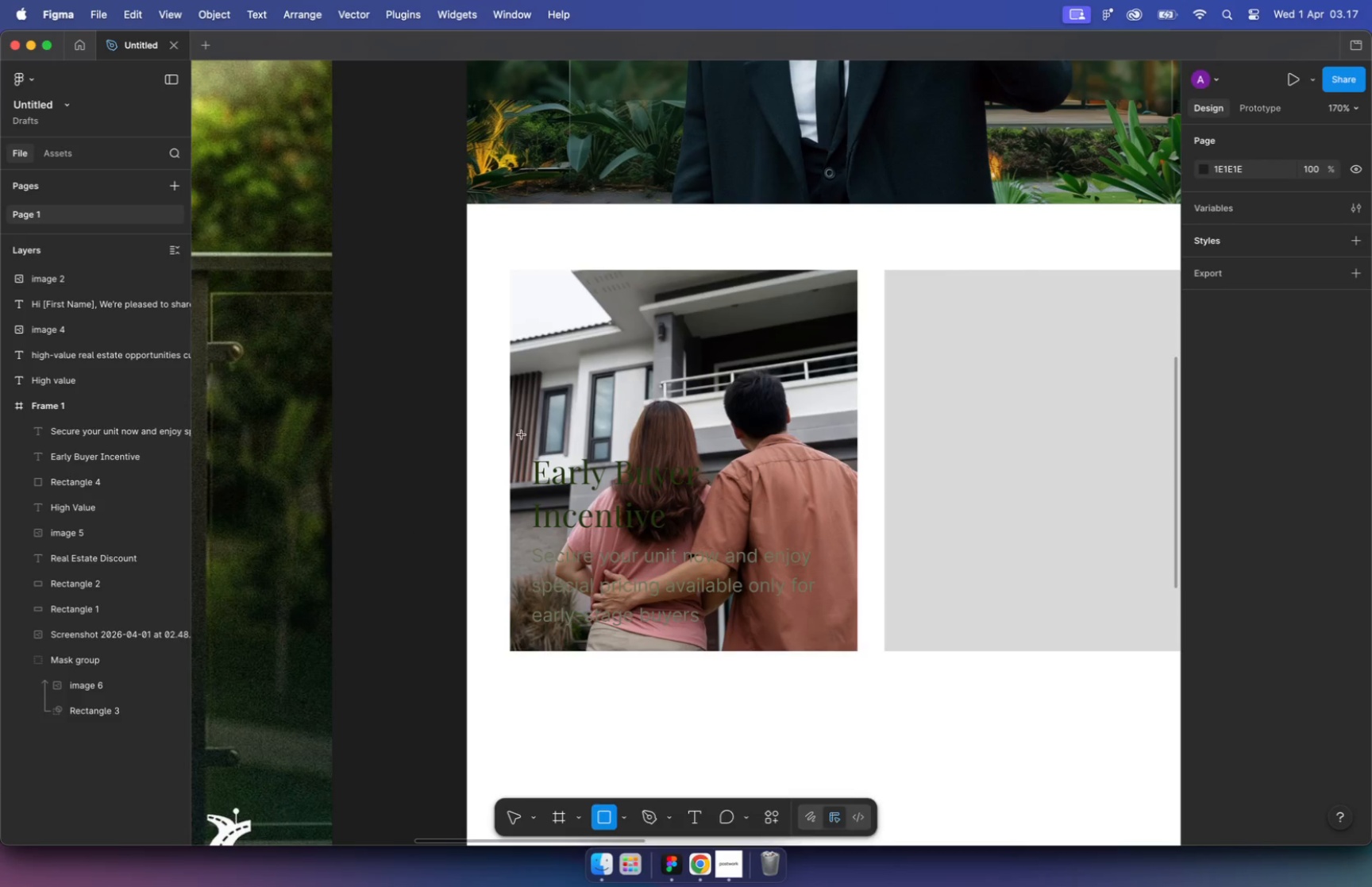 
left_click_drag(start_coordinate=[499, 417], to_coordinate=[868, 700])
 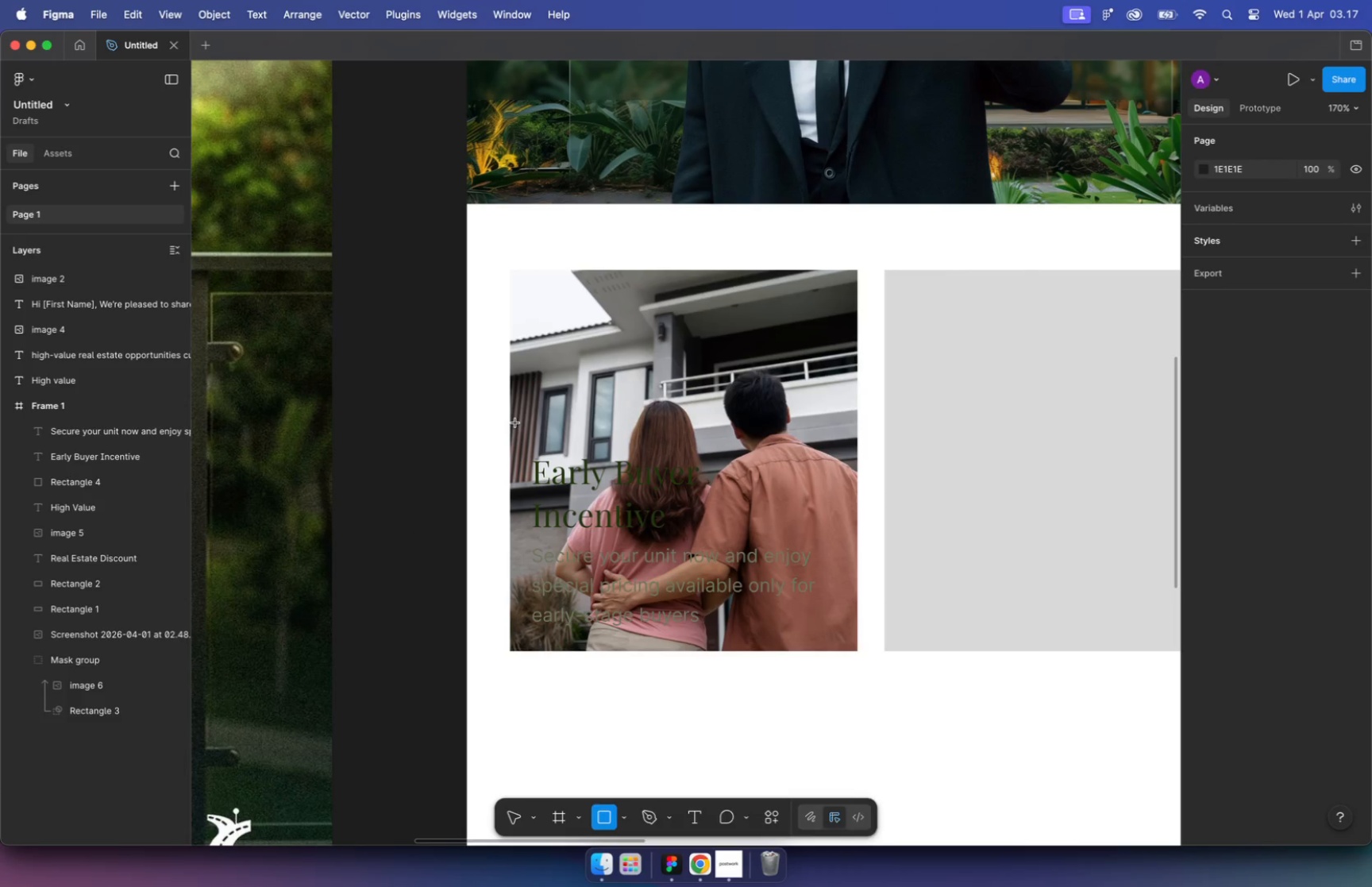 
left_click_drag(start_coordinate=[745, 586], to_coordinate=[730, 727])
 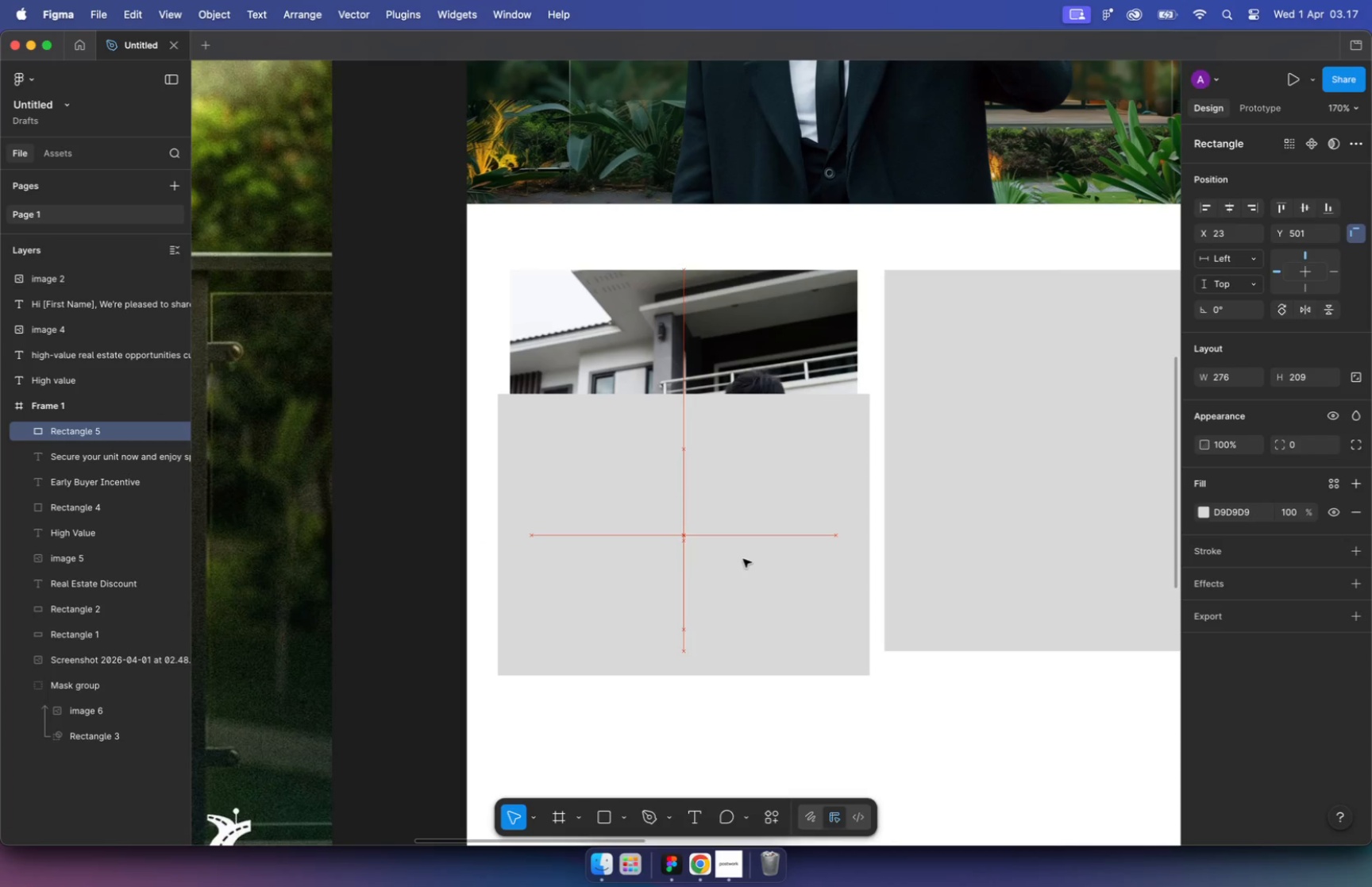 
hold_key(key=CommandLeft, duration=0.49)
left_click([677, 367])
 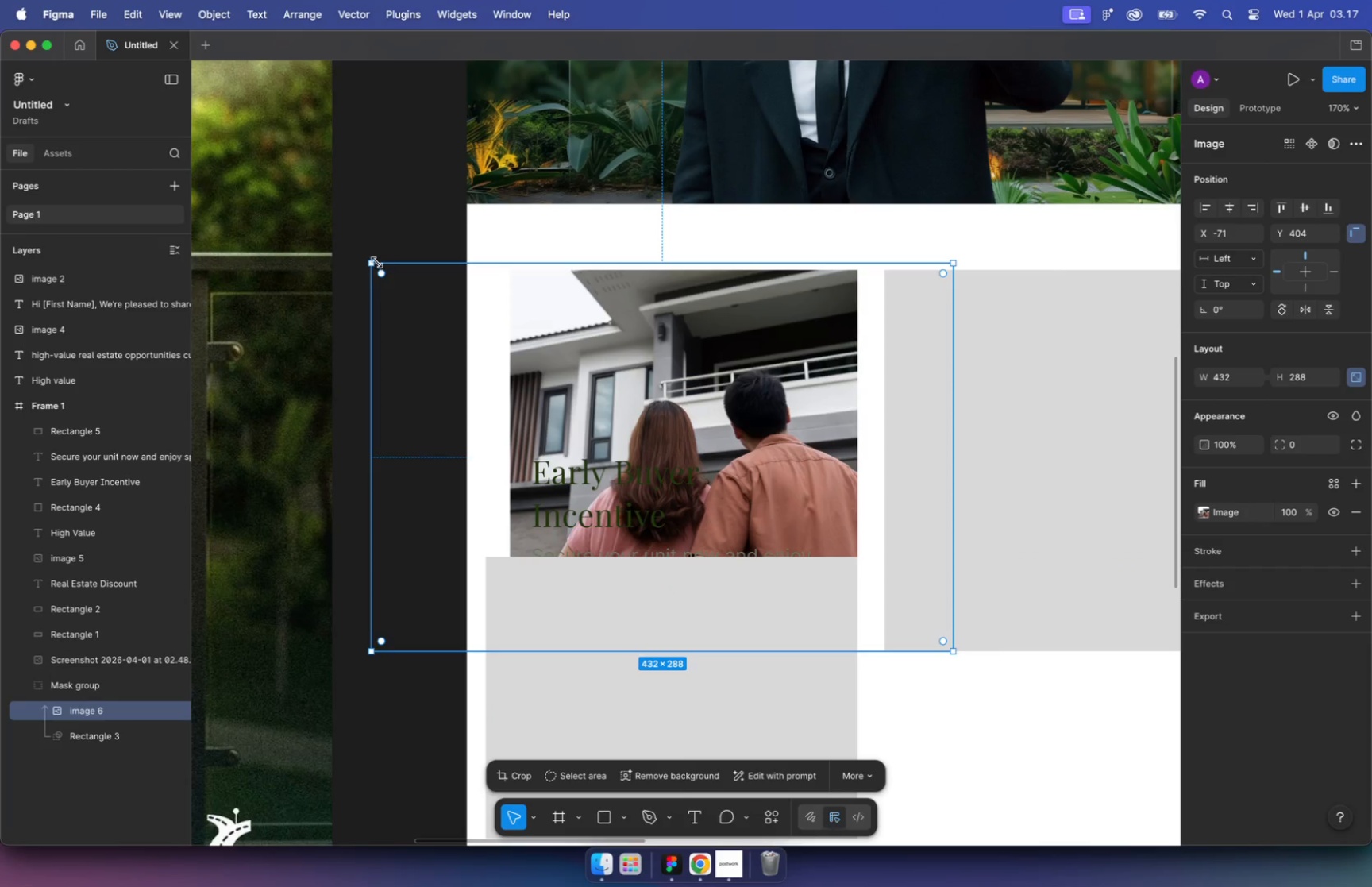 
left_click_drag(start_coordinate=[376, 261], to_coordinate=[330, 240])
 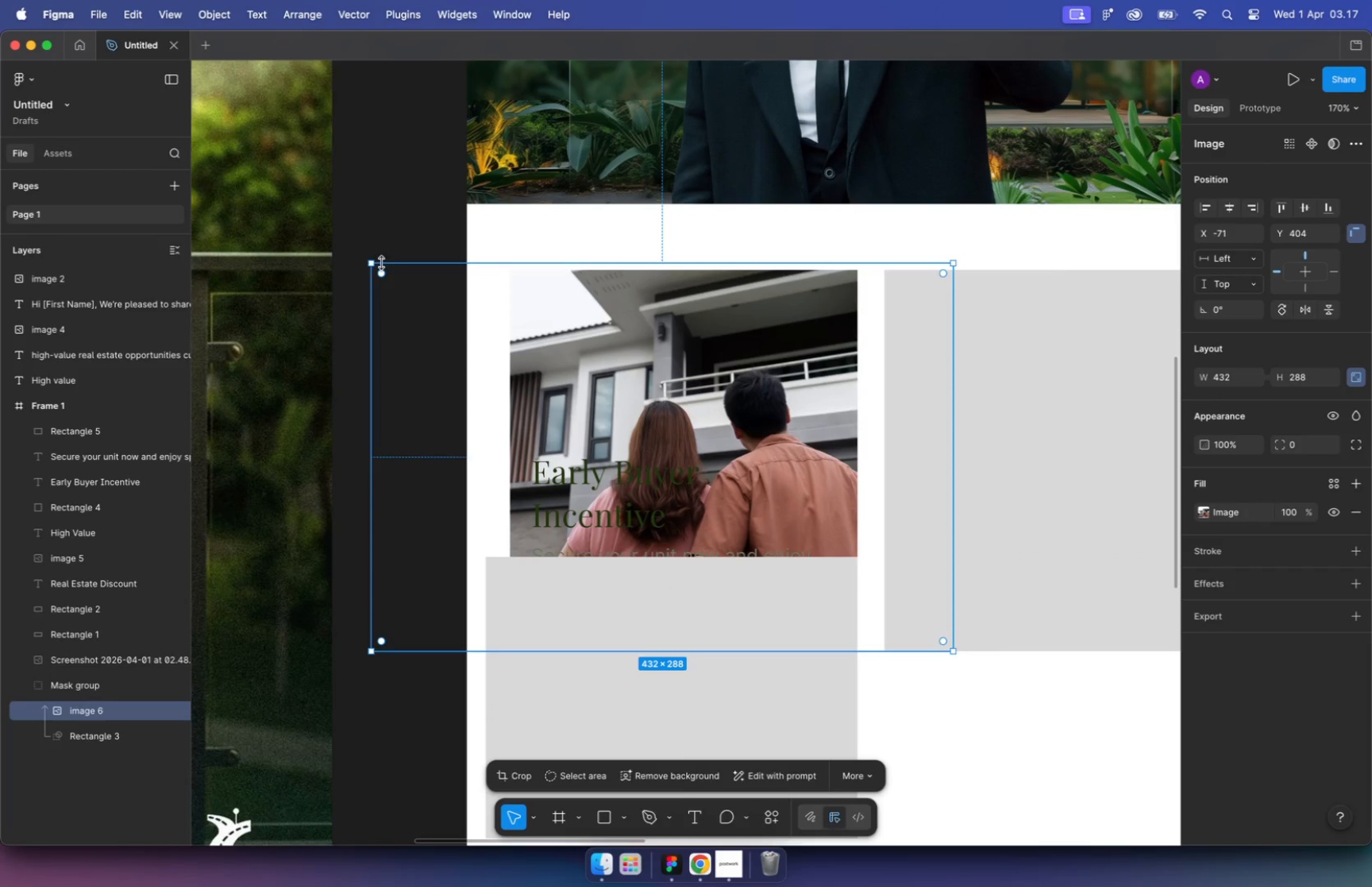 
hold_key(key=ShiftLeft, duration=1.57)
 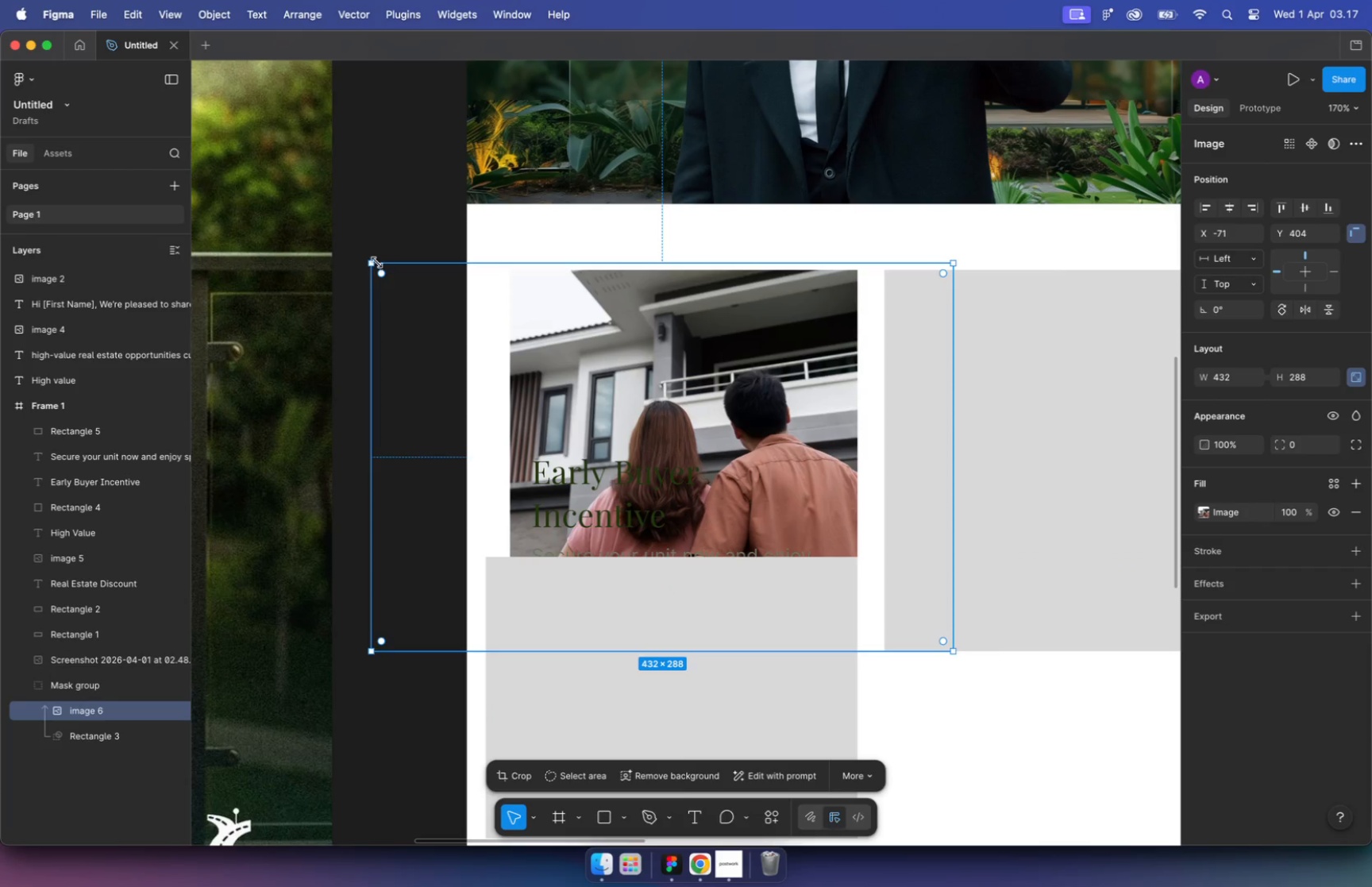 
hold_key(key=CommandLeft, duration=0.69)
scroll: coordinate [649, 557], scroll_direction: down, amount: 7.0
 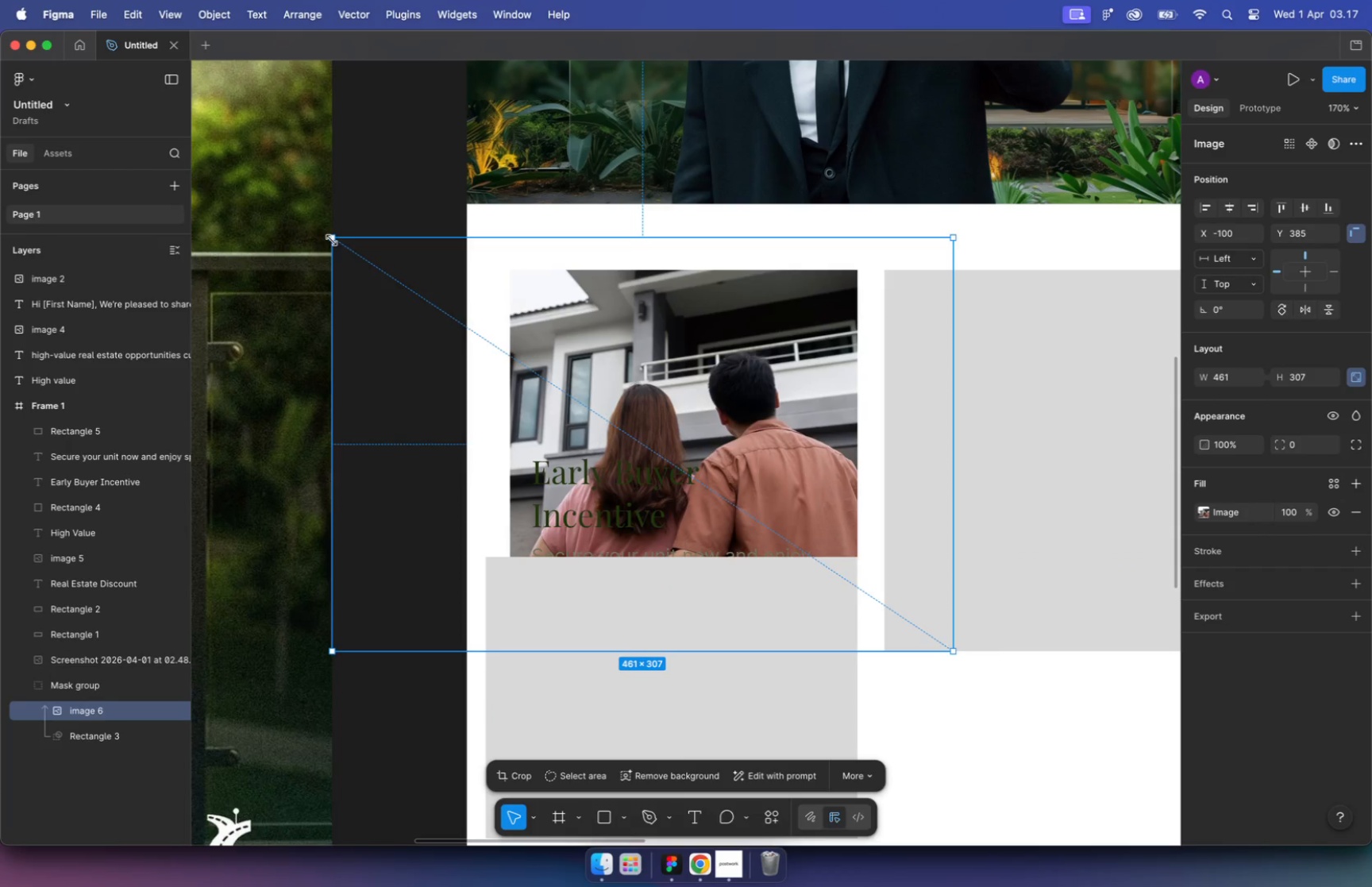 
left_click([1017, 691])
 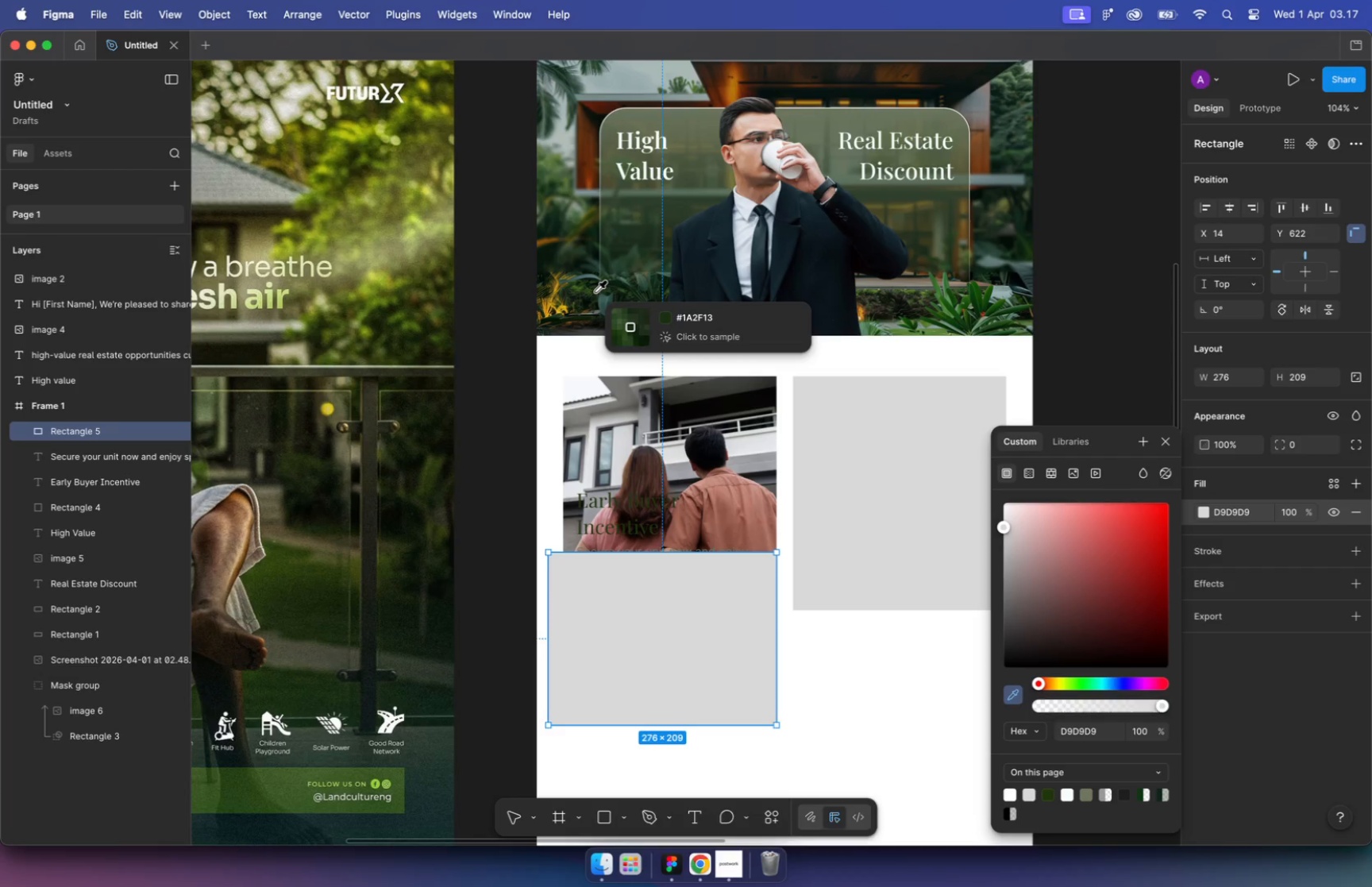 
left_click([595, 287])
 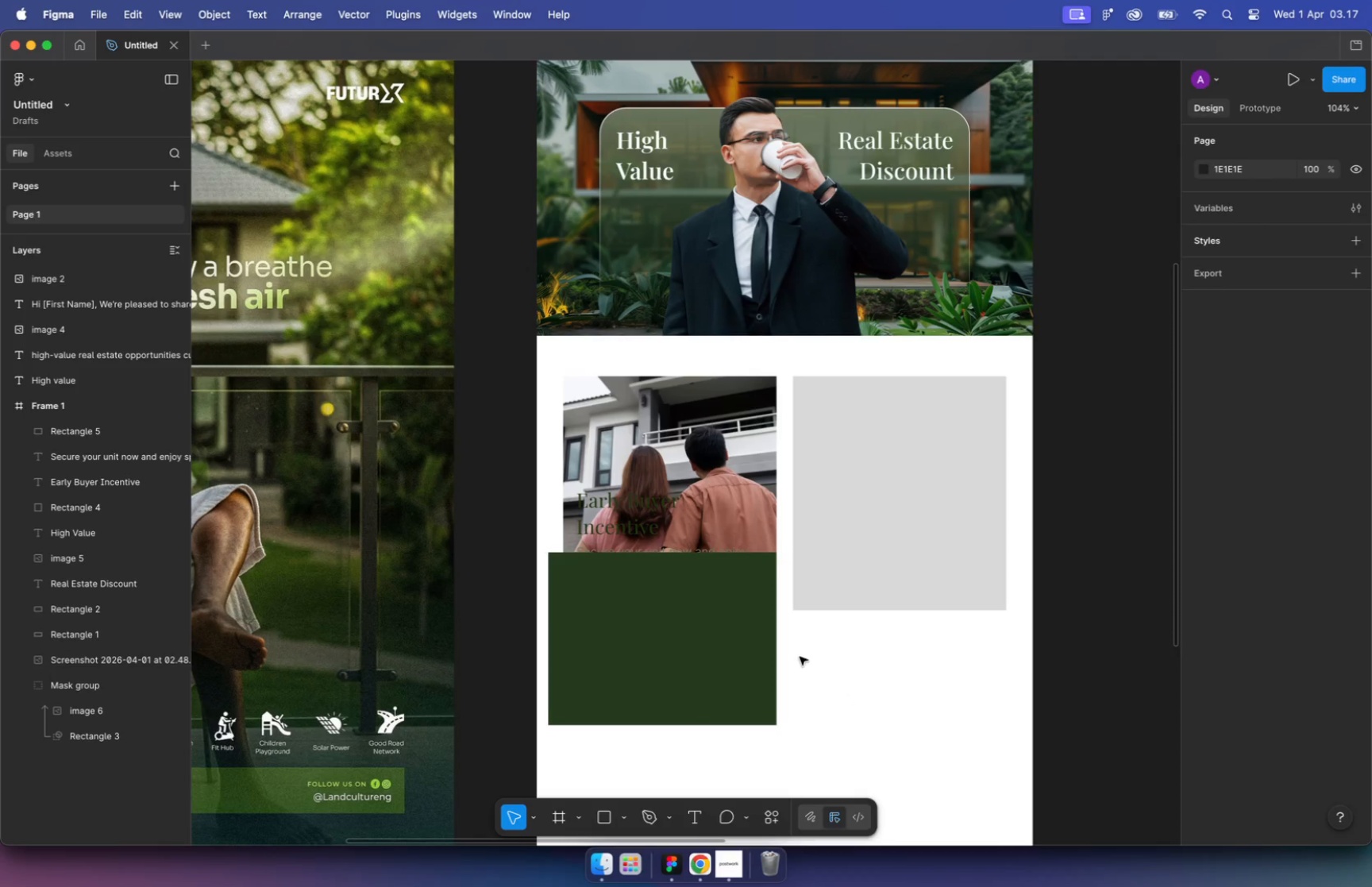 
left_click_drag(start_coordinate=[721, 642], to_coordinate=[731, 515])
 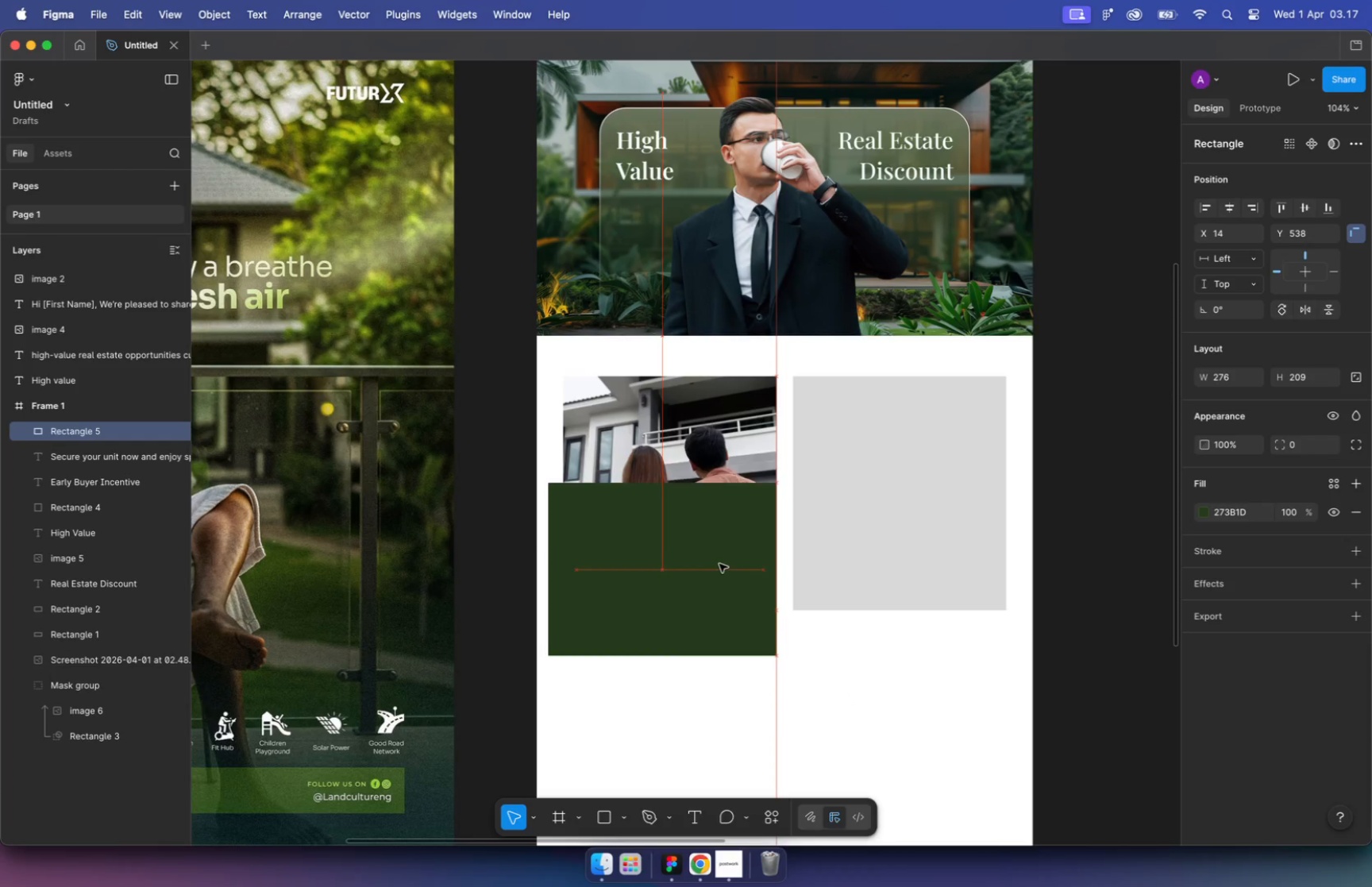 
key(Meta+X)
 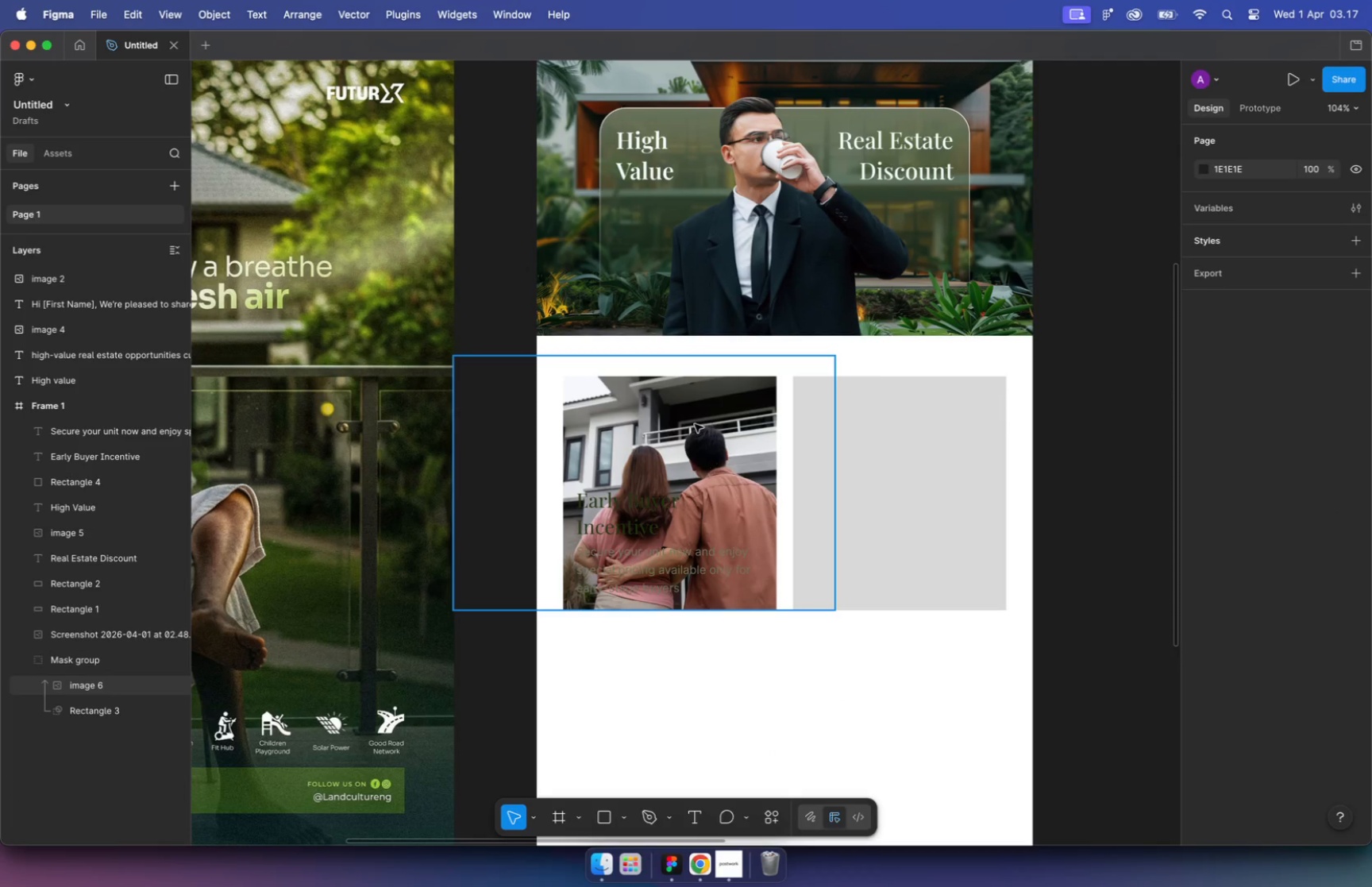 
hold_key(key=CommandLeft, duration=0.51)
left_click([695, 422])
 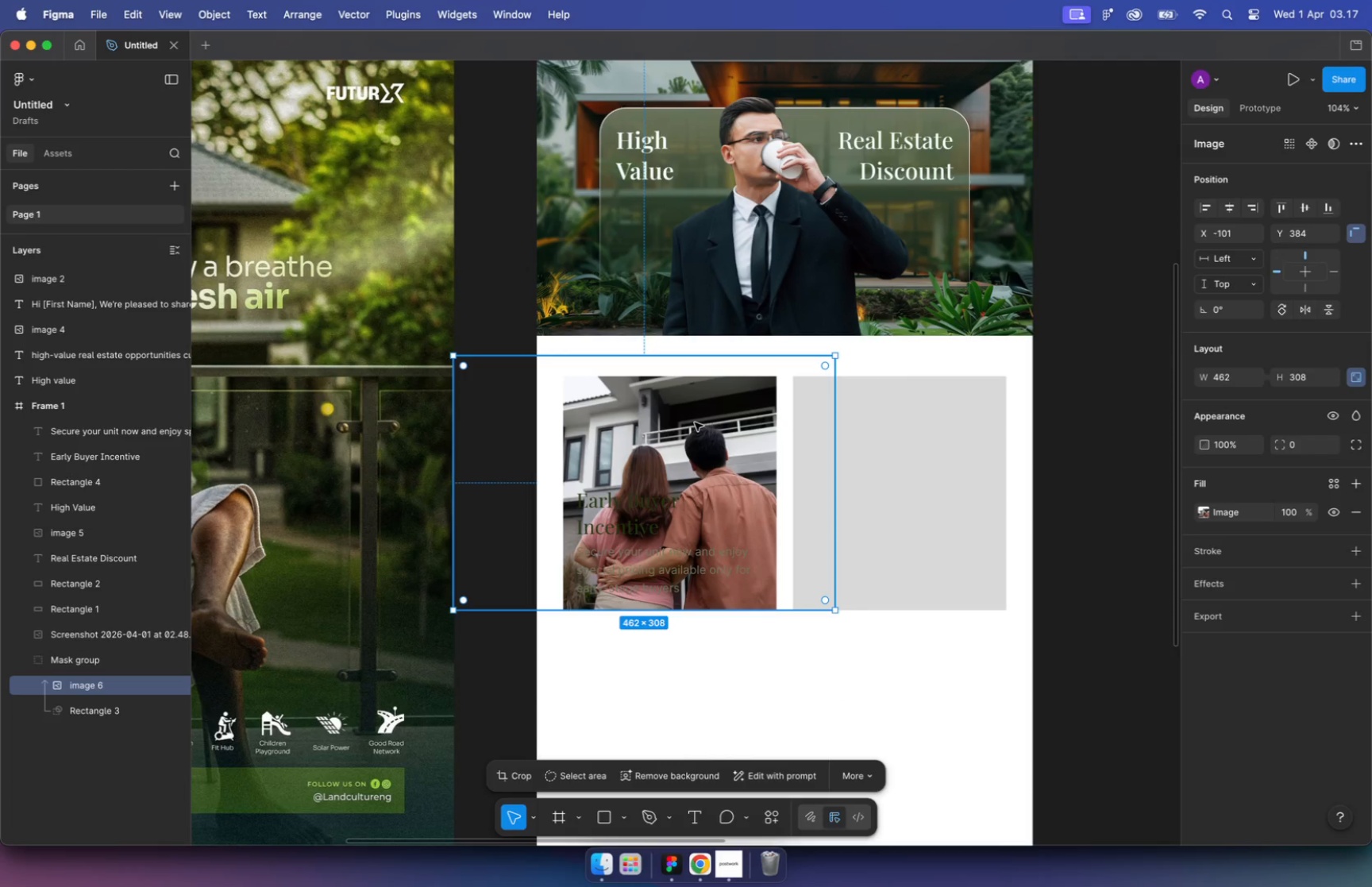 
key(Meta+V)
 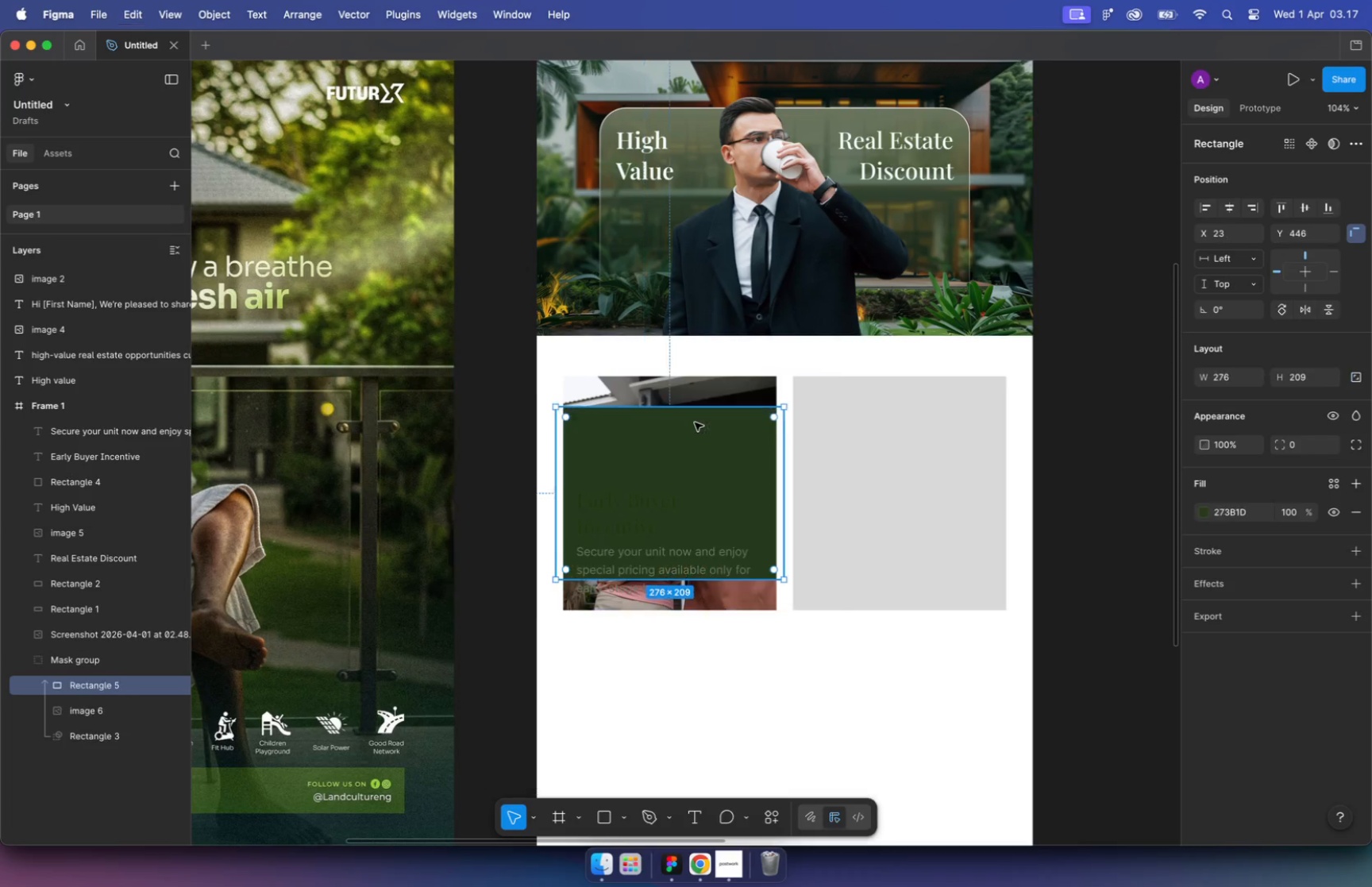 
left_click_drag(start_coordinate=[695, 446], to_coordinate=[694, 496])
 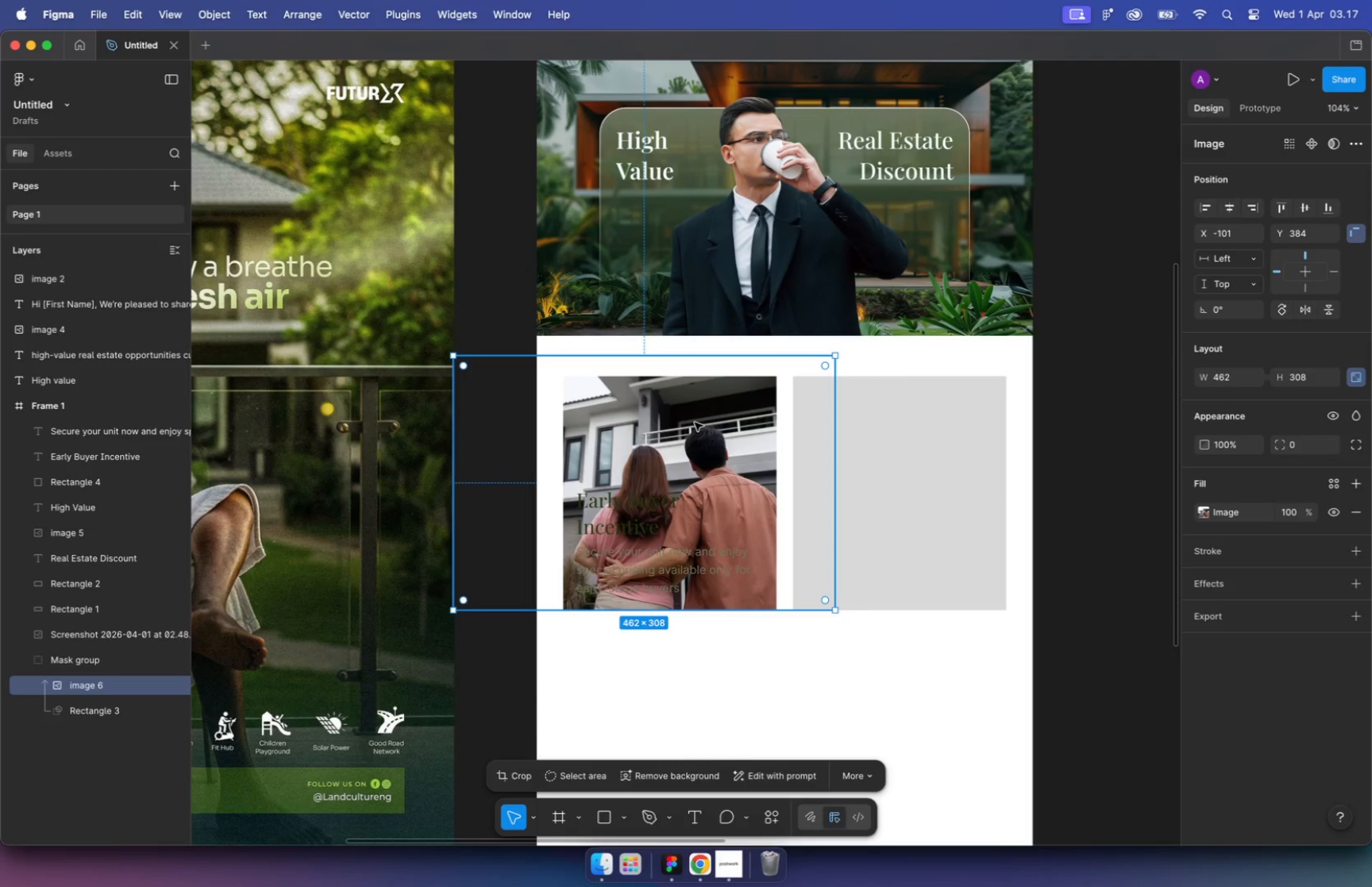 
left_click_drag(start_coordinate=[683, 455], to_coordinate=[678, 375])
 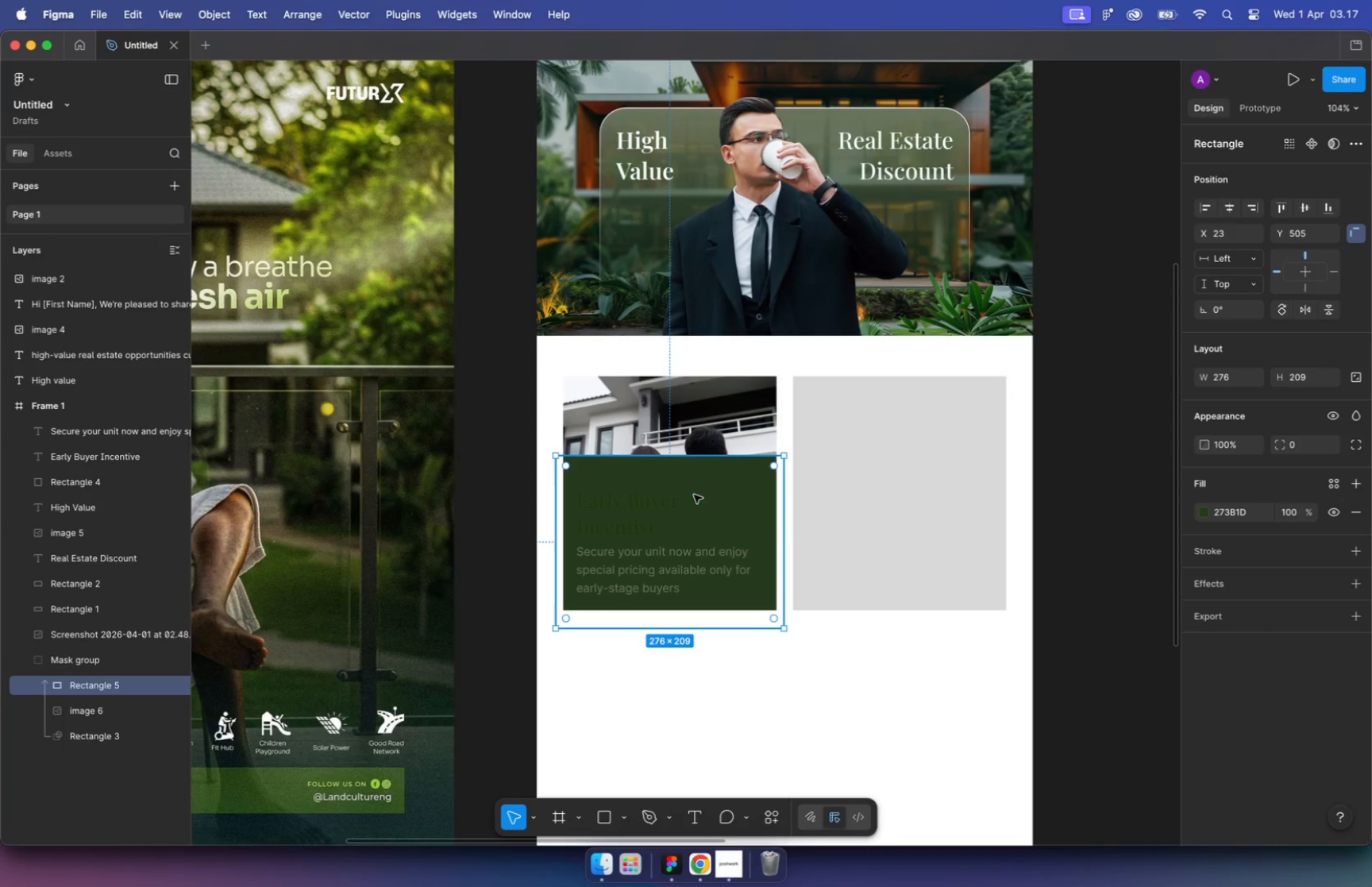 
left_click_drag(start_coordinate=[696, 629], to_coordinate=[692, 610])
 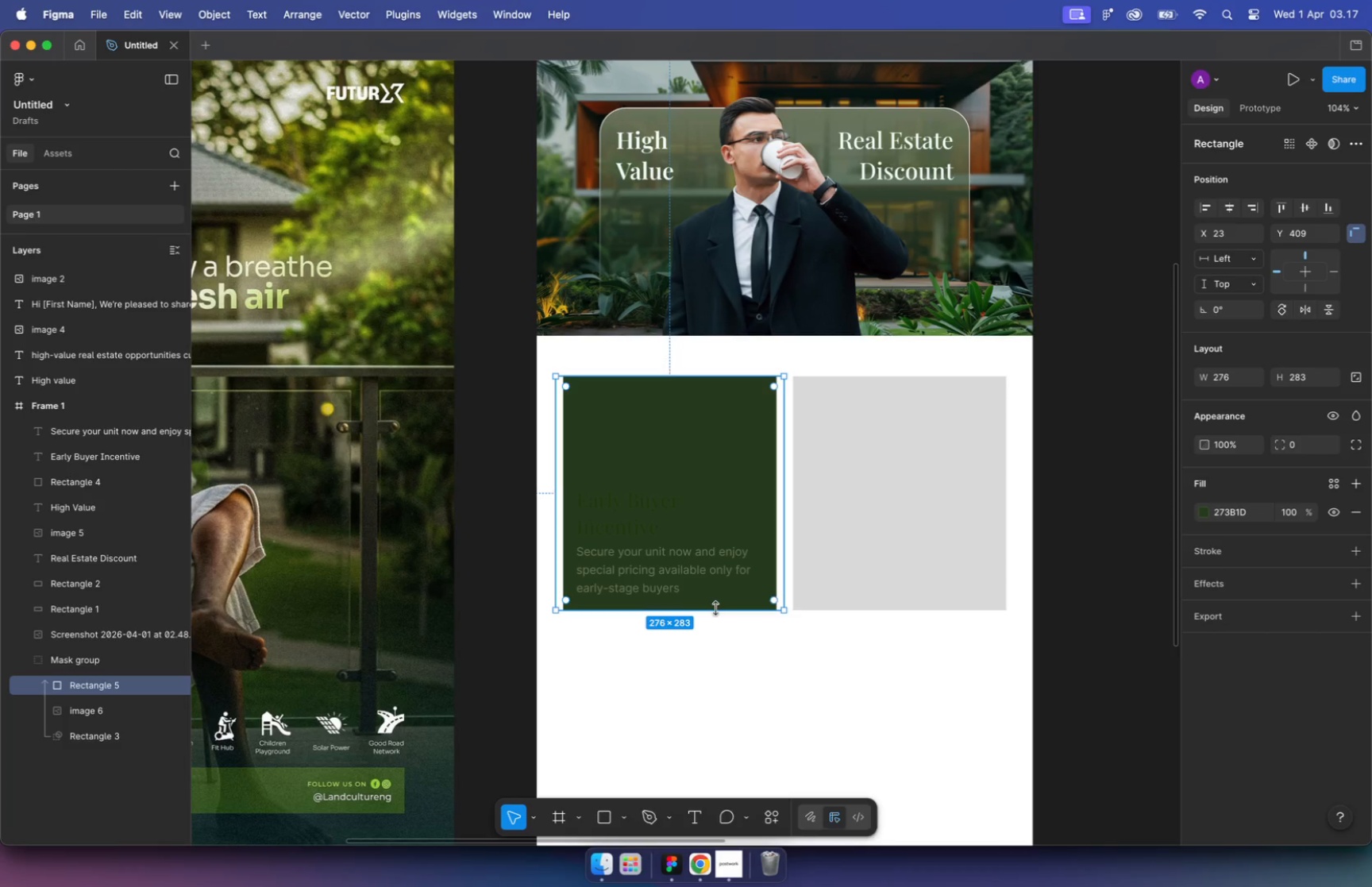 
left_click([1209, 511])
 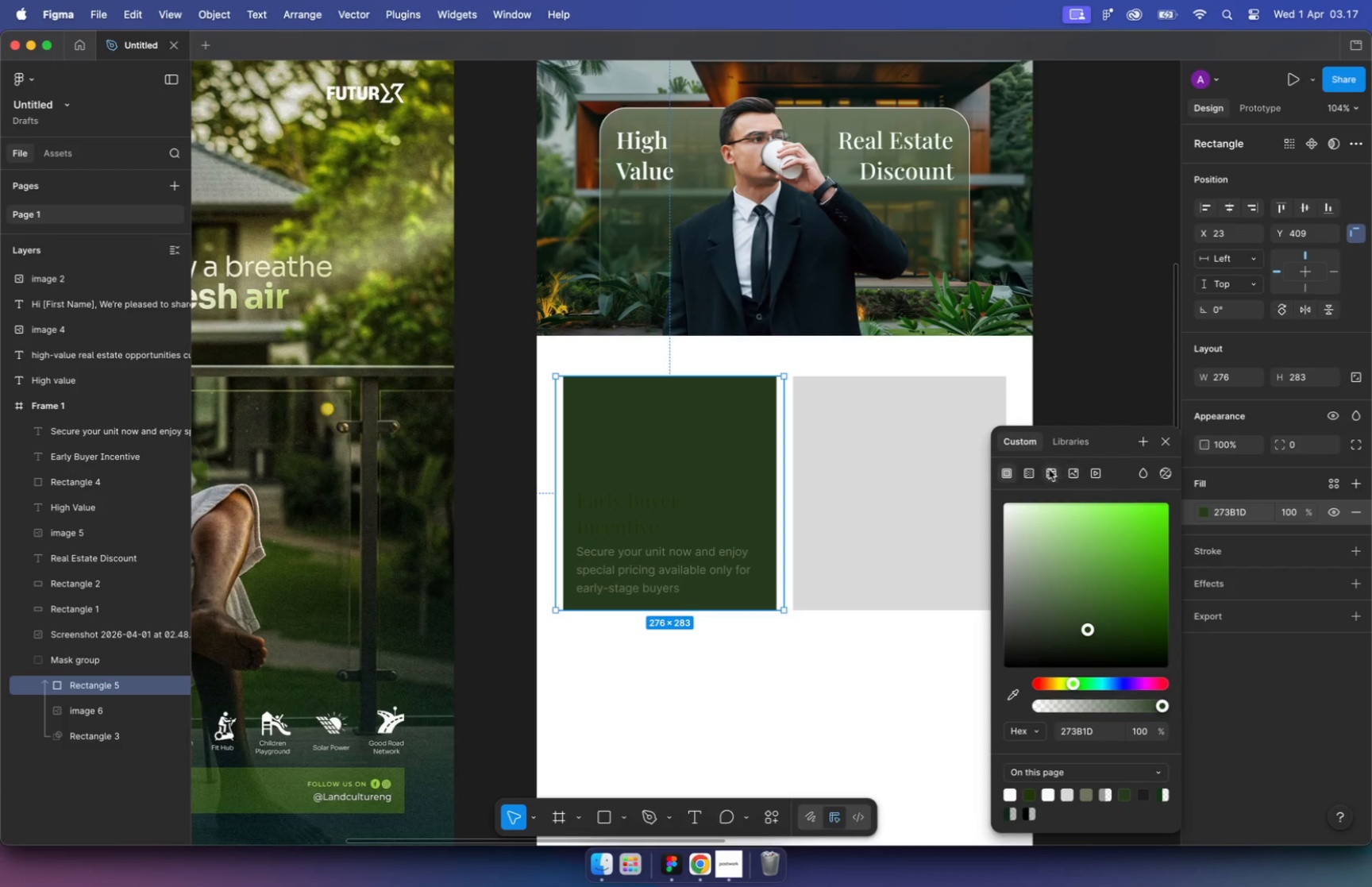 
left_click([1031, 471])
 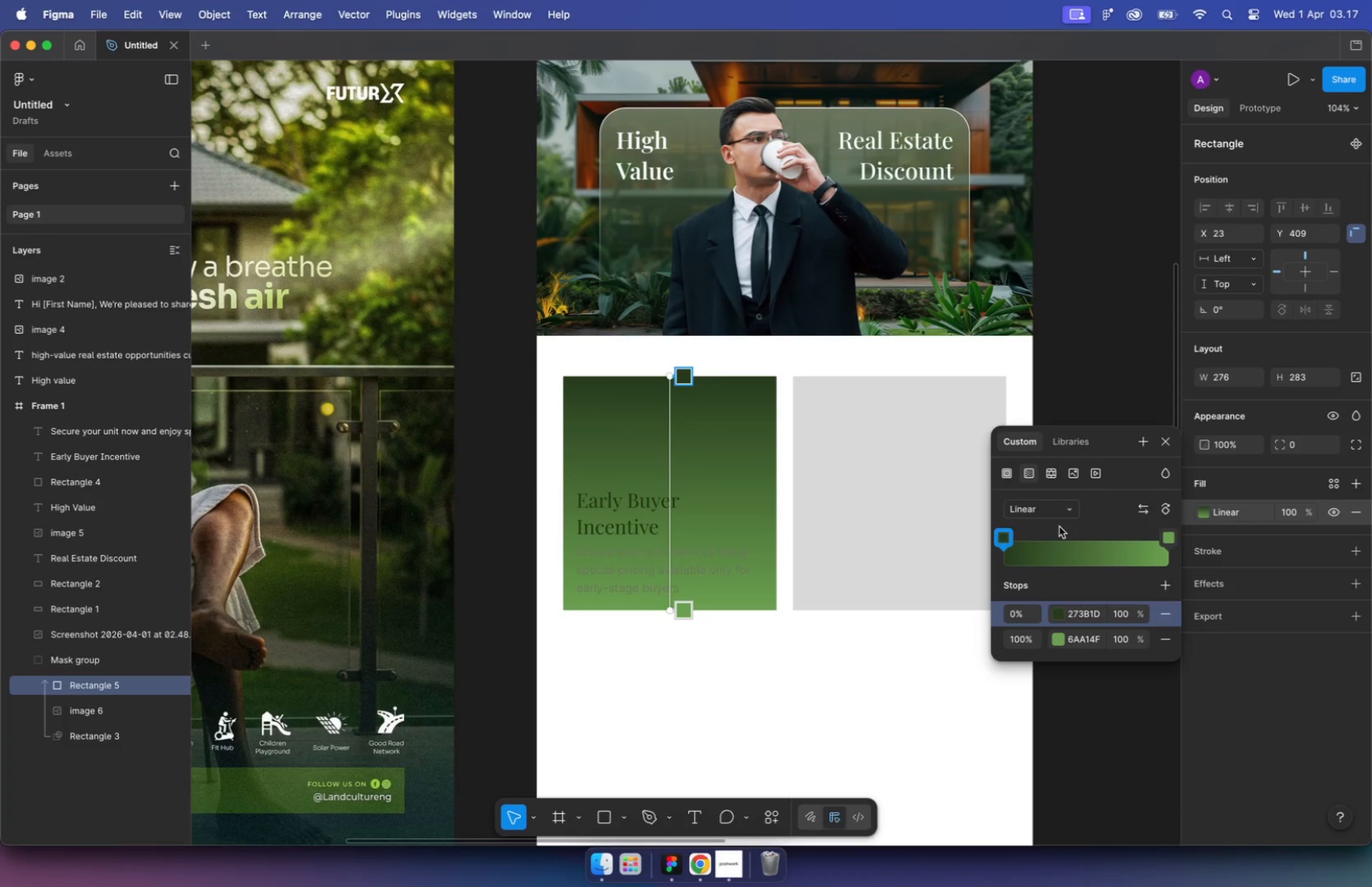 
left_click([1143, 503])
 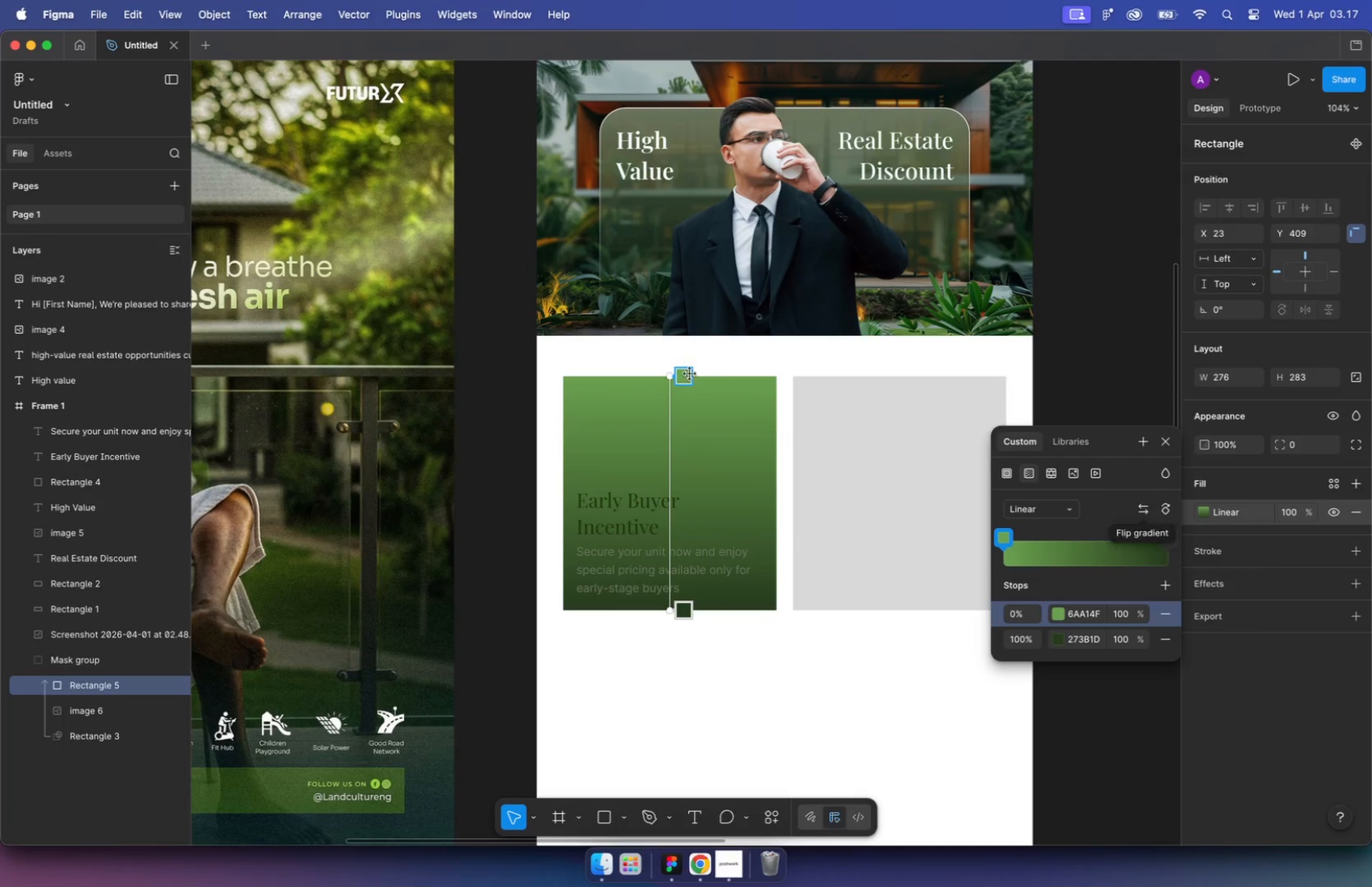 
left_click([682, 373])
 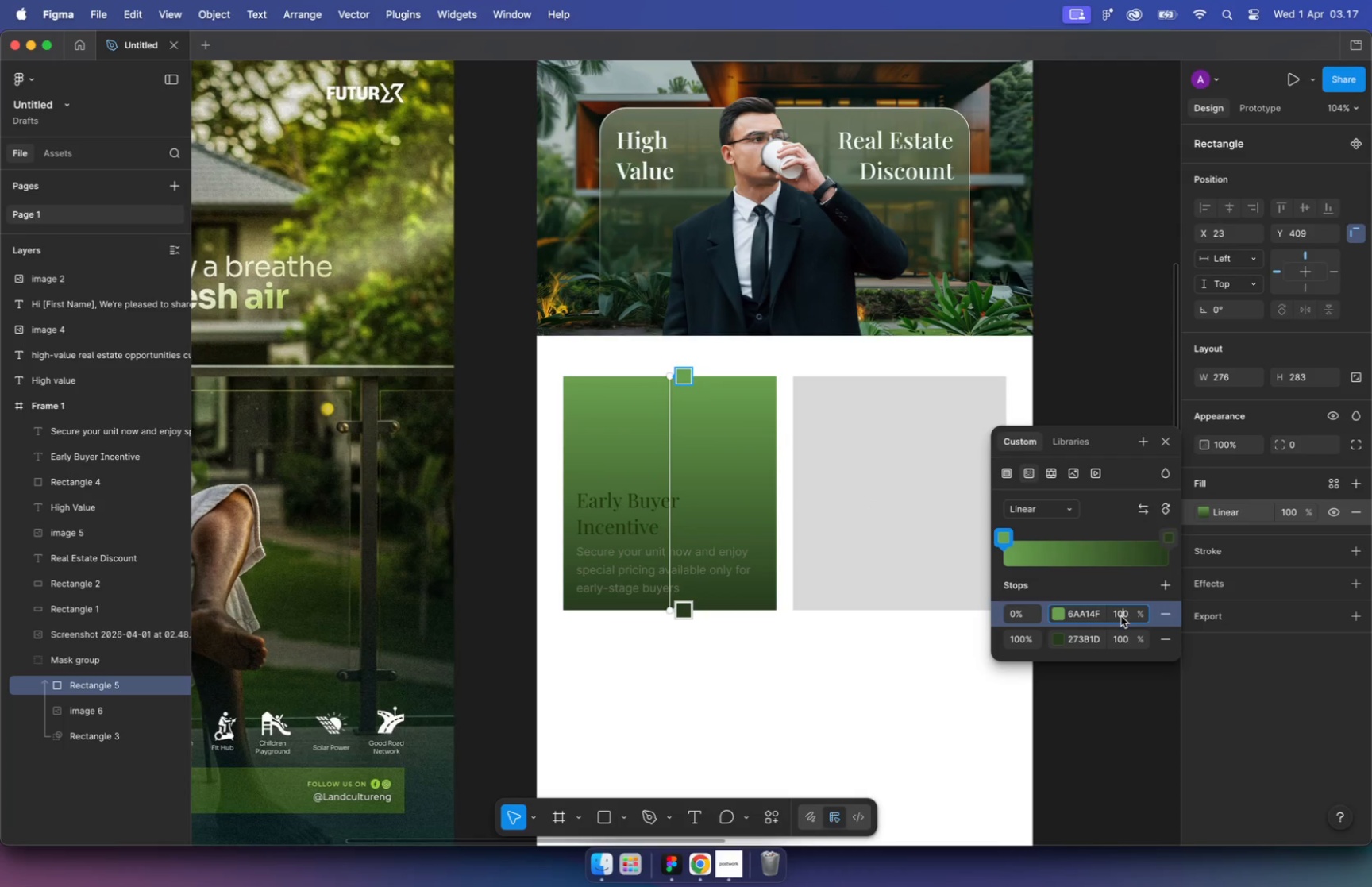 
key(Backspace)
 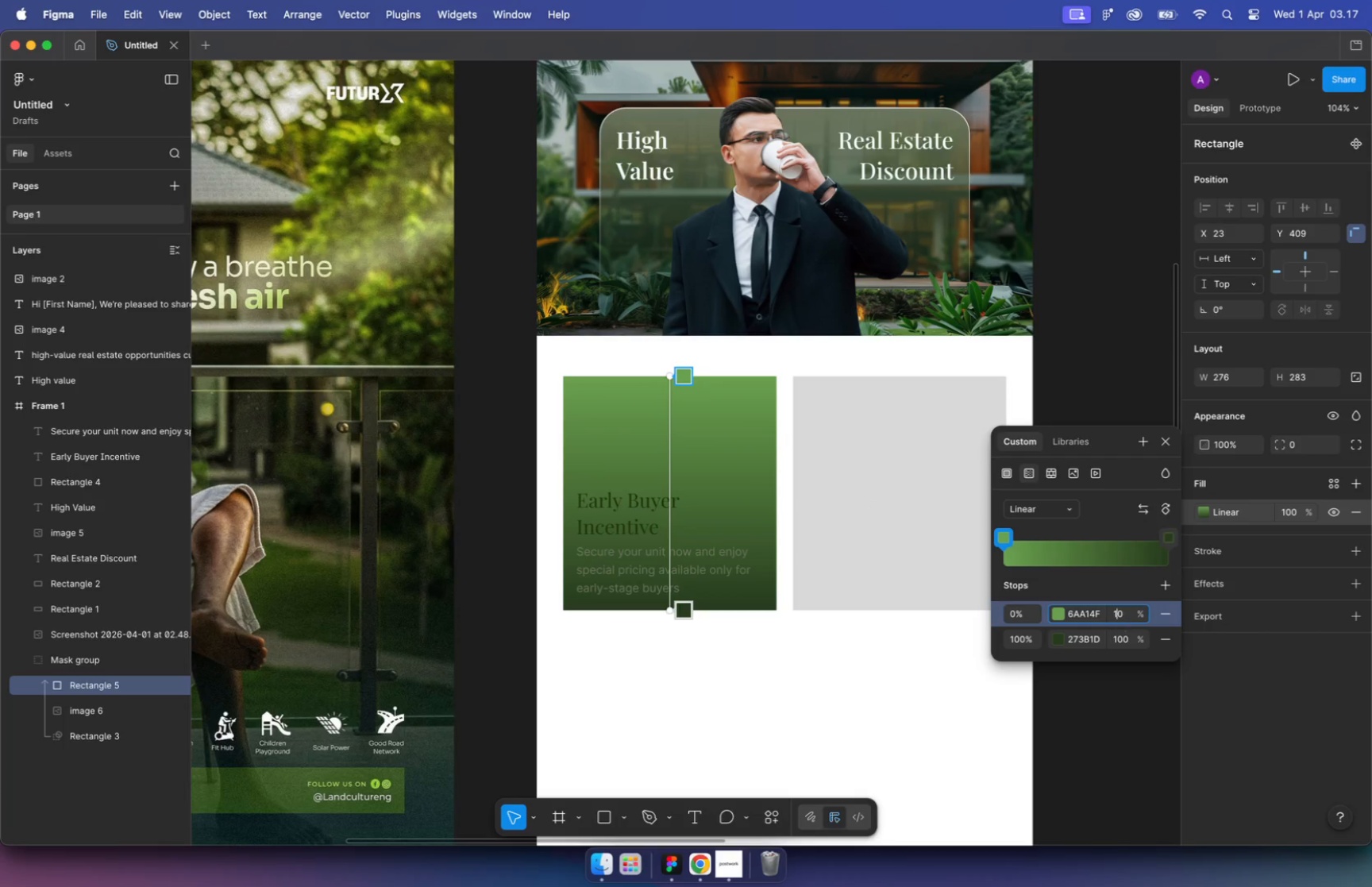 
key(Backspace)
 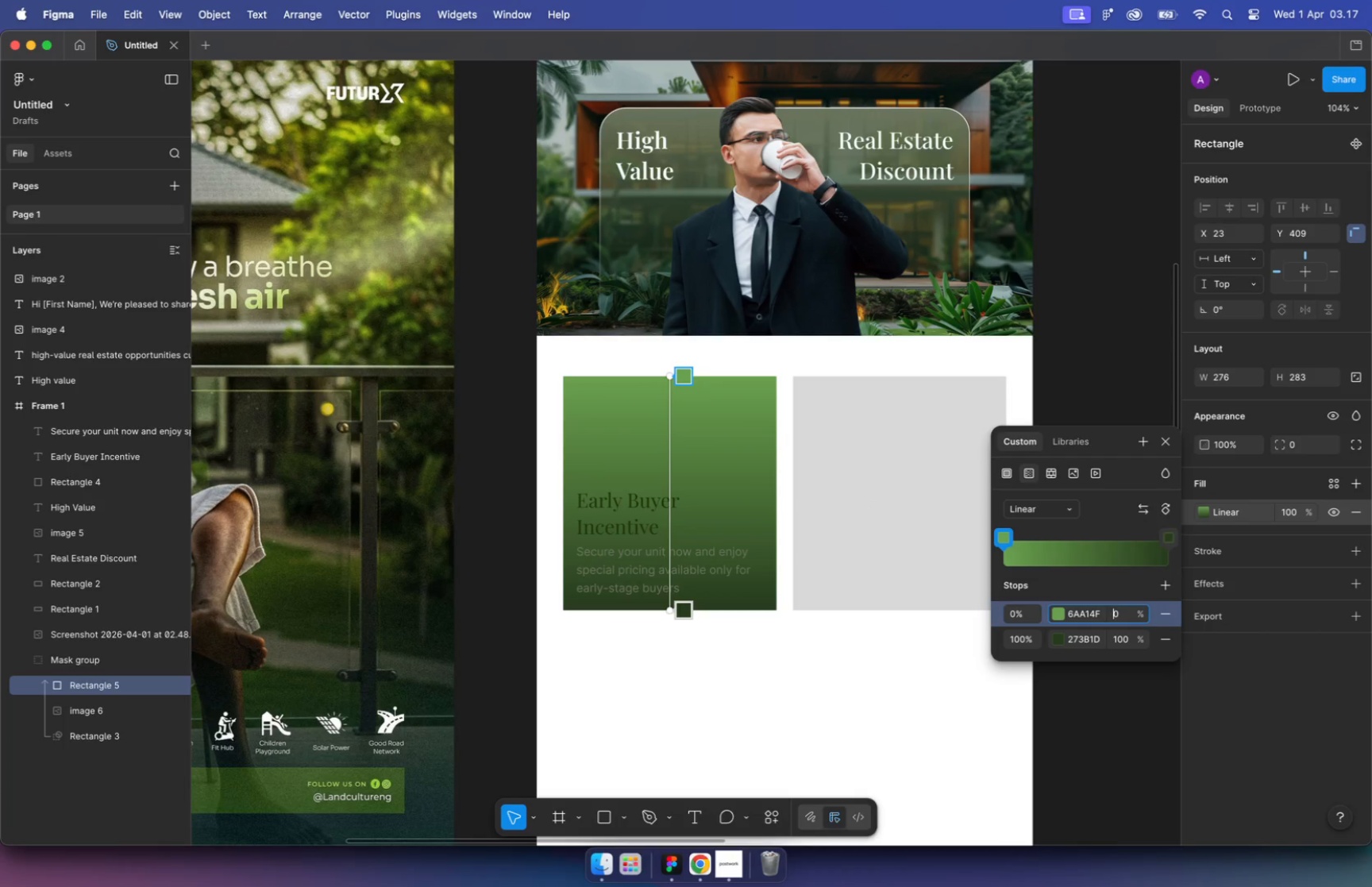 
key(Backspace)
 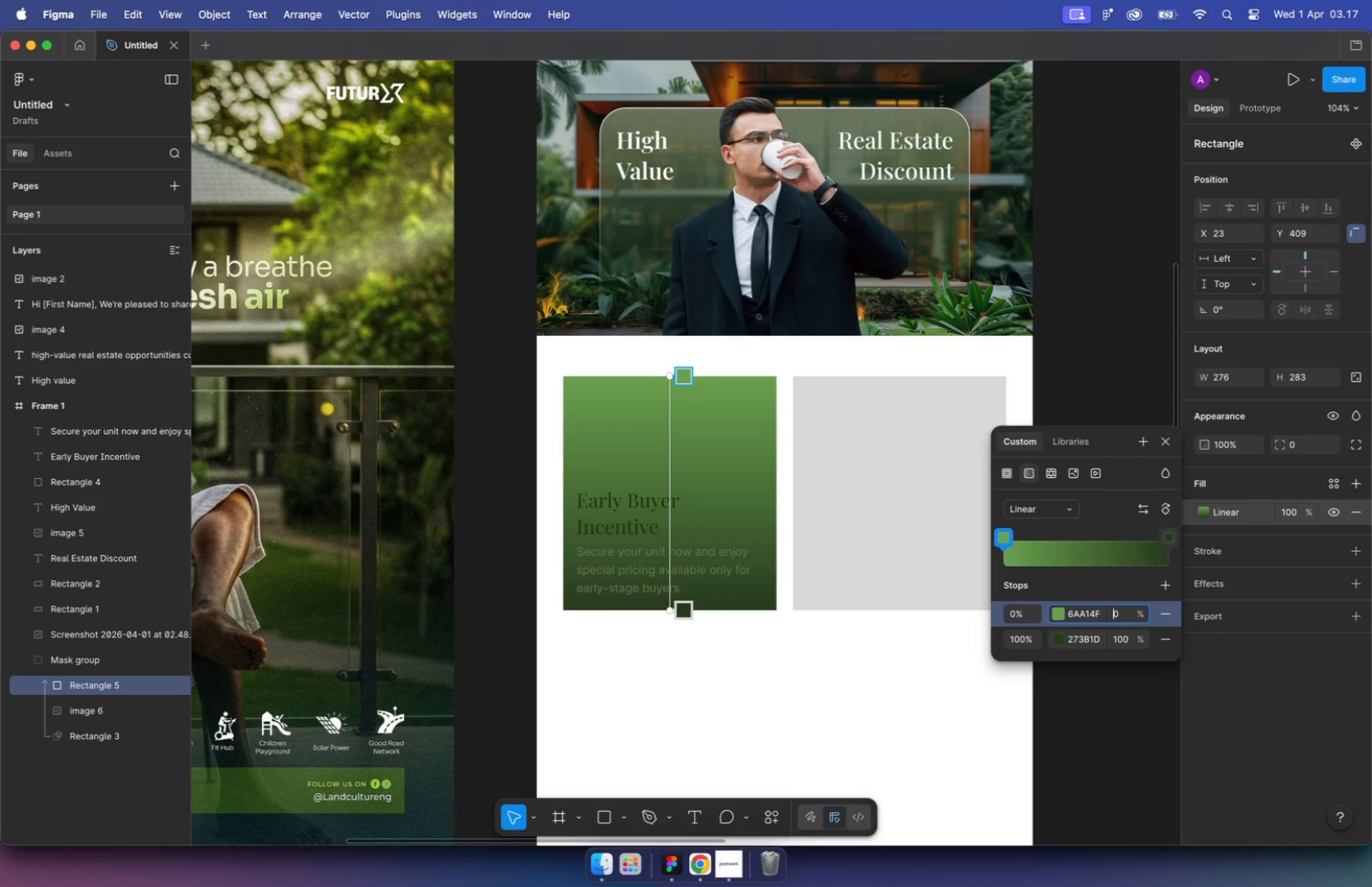 
key(0)
 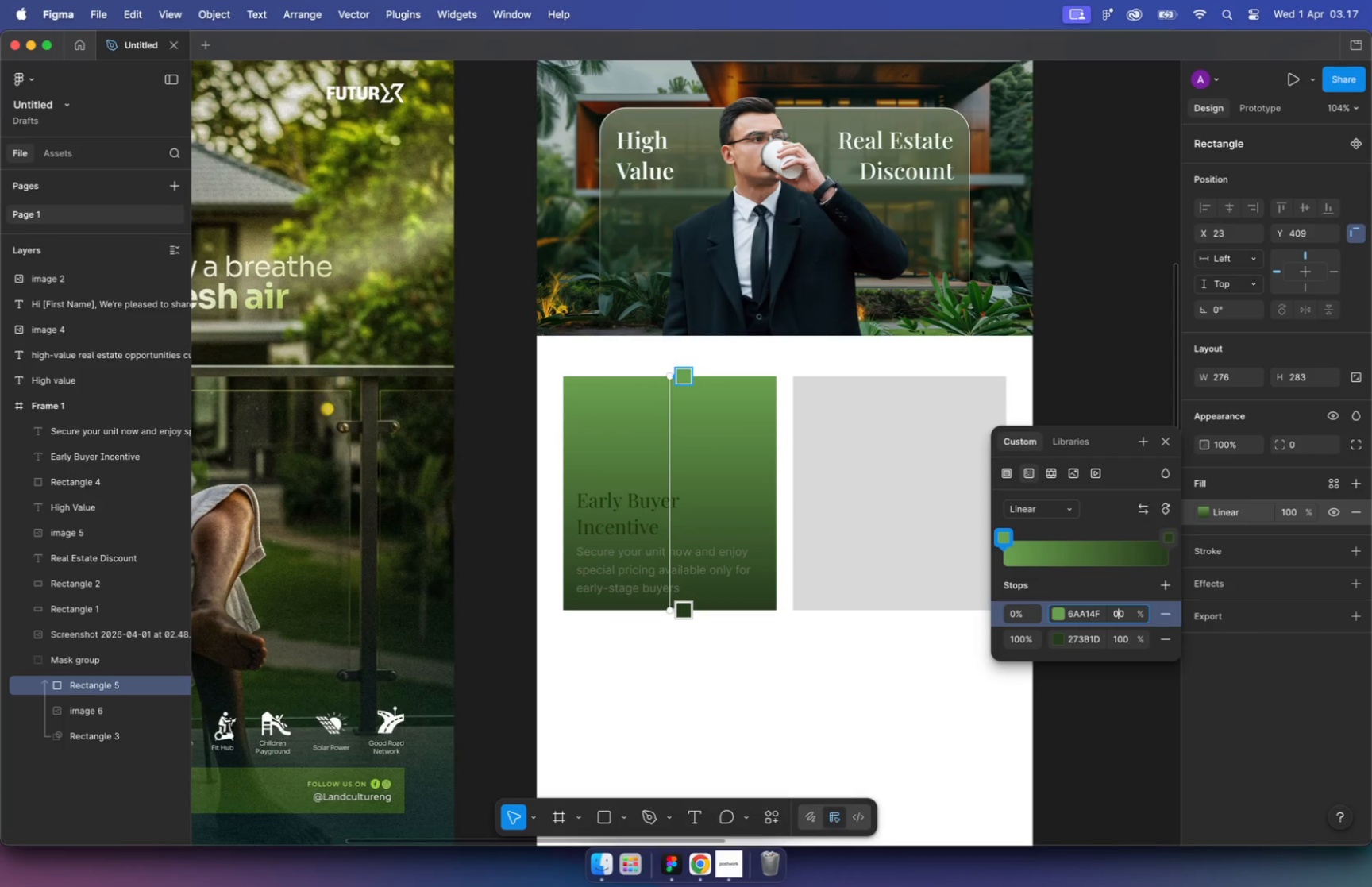 
key(Enter)
 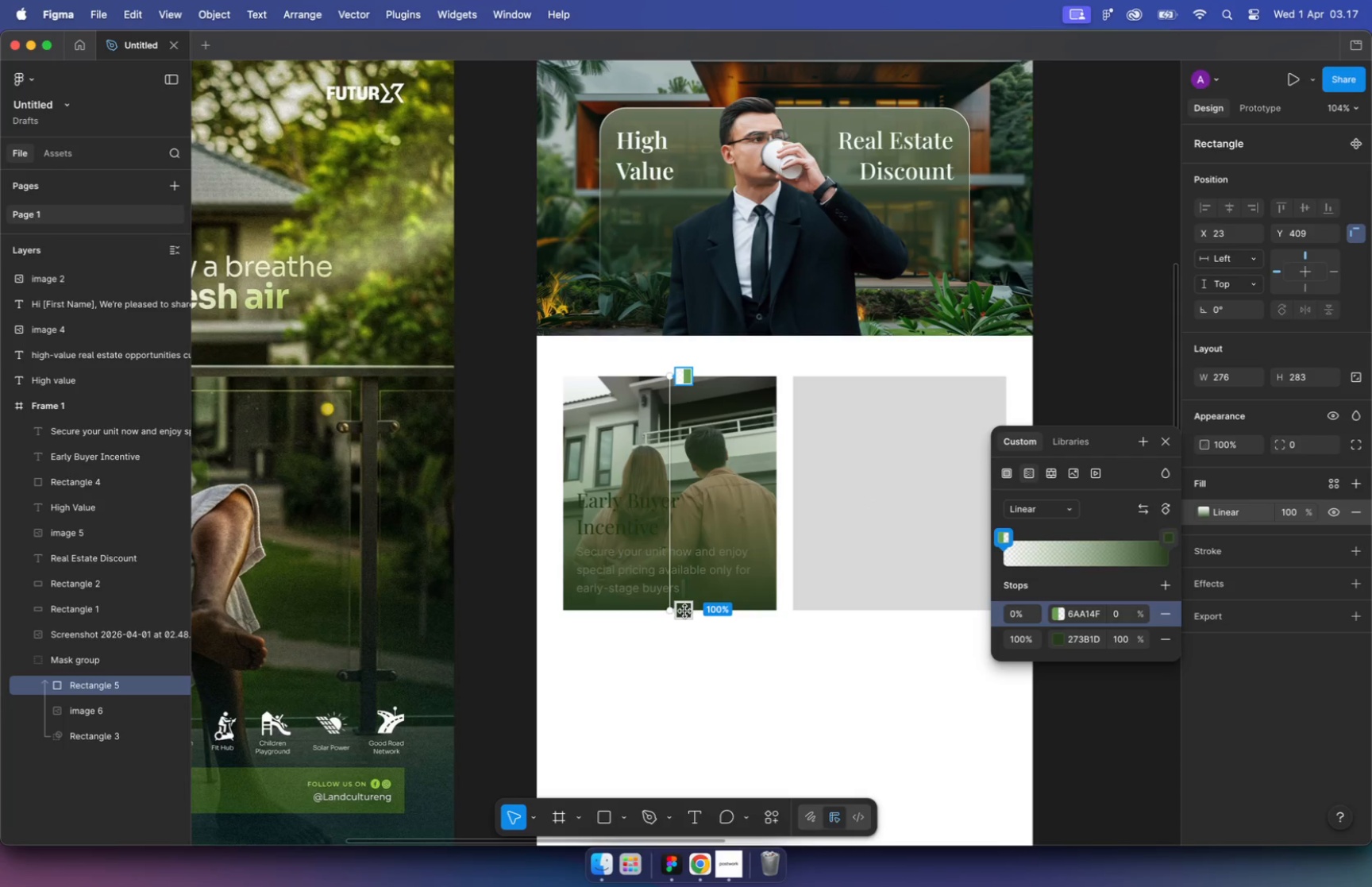 
wait(7.71)
 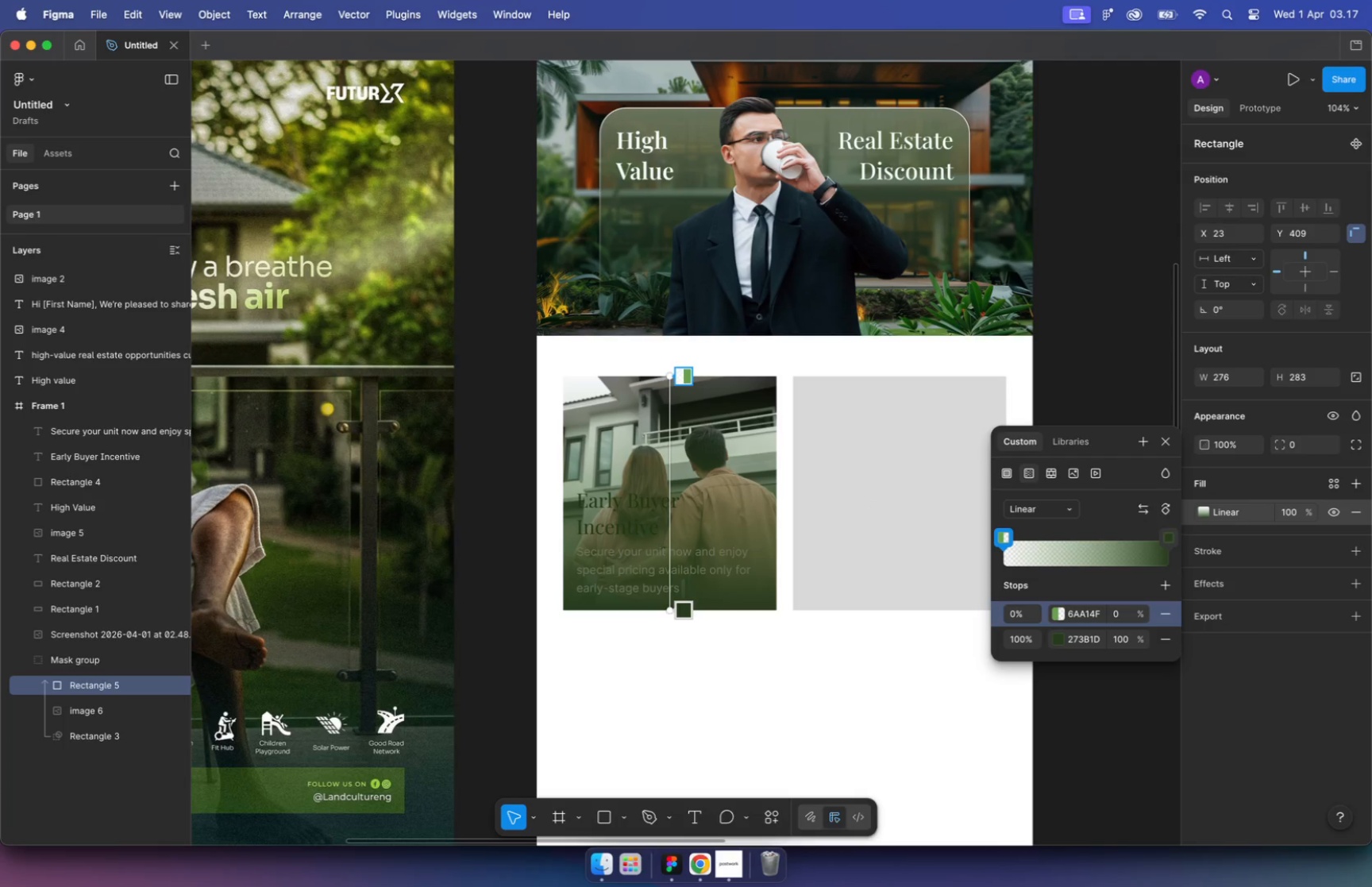 
left_click([739, 422])
 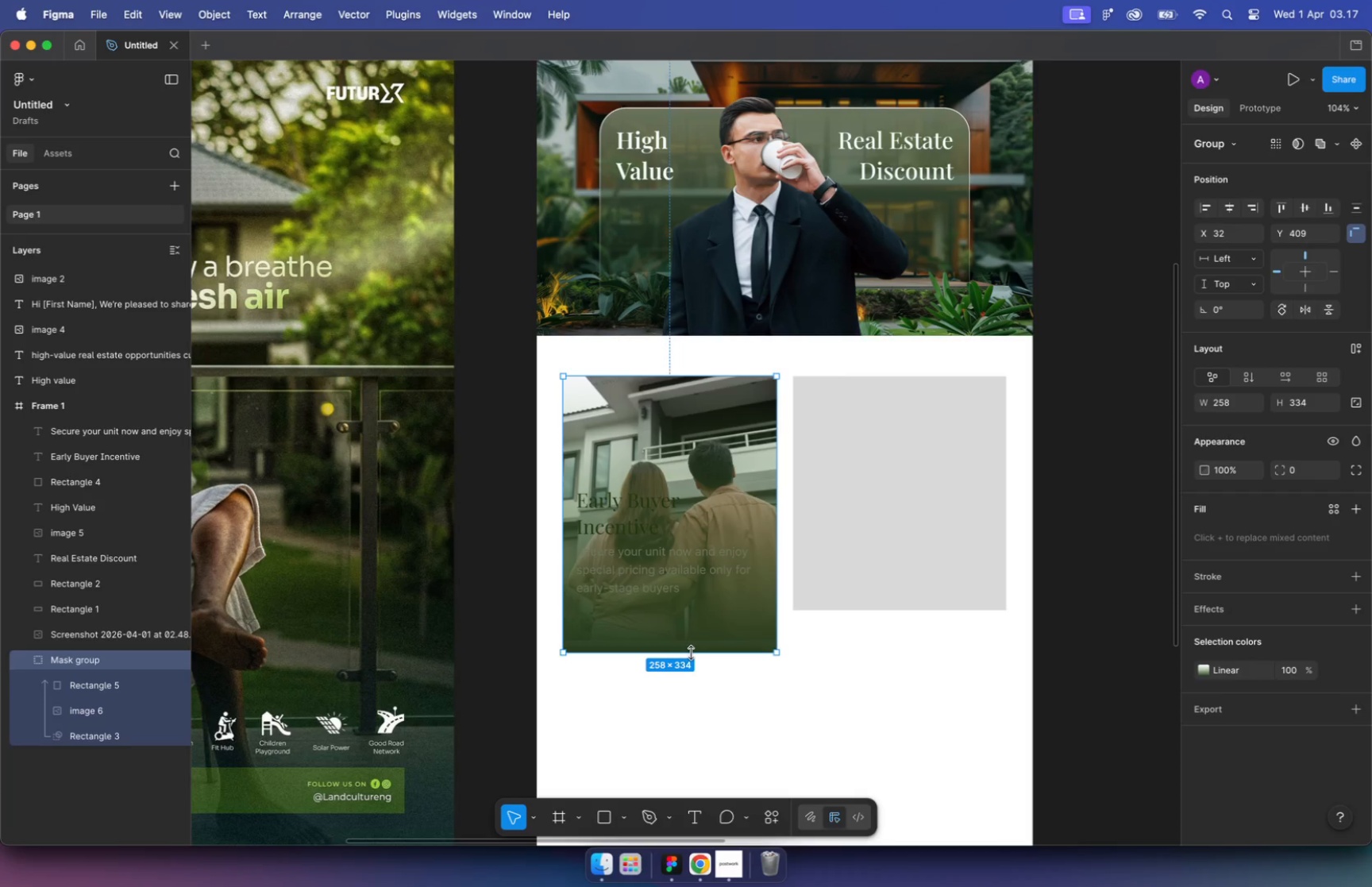 
left_click_drag(start_coordinate=[689, 615], to_coordinate=[691, 649])
 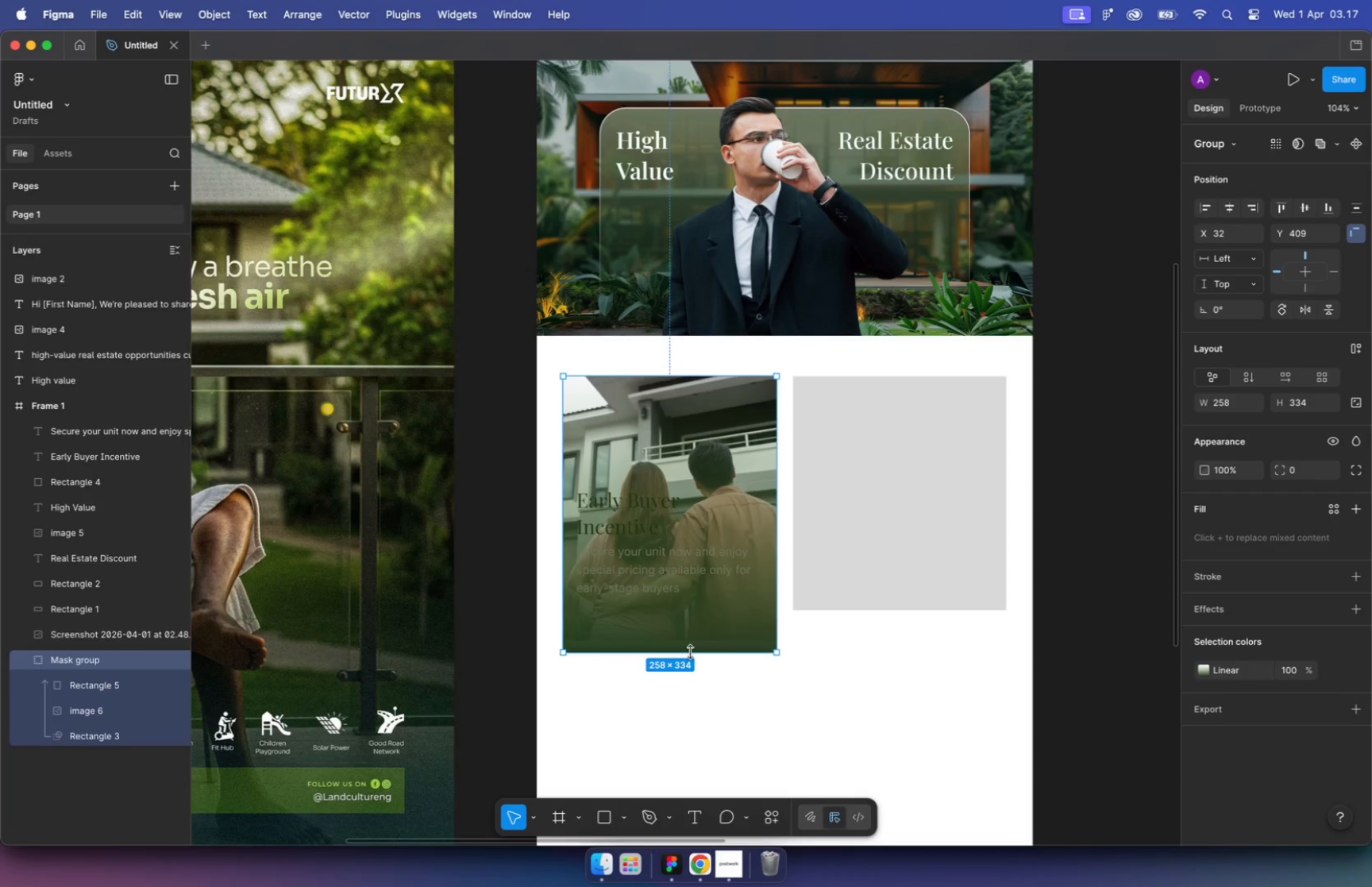 
hold_key(key=ShiftLeft, duration=0.45)
left_click([646, 526])
 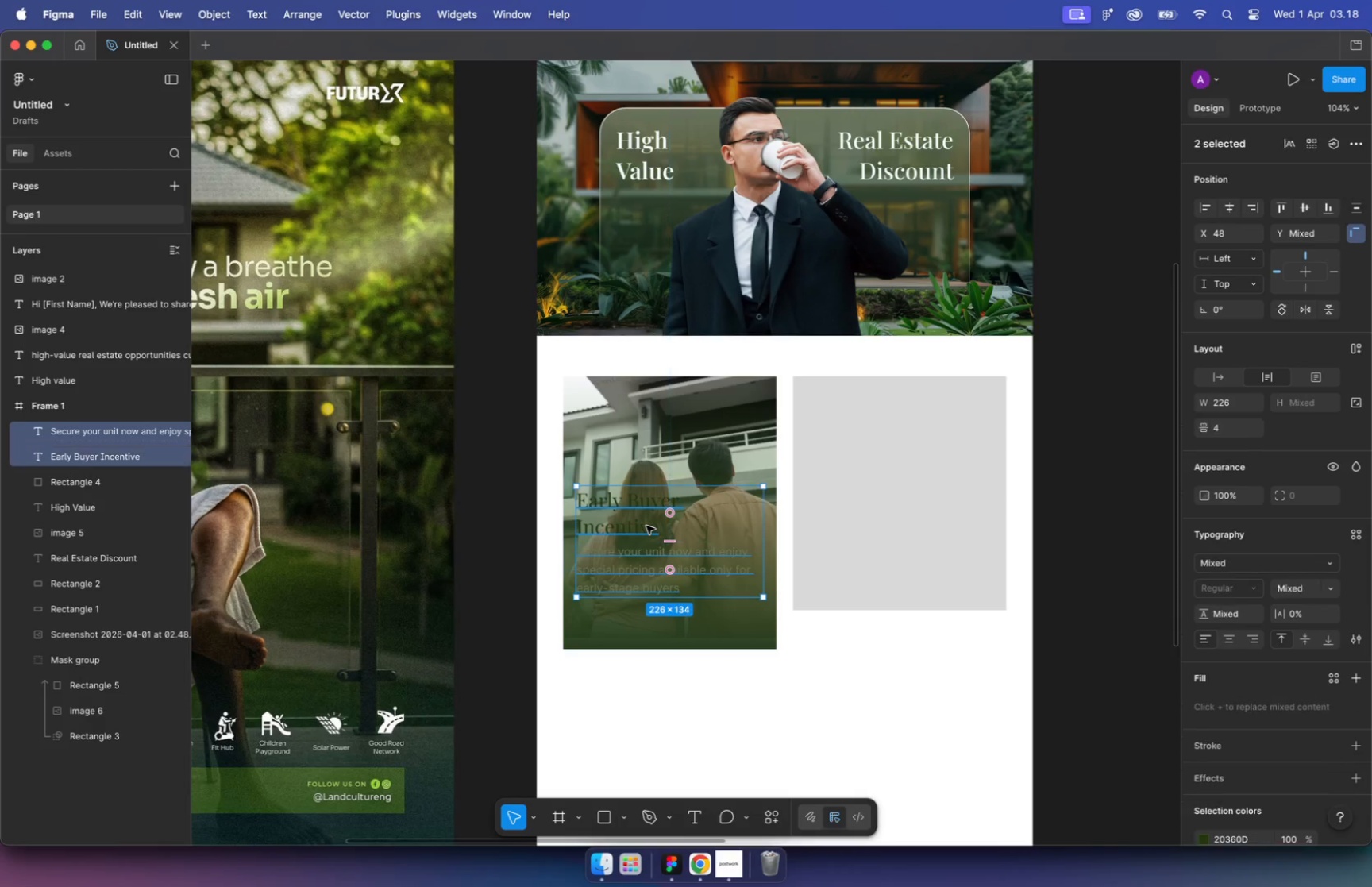 
left_click_drag(start_coordinate=[657, 523], to_coordinate=[658, 561])
 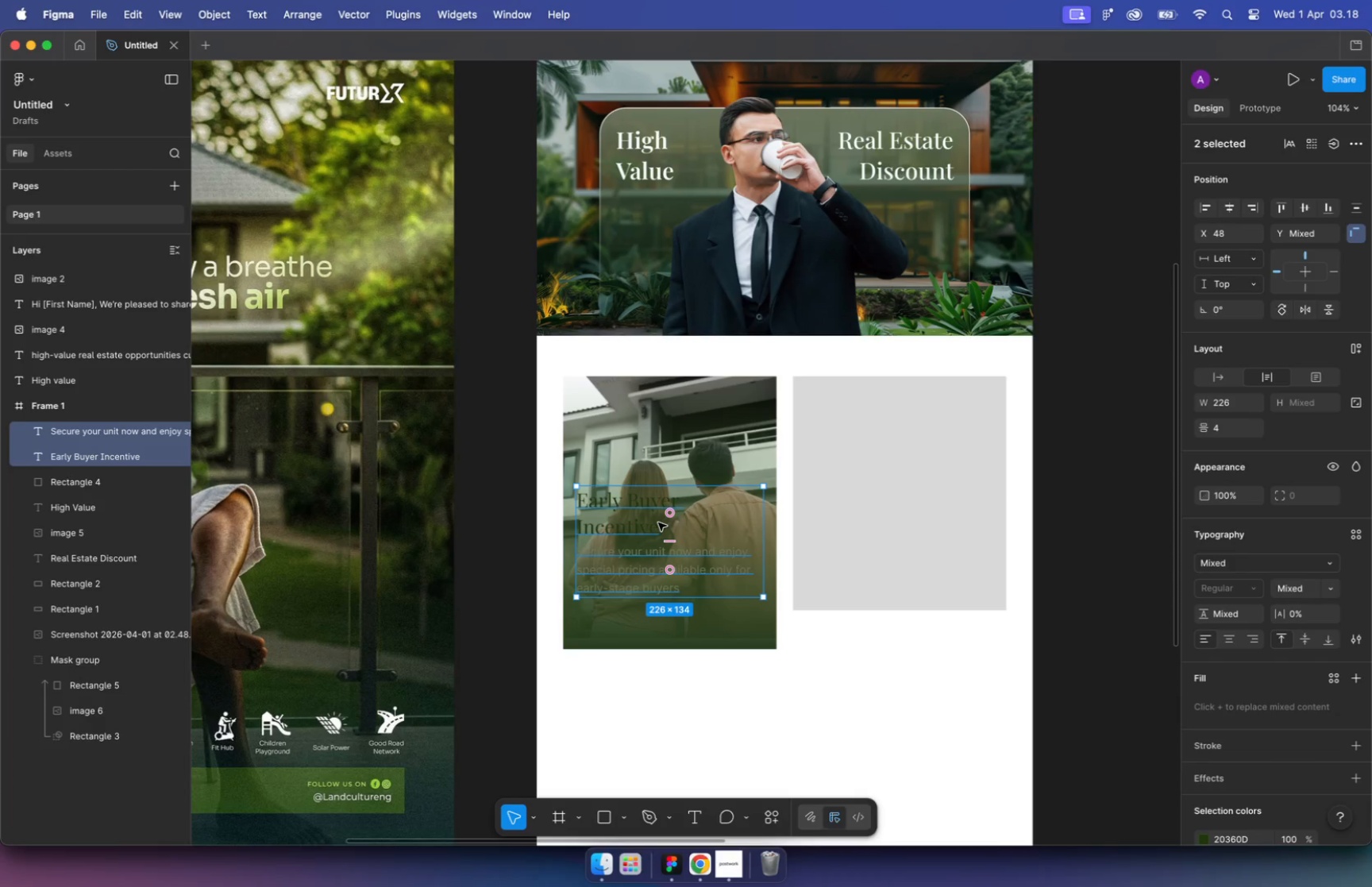 
hold_key(key=ShiftLeft, duration=1.59)
 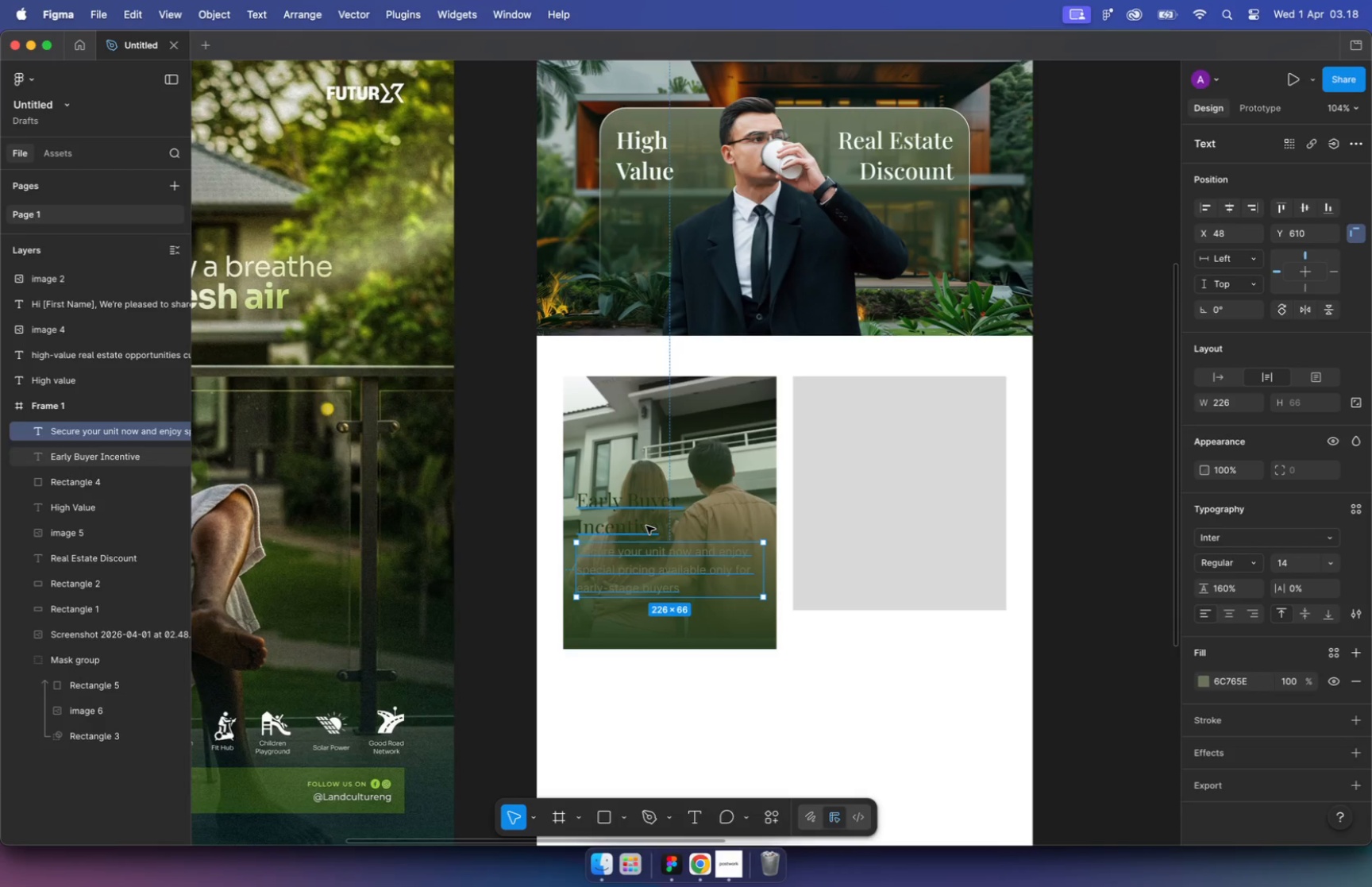 
key(Alt+ArrowDown)
 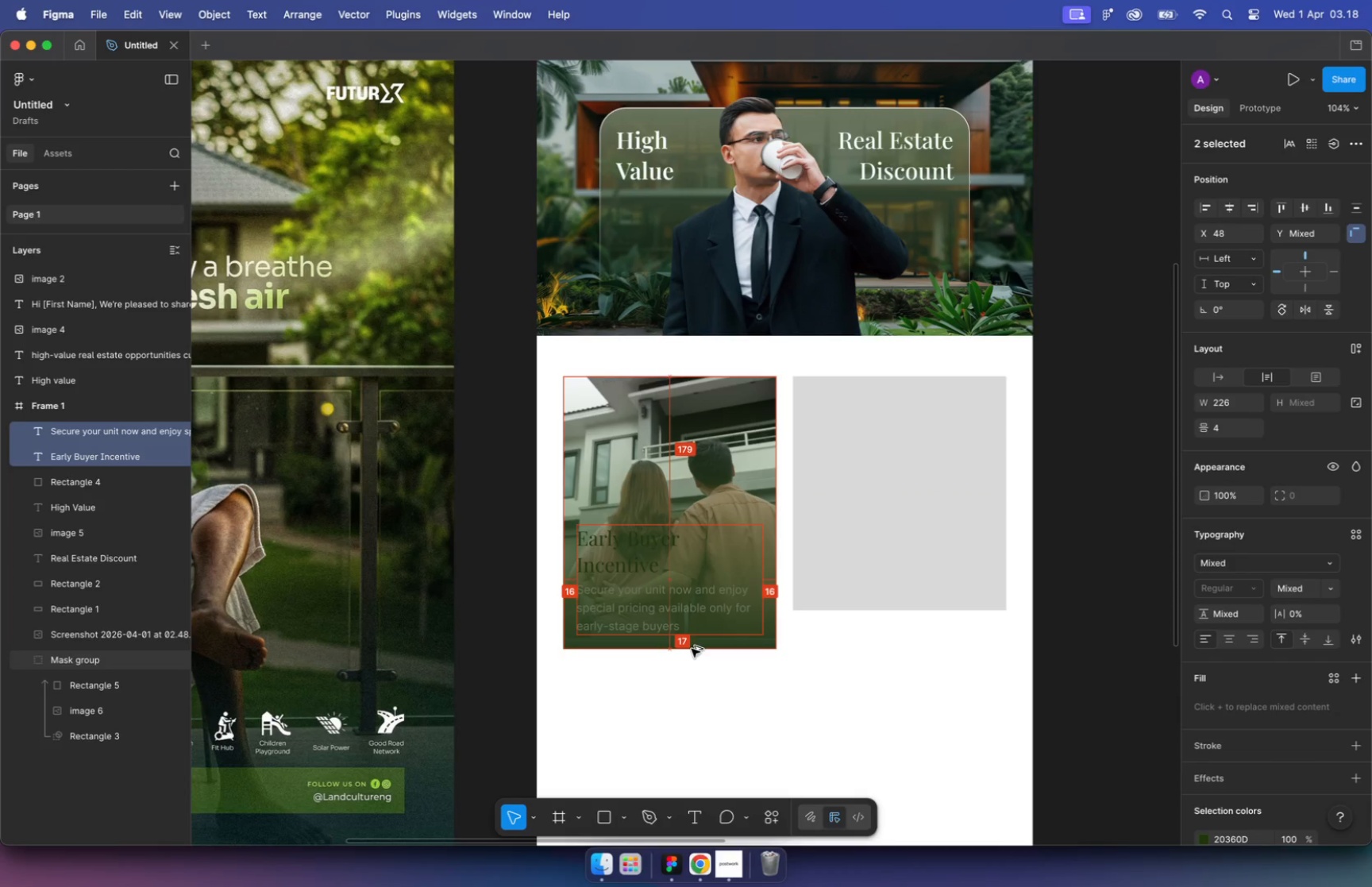 
key(Alt+ArrowDown)
 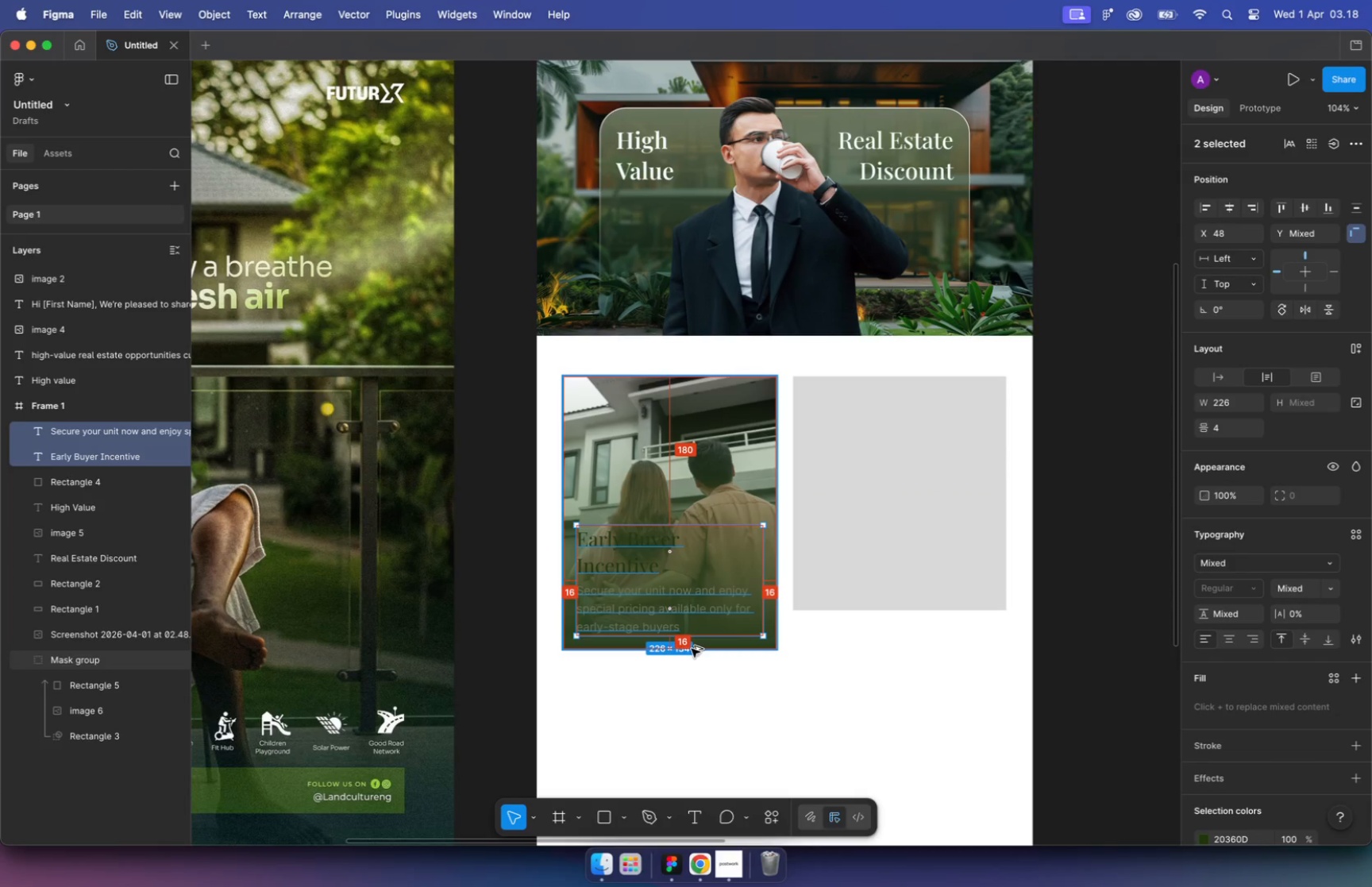 
key(Alt+ArrowRight)
 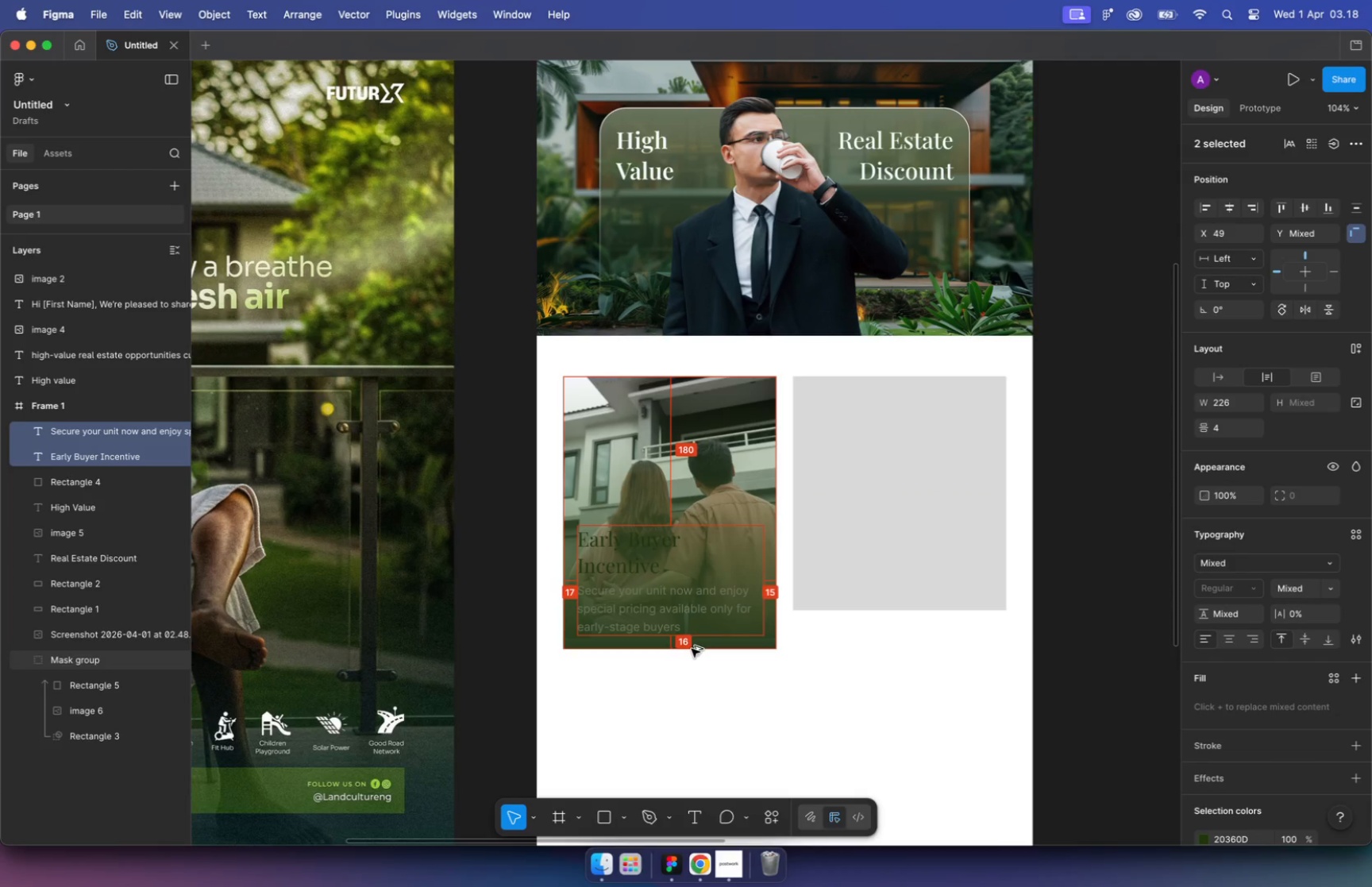 
key(Alt+ArrowRight)
 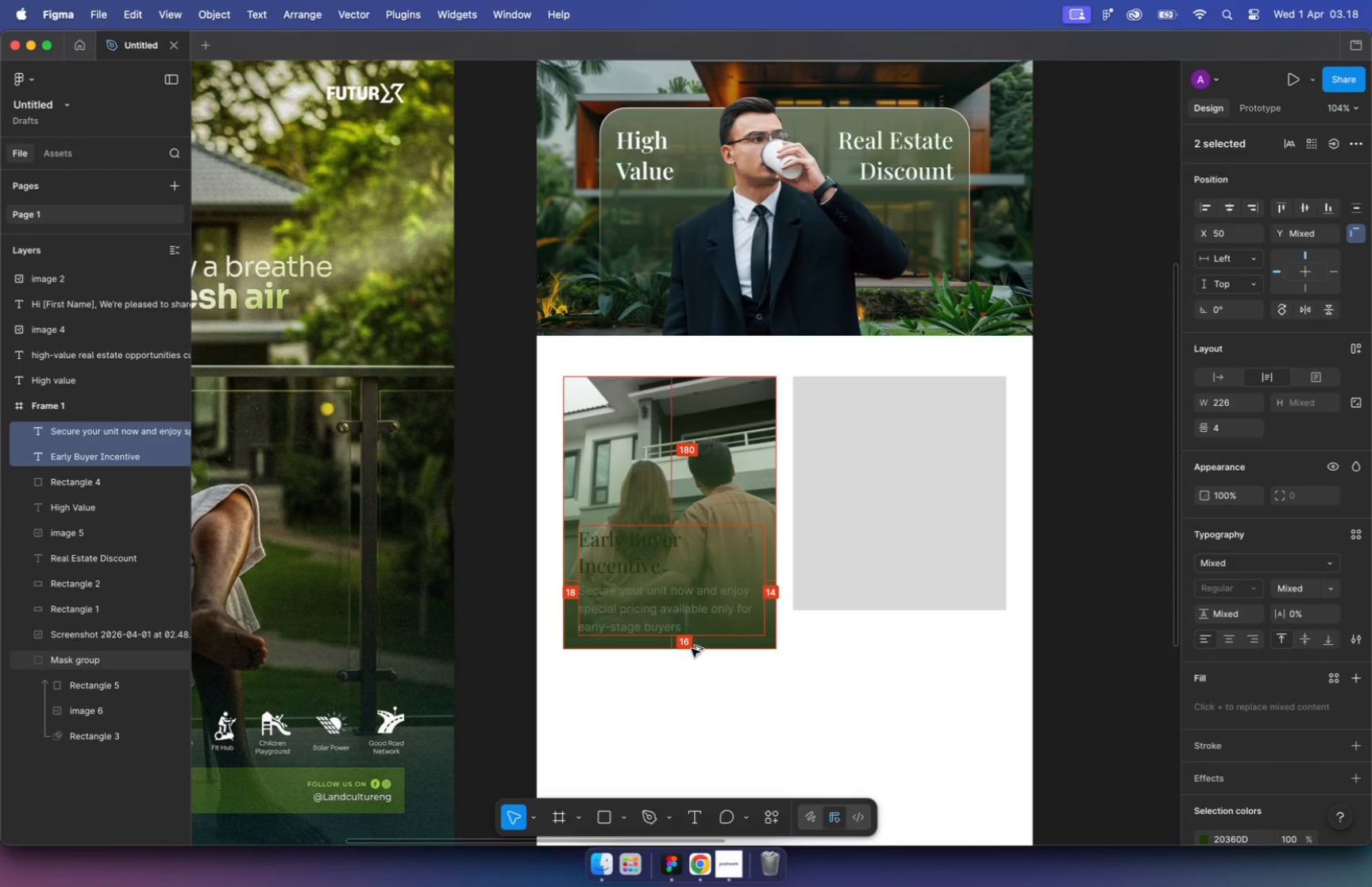 
key(Alt+ArrowRight)
 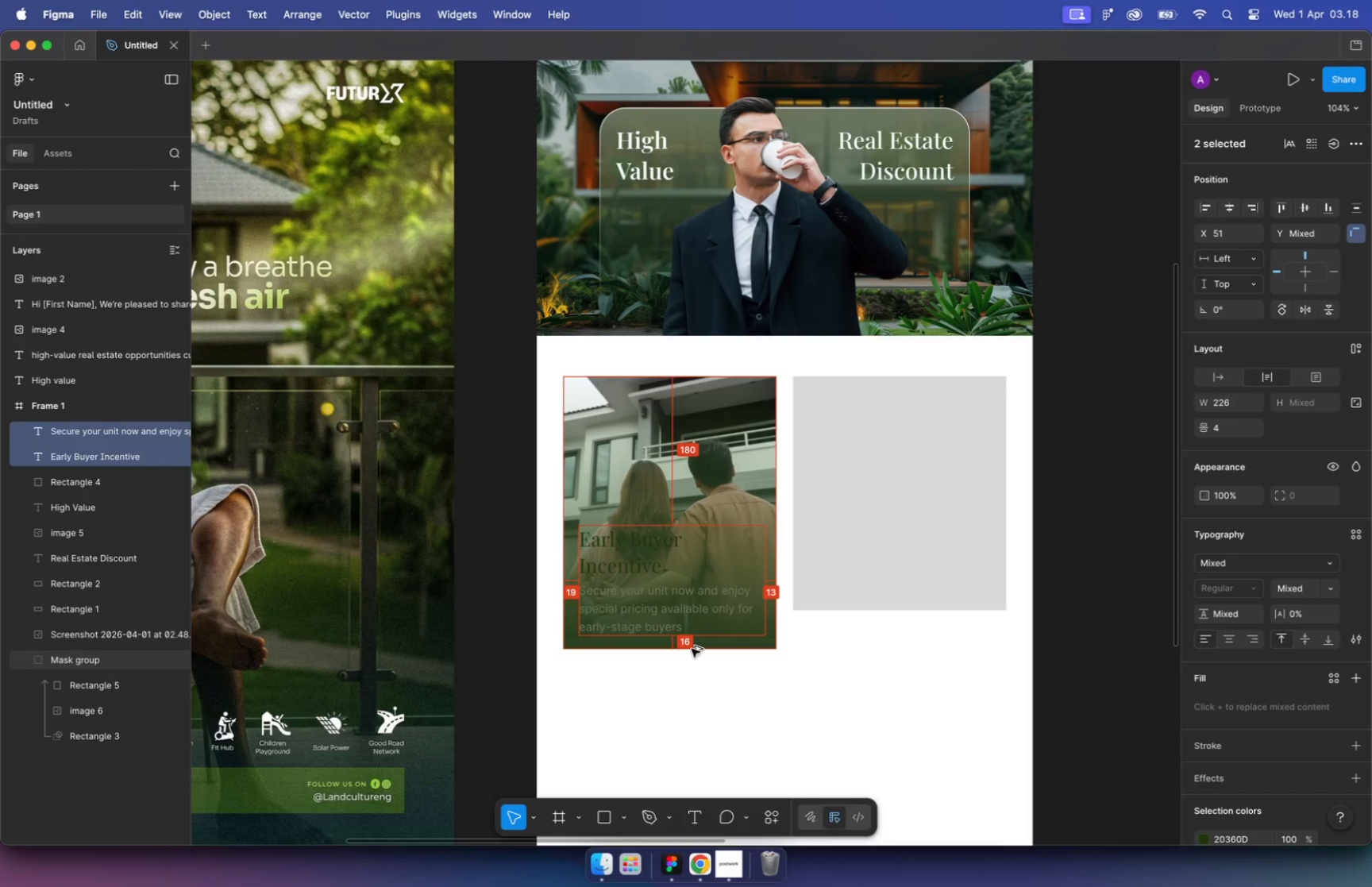 
key(Alt+ArrowRight)
 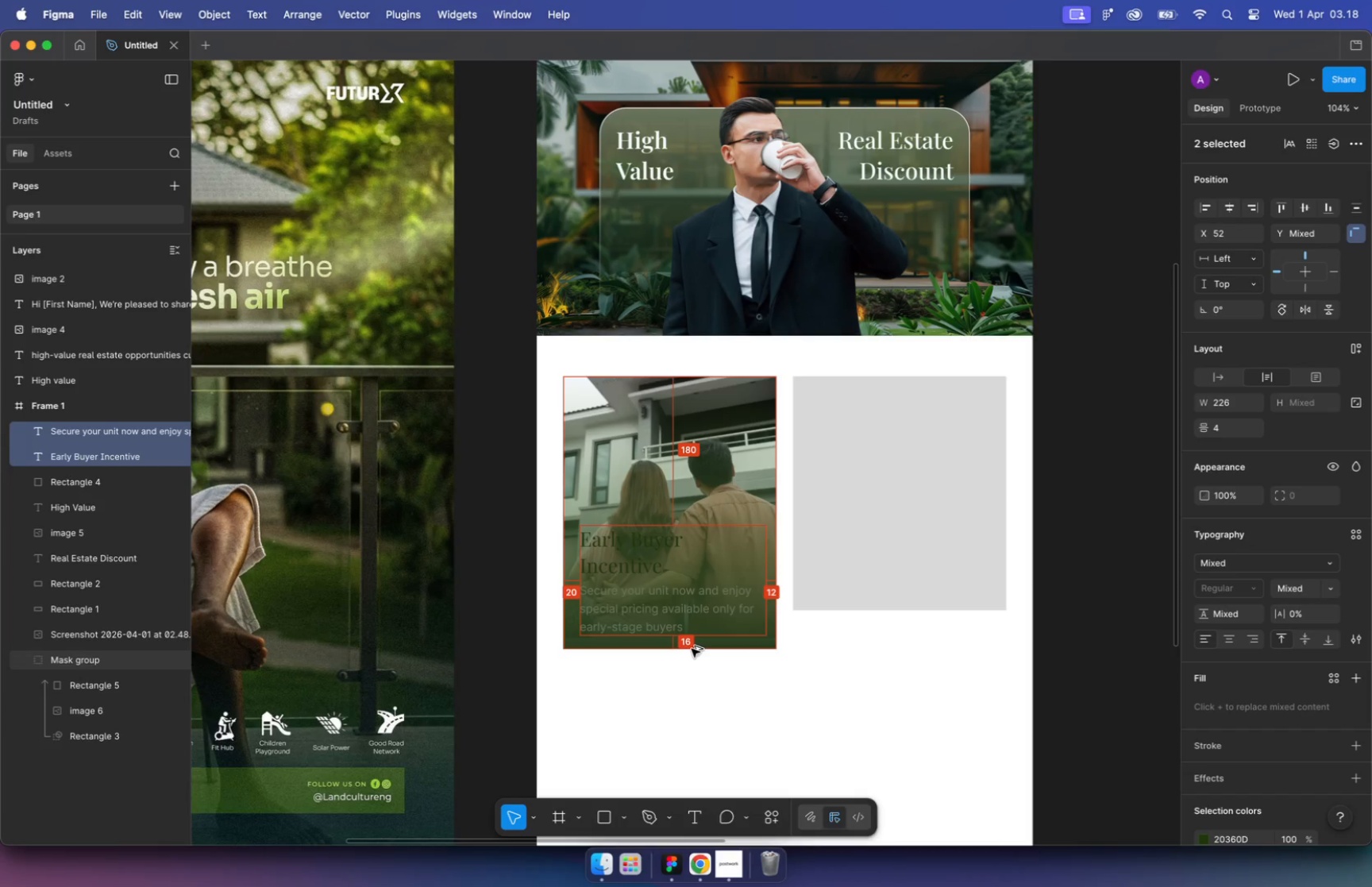 
double_click([735, 608])
 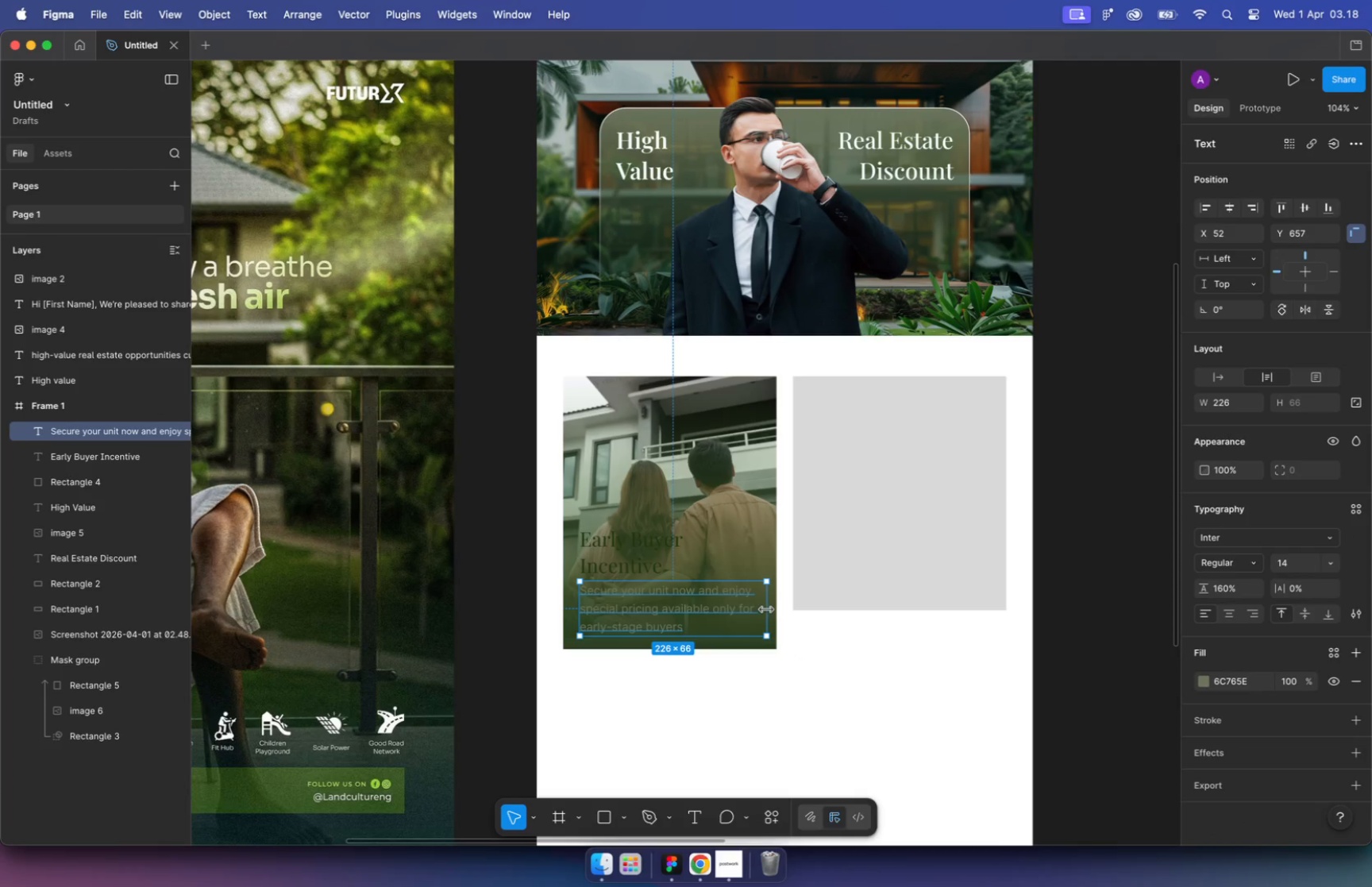 
left_click_drag(start_coordinate=[766, 610], to_coordinate=[756, 611])
 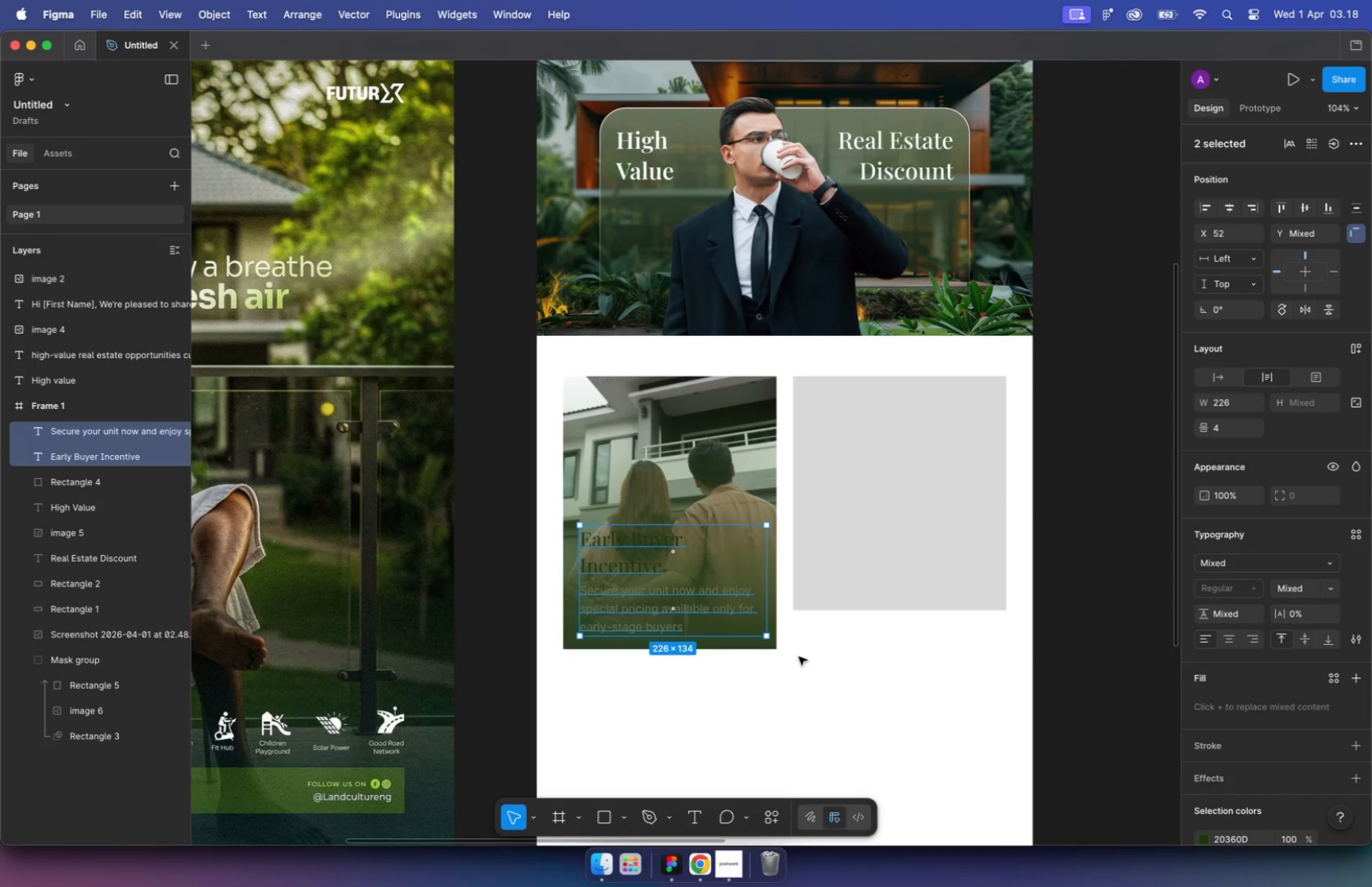 
hold_key(key=OptionLeft, duration=0.96)
 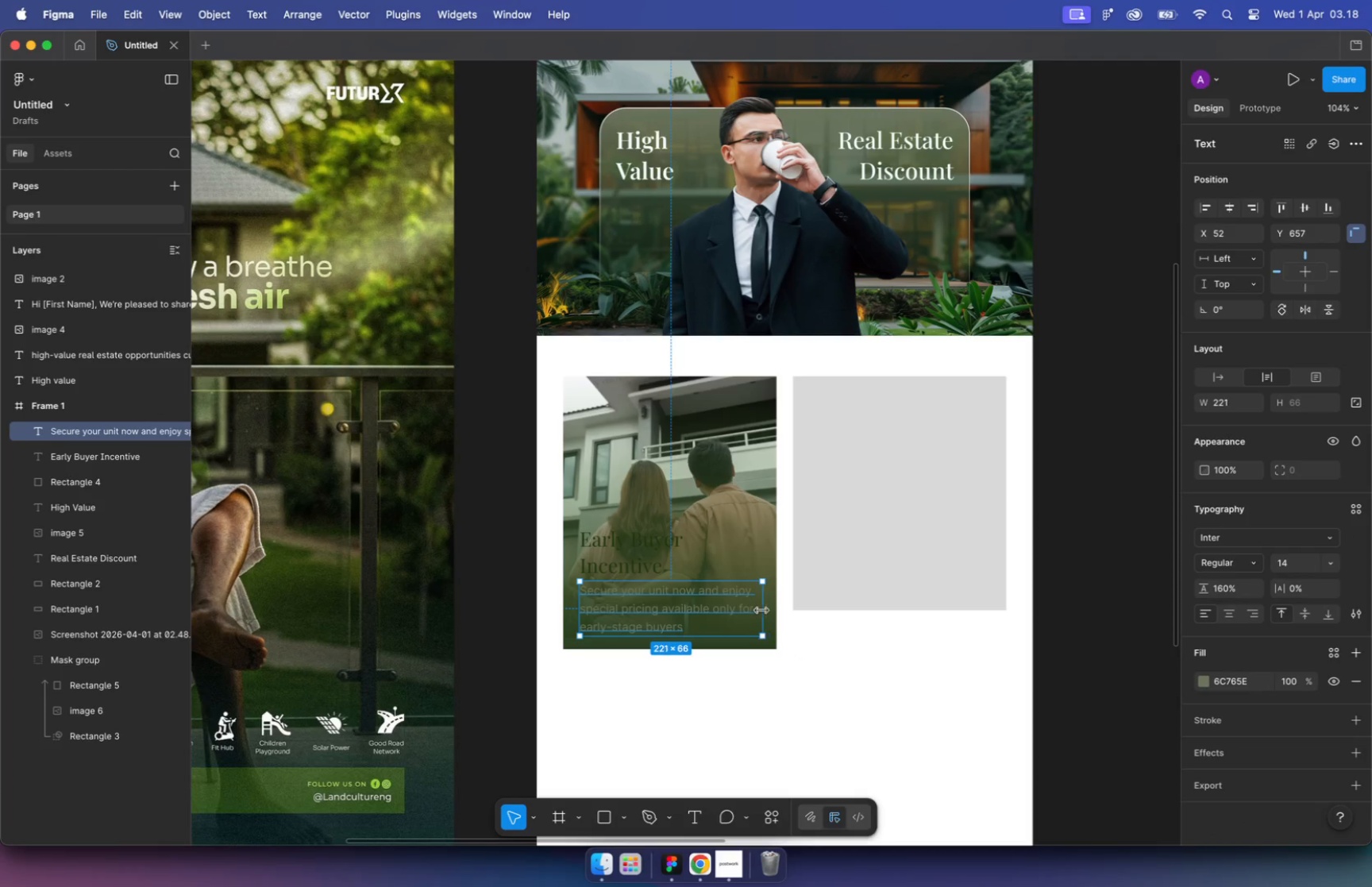 
hold_key(key=OptionLeft, duration=1.34)
scroll: coordinate [751, 614], scroll_direction: none, amount: 0.0
 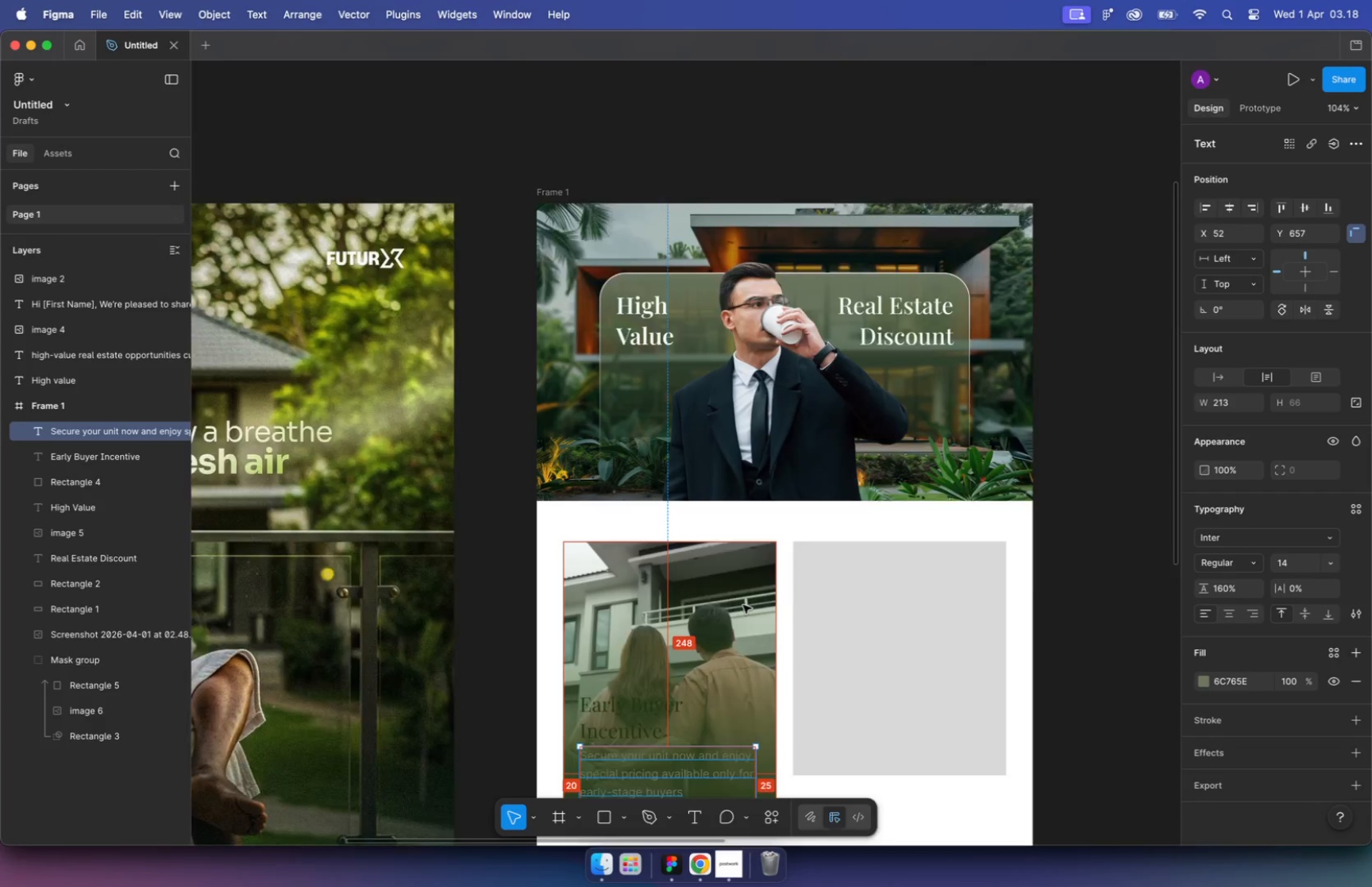 
key(Shift+Equal)
 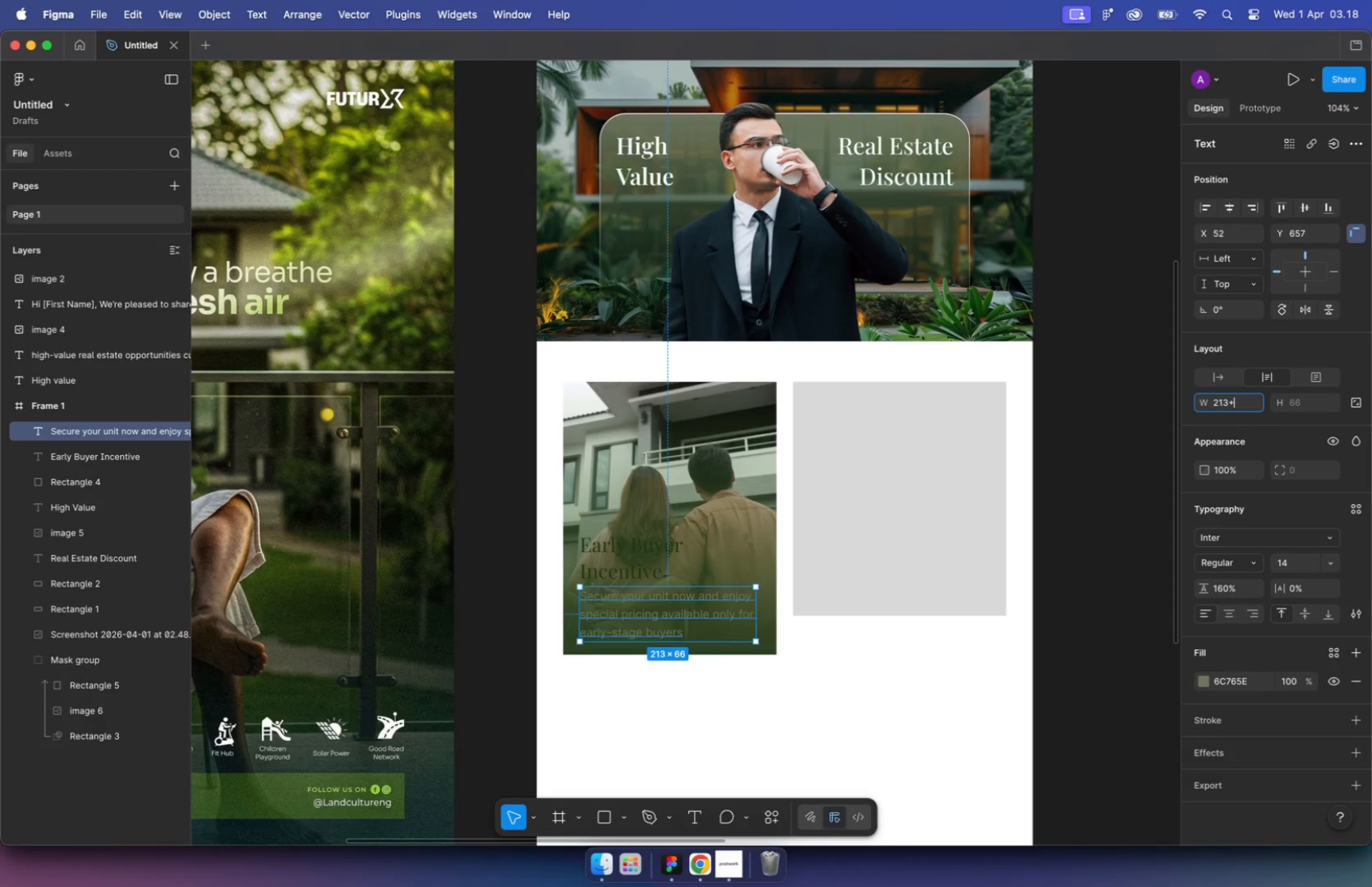 
key(5)
 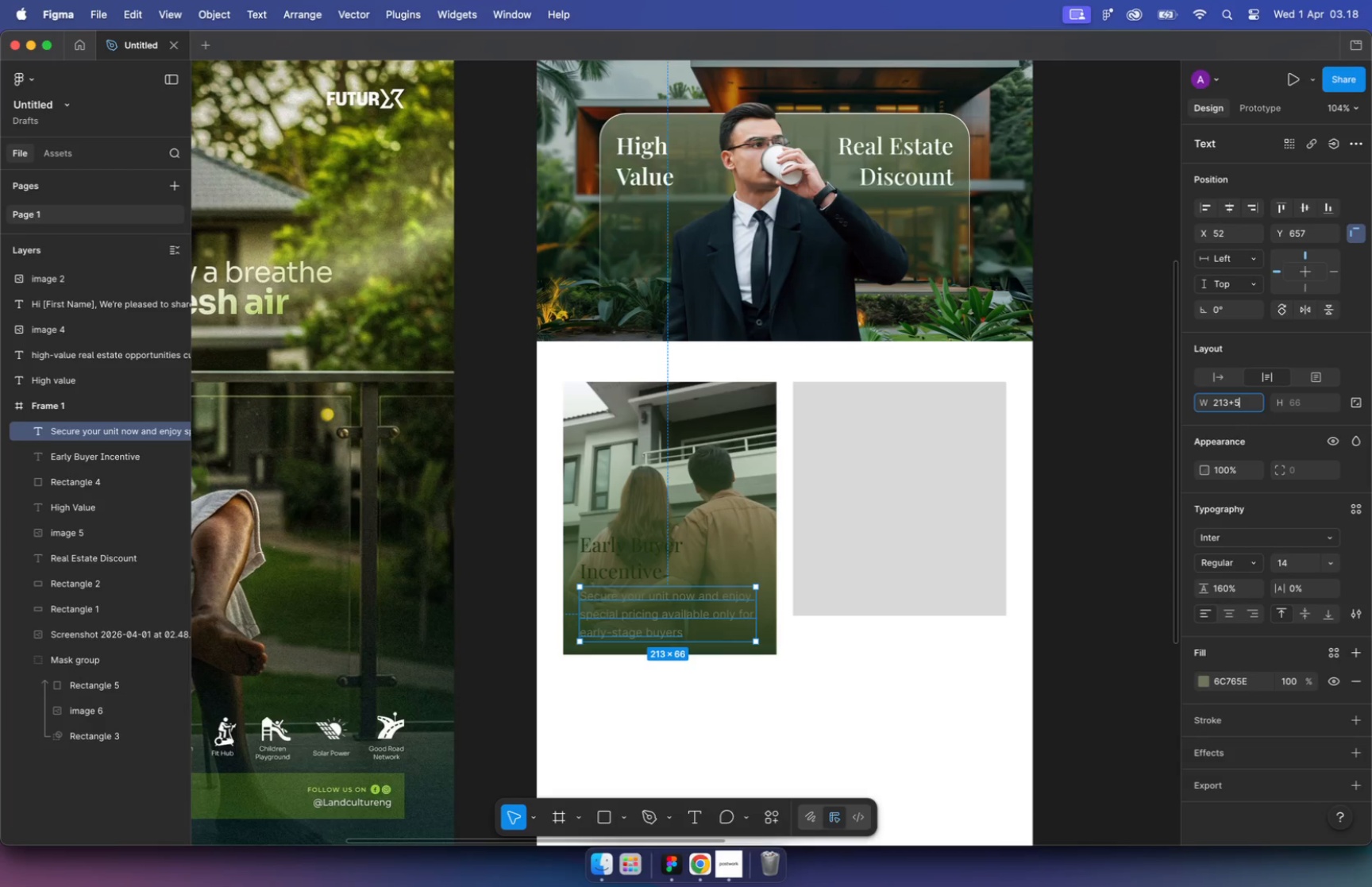 
key(Enter)
 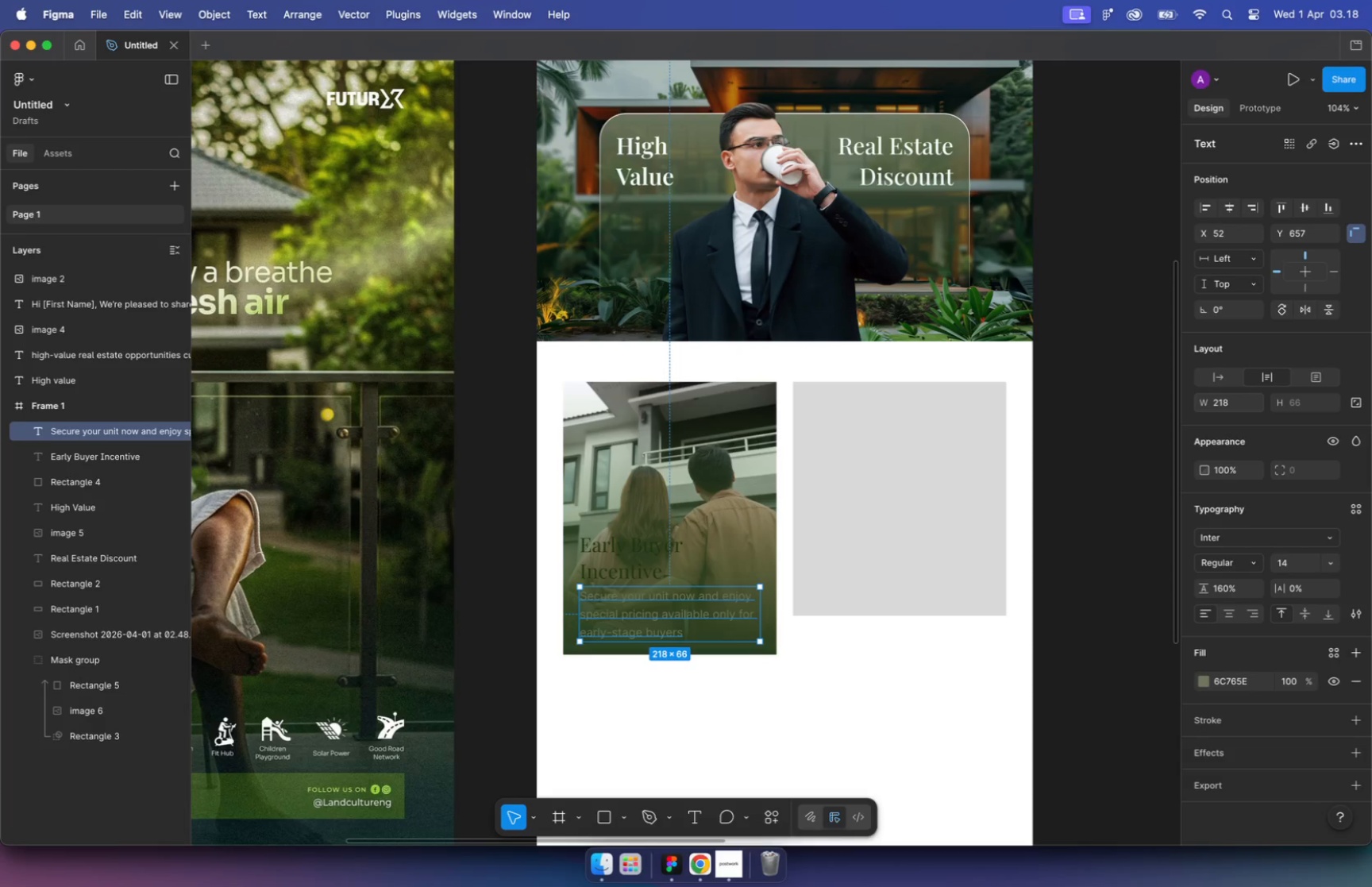 
hold_key(key=OptionLeft, duration=1.08)
scroll: coordinate [641, 600], scroll_direction: down, amount: 5.0
 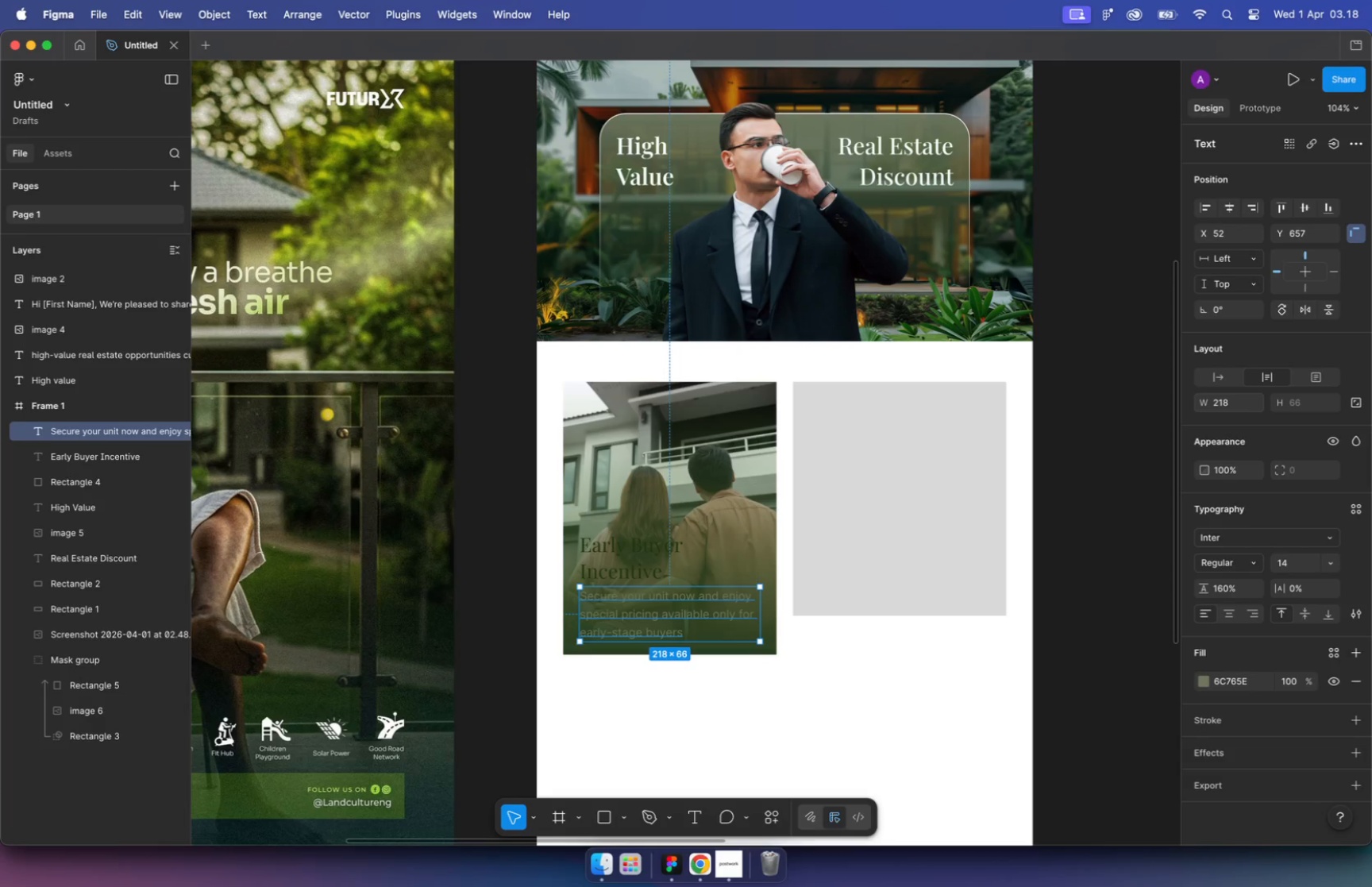 
hold_key(key=CommandLeft, duration=0.89)
scroll: coordinate [673, 482], scroll_direction: up, amount: 9.0
 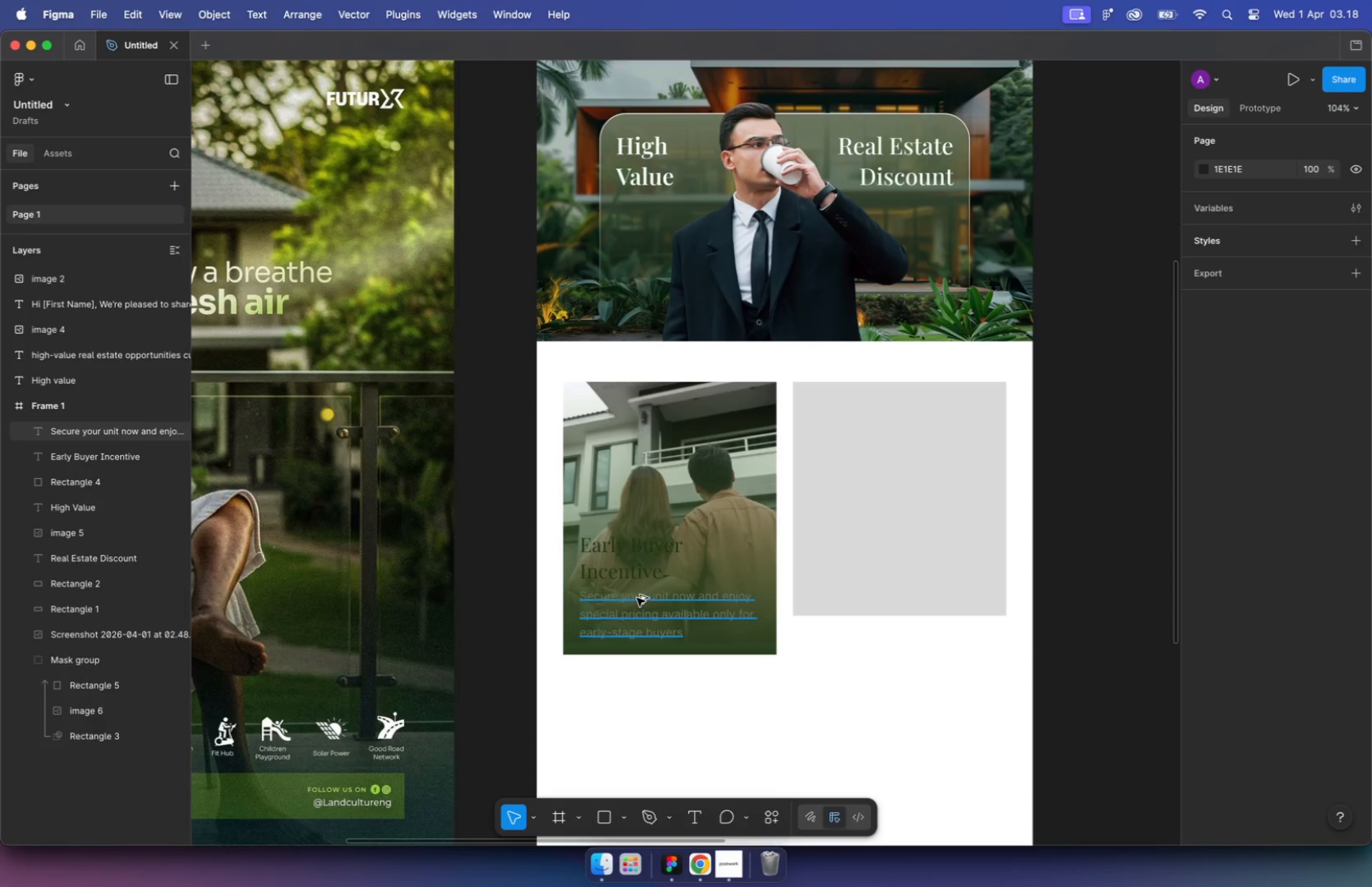 
hold_key(key=ShiftLeft, duration=0.4)
left_click([680, 566])
 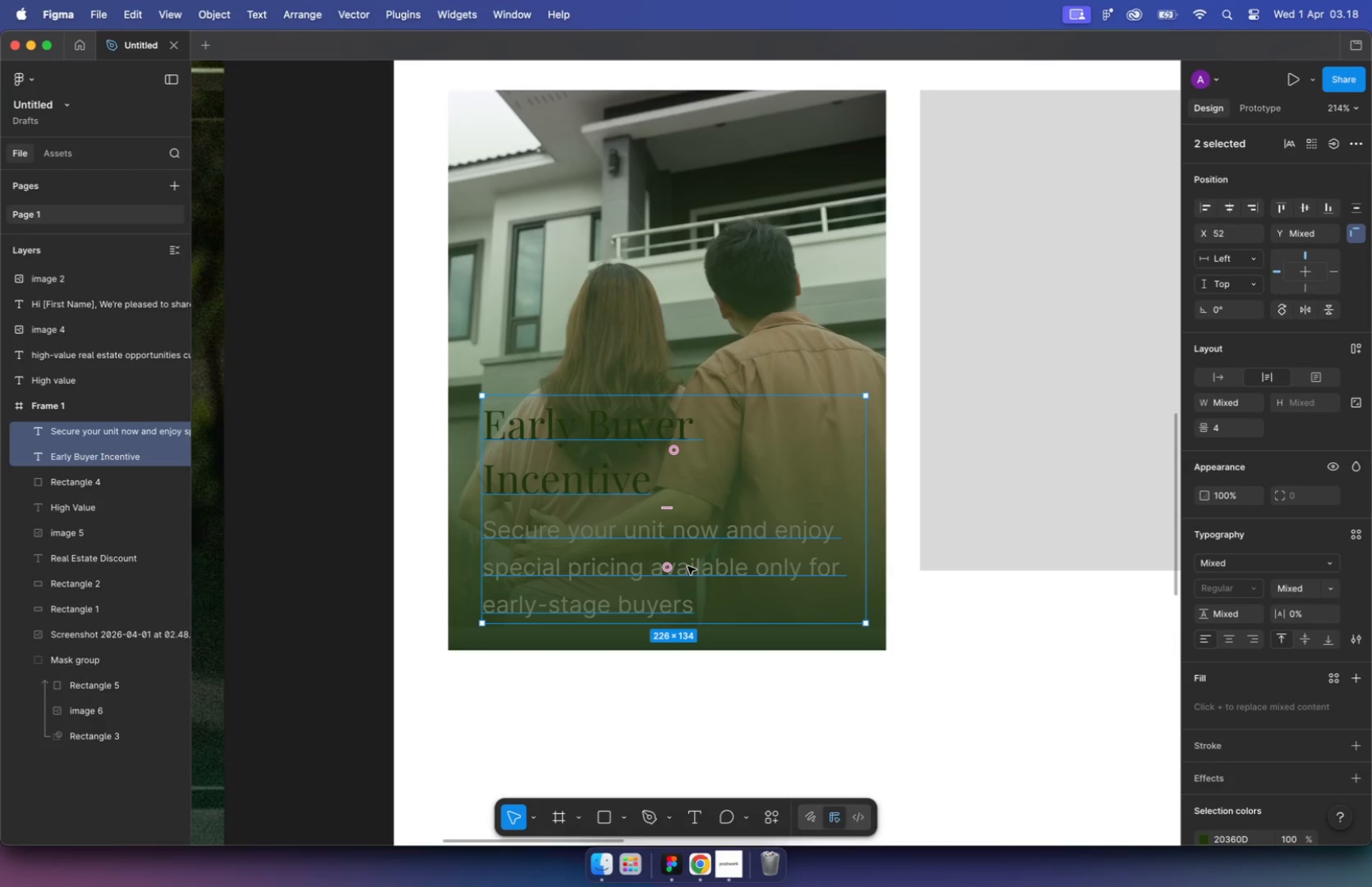 
key(Alt+OptionLeft)
 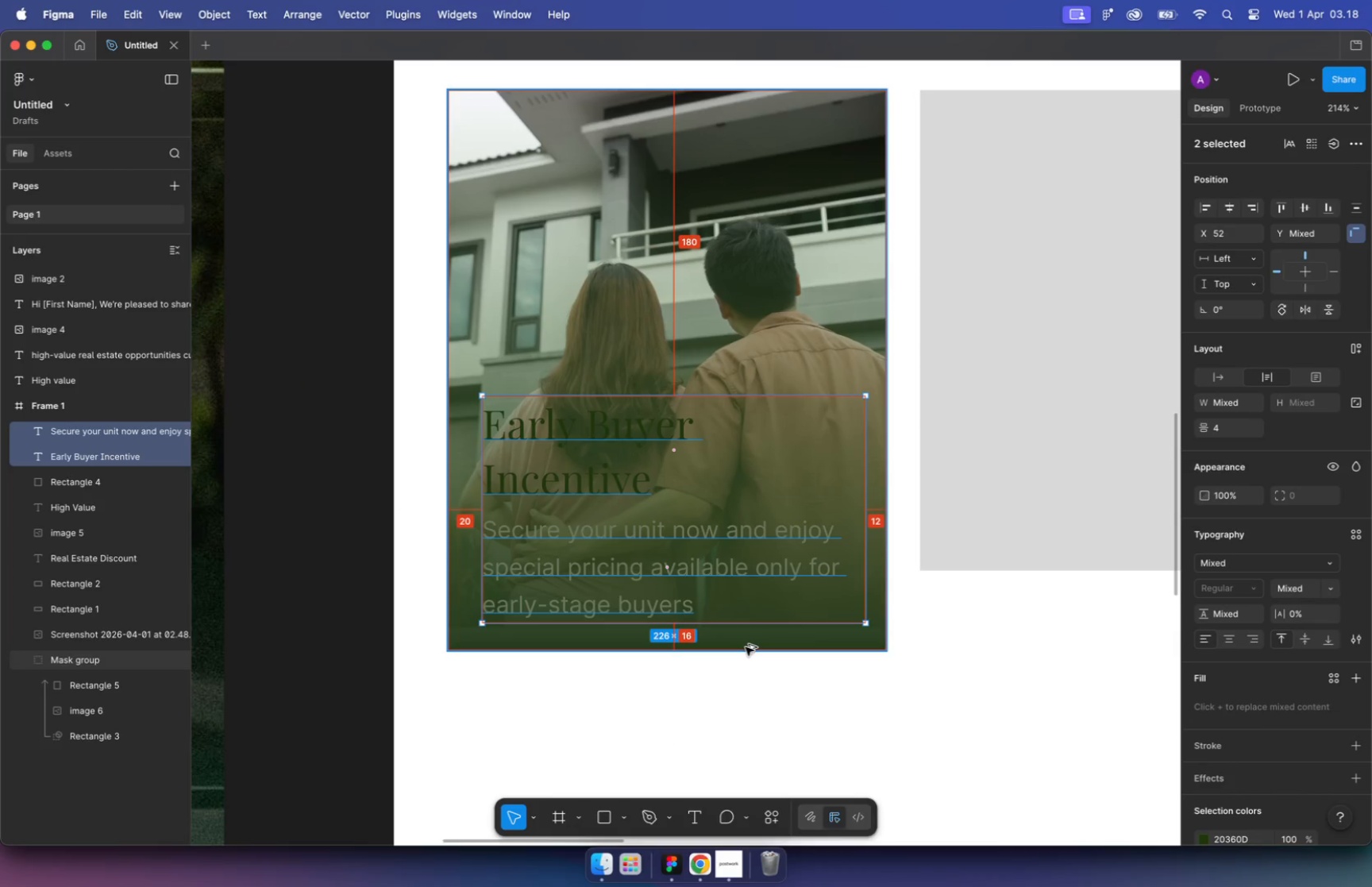 
key(Alt+Shift+ArrowUp)
 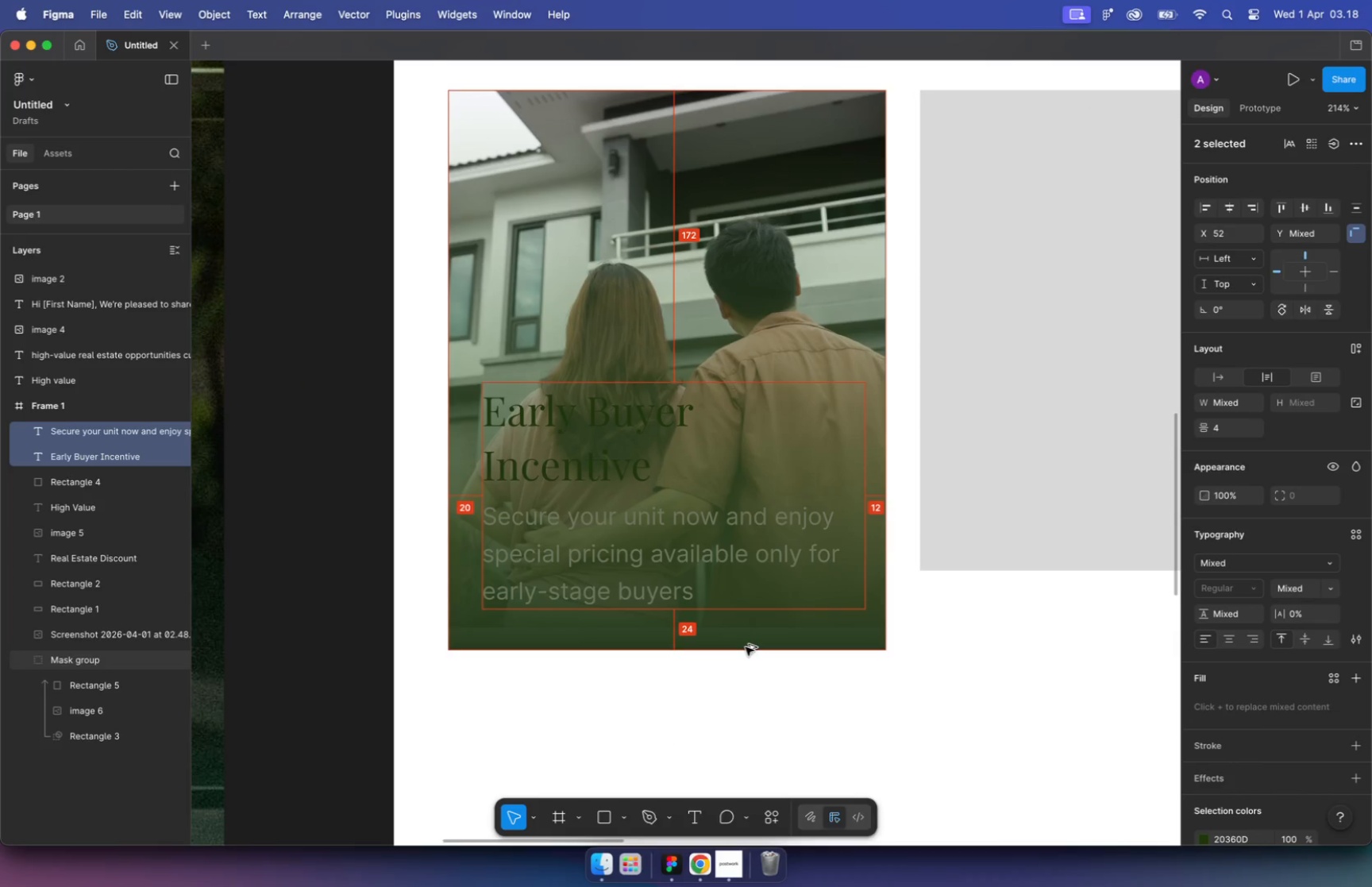 
key(Alt+ArrowDown)
 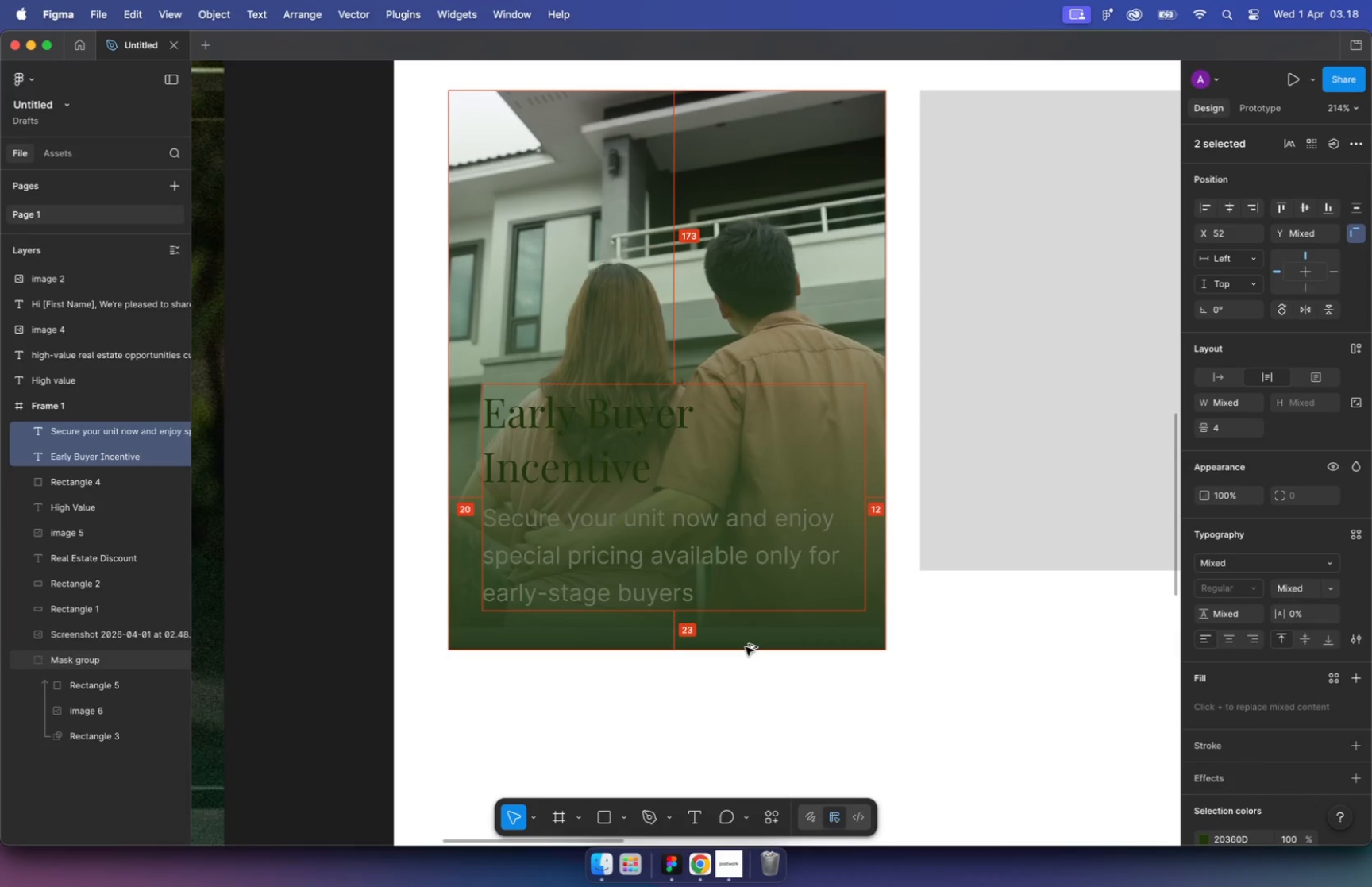 
key(Alt+ArrowDown)
 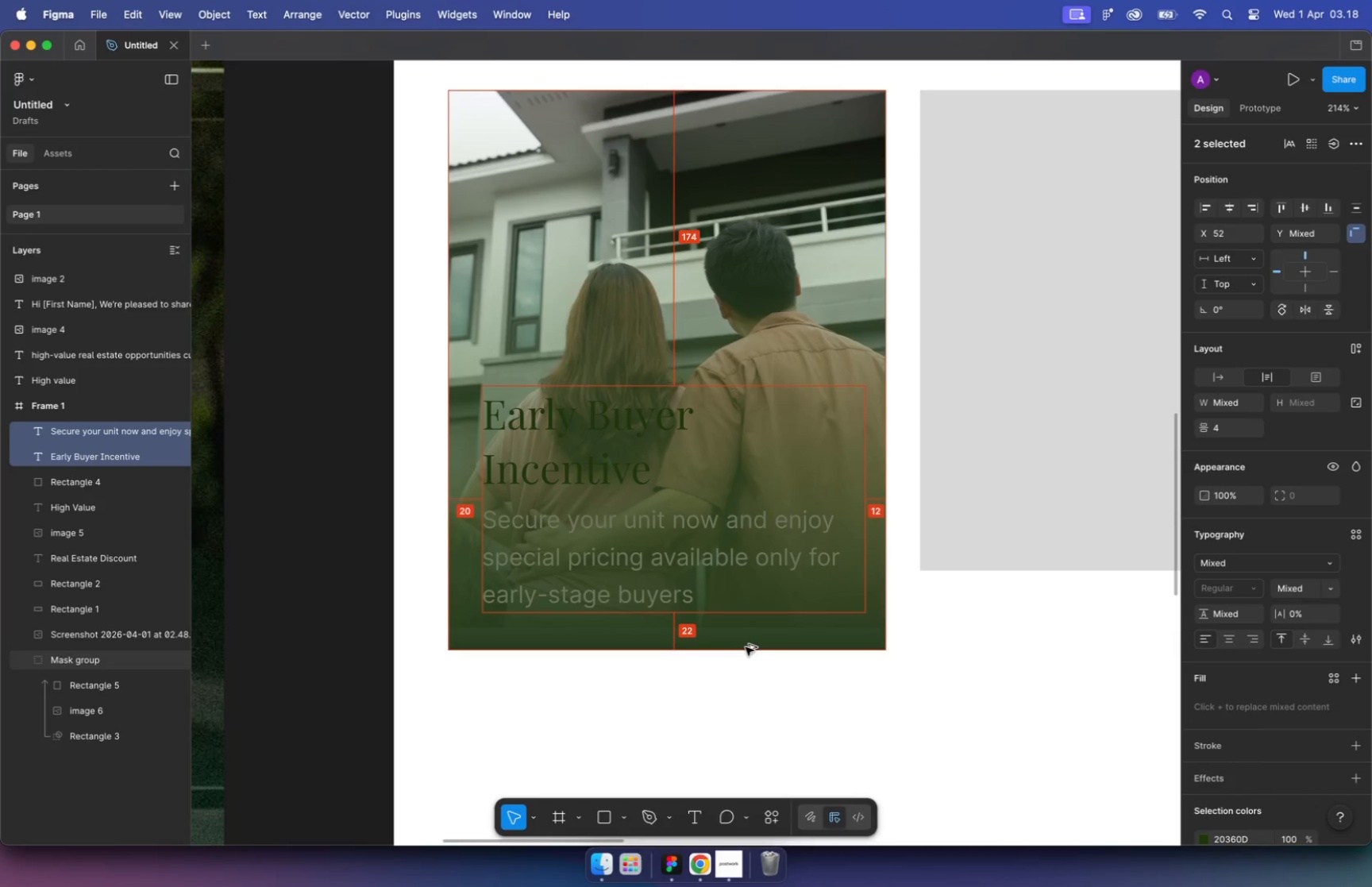 
key(Alt+ArrowDown)
 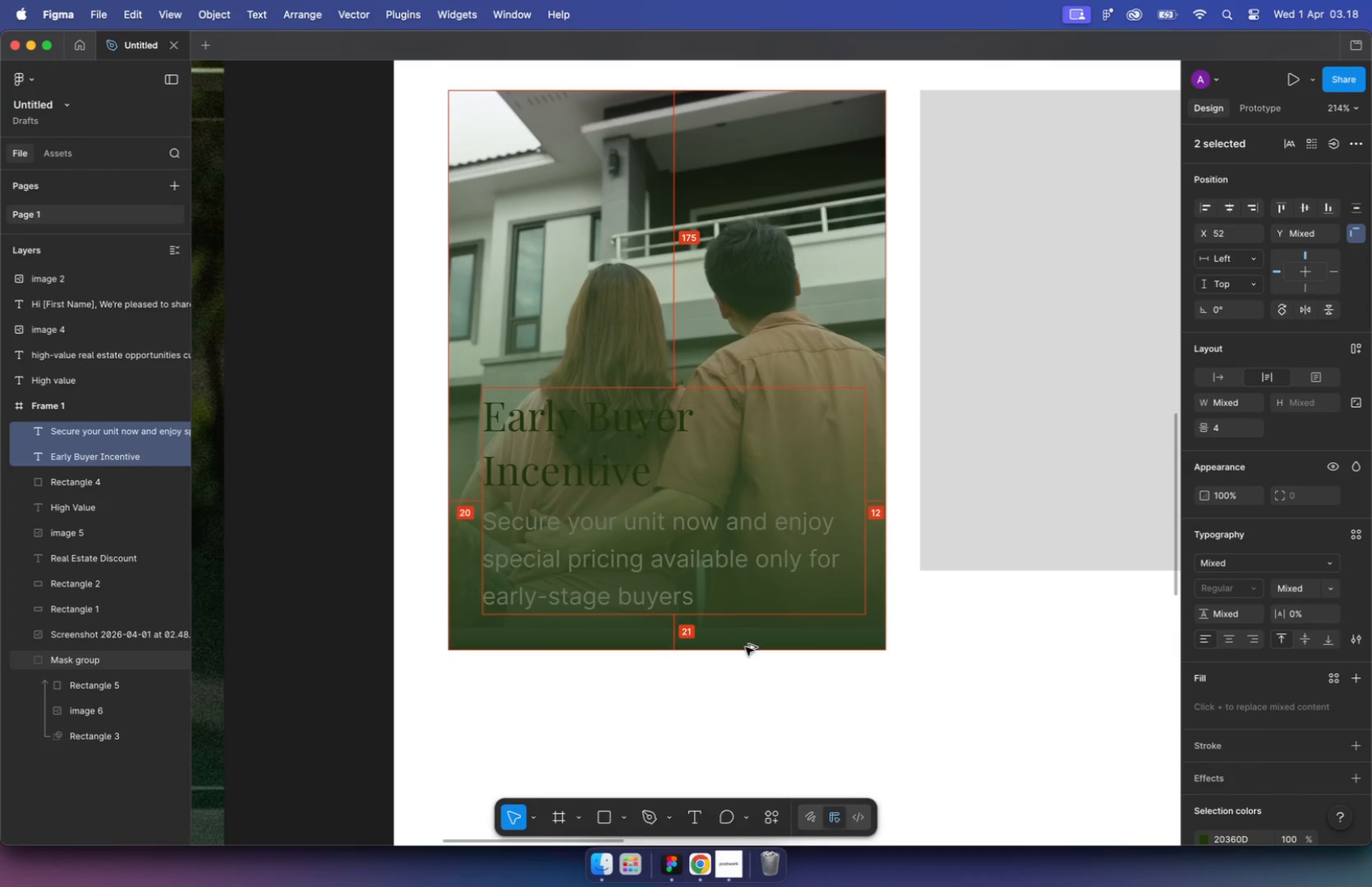 
key(Alt+ArrowDown)
 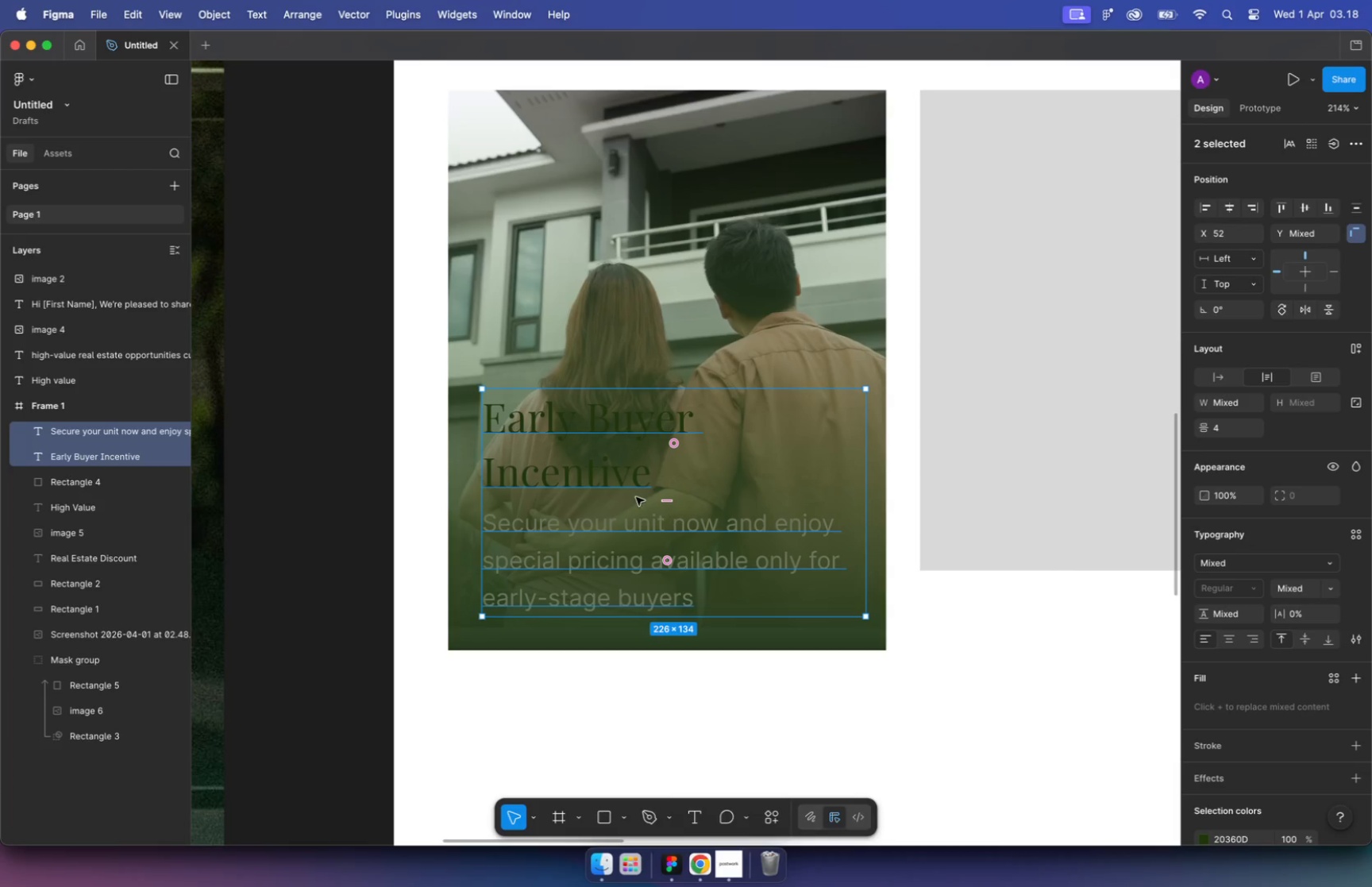 
left_click([637, 485])
 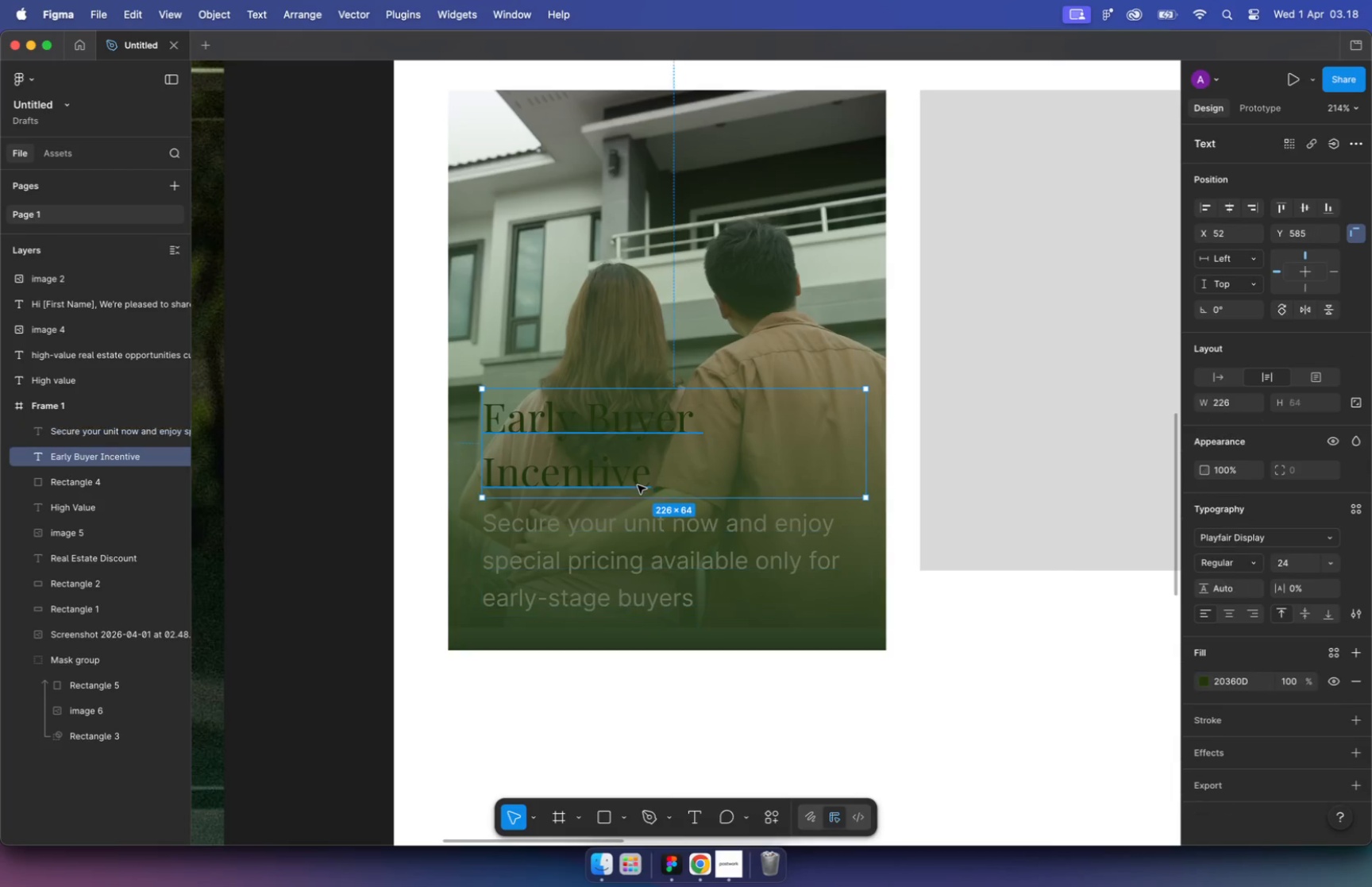 
left_click_drag(start_coordinate=[1039, 524], to_coordinate=[901, 448])
 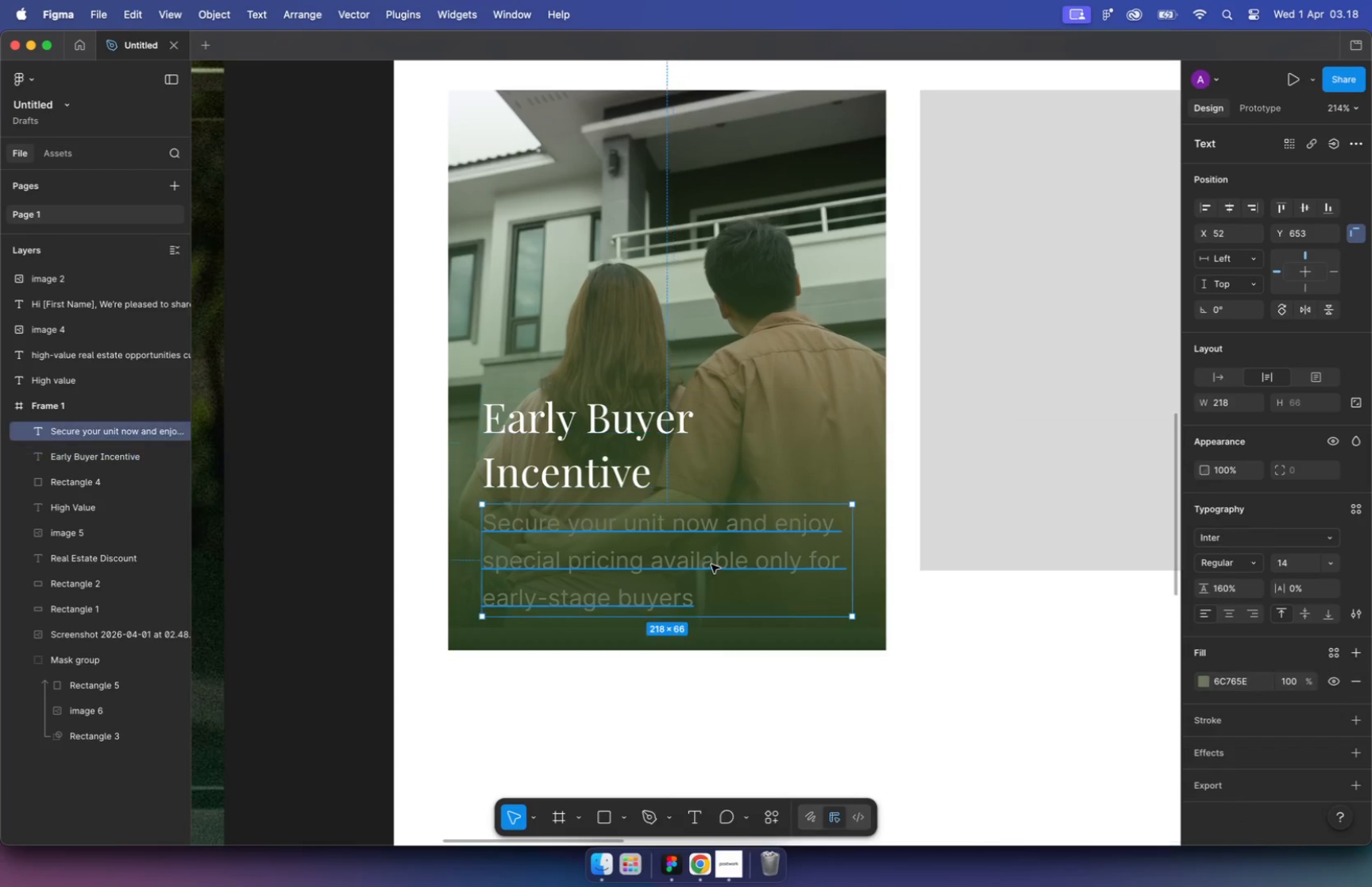 
left_click_drag(start_coordinate=[1040, 585], to_coordinate=[1022, 520])
 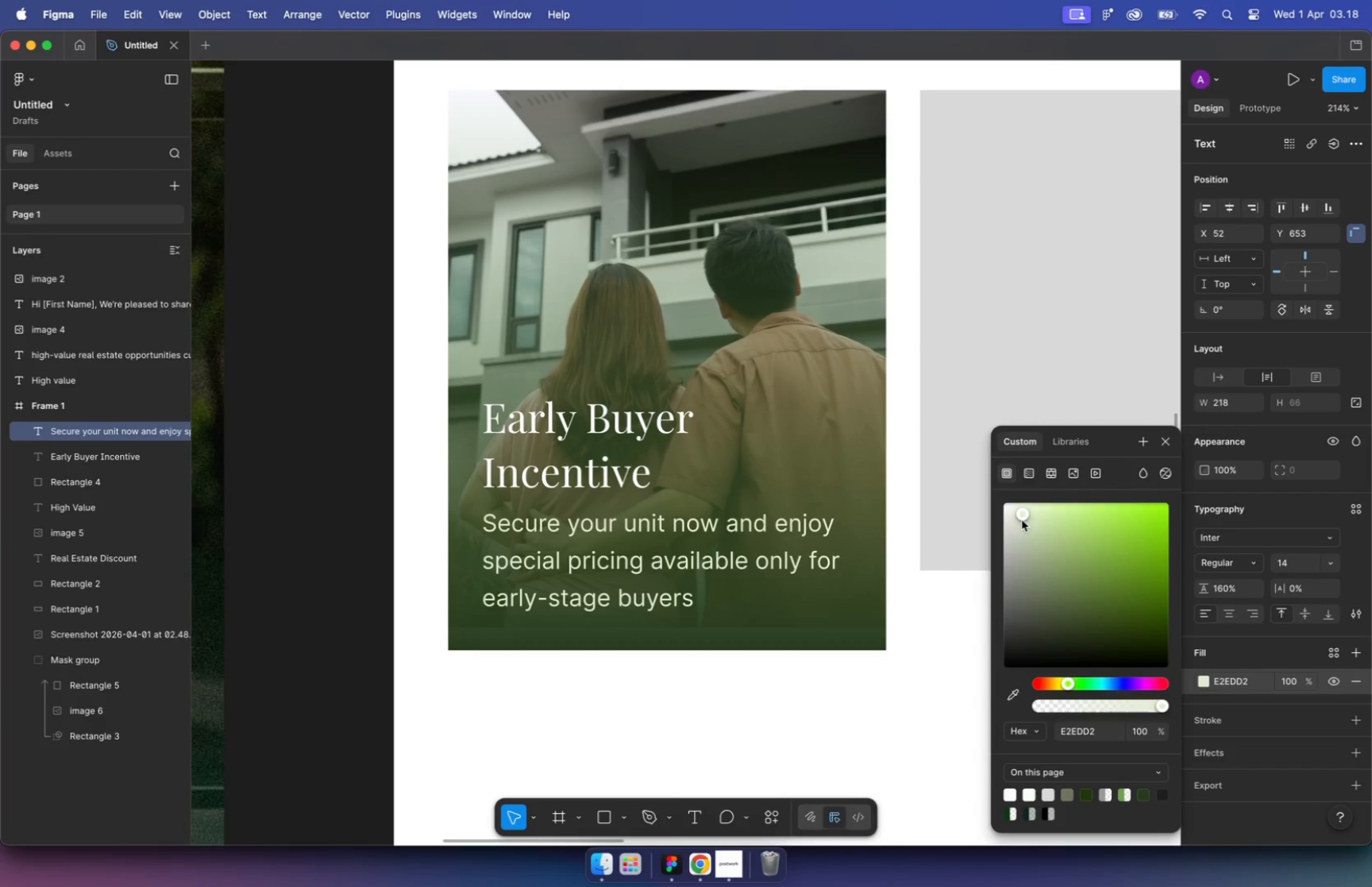 
left_click([1231, 563])
 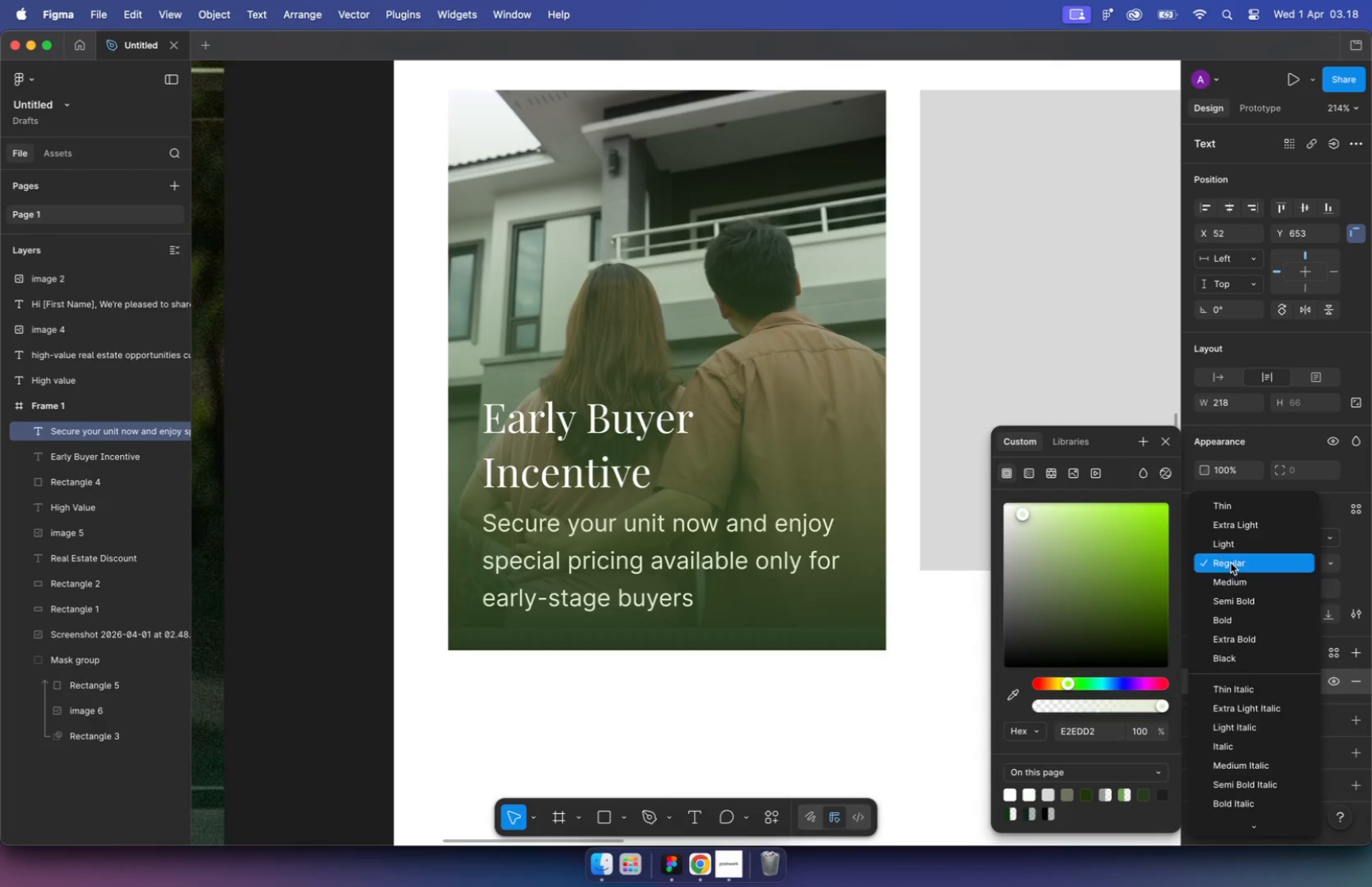 
left_click([1212, 546])
 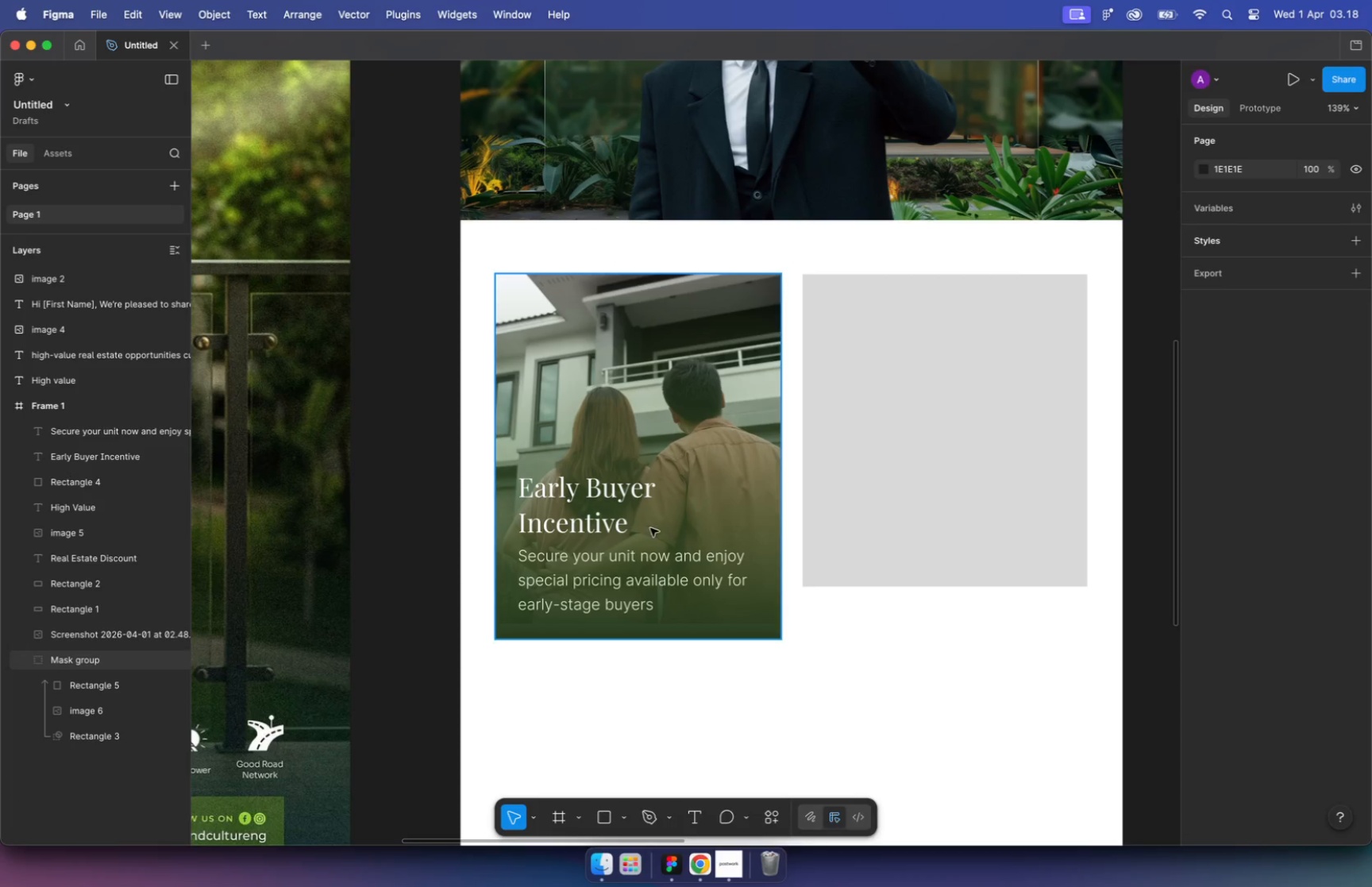 
hold_key(key=CommandLeft, duration=0.94)
scroll: coordinate [584, 616], scroll_direction: down, amount: 5.0
 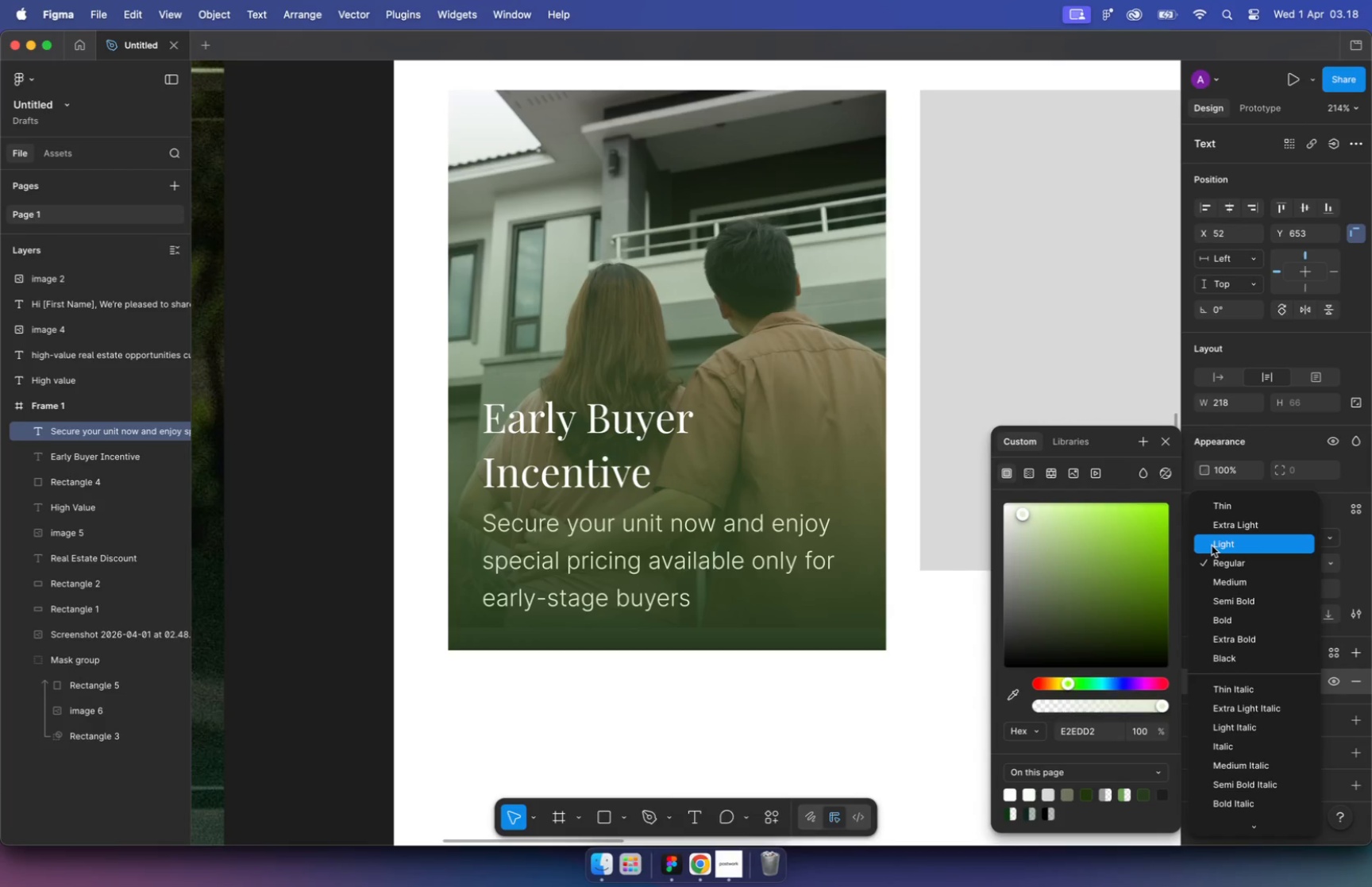 
left_click([1216, 542])
 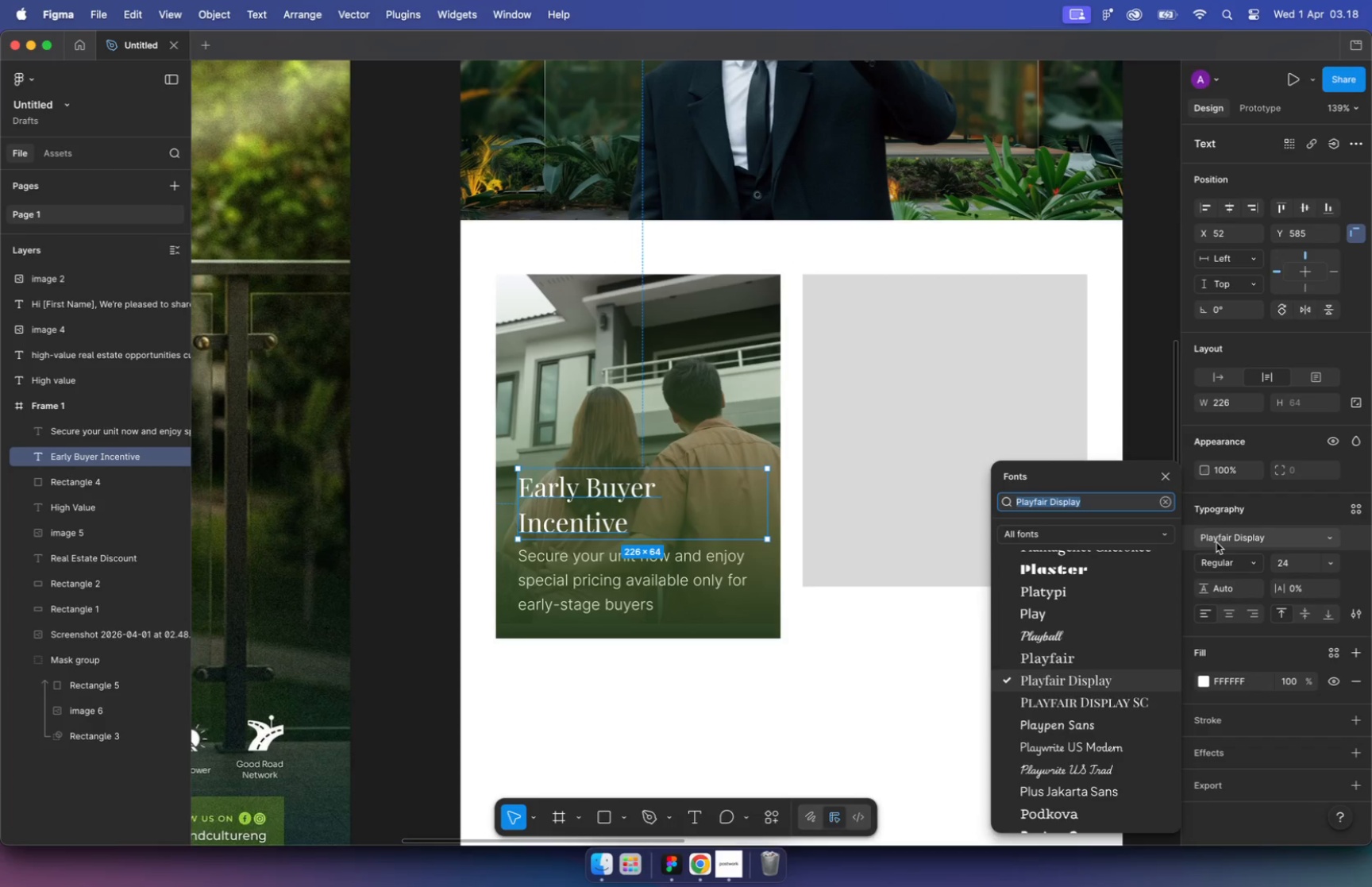 
type(int)
 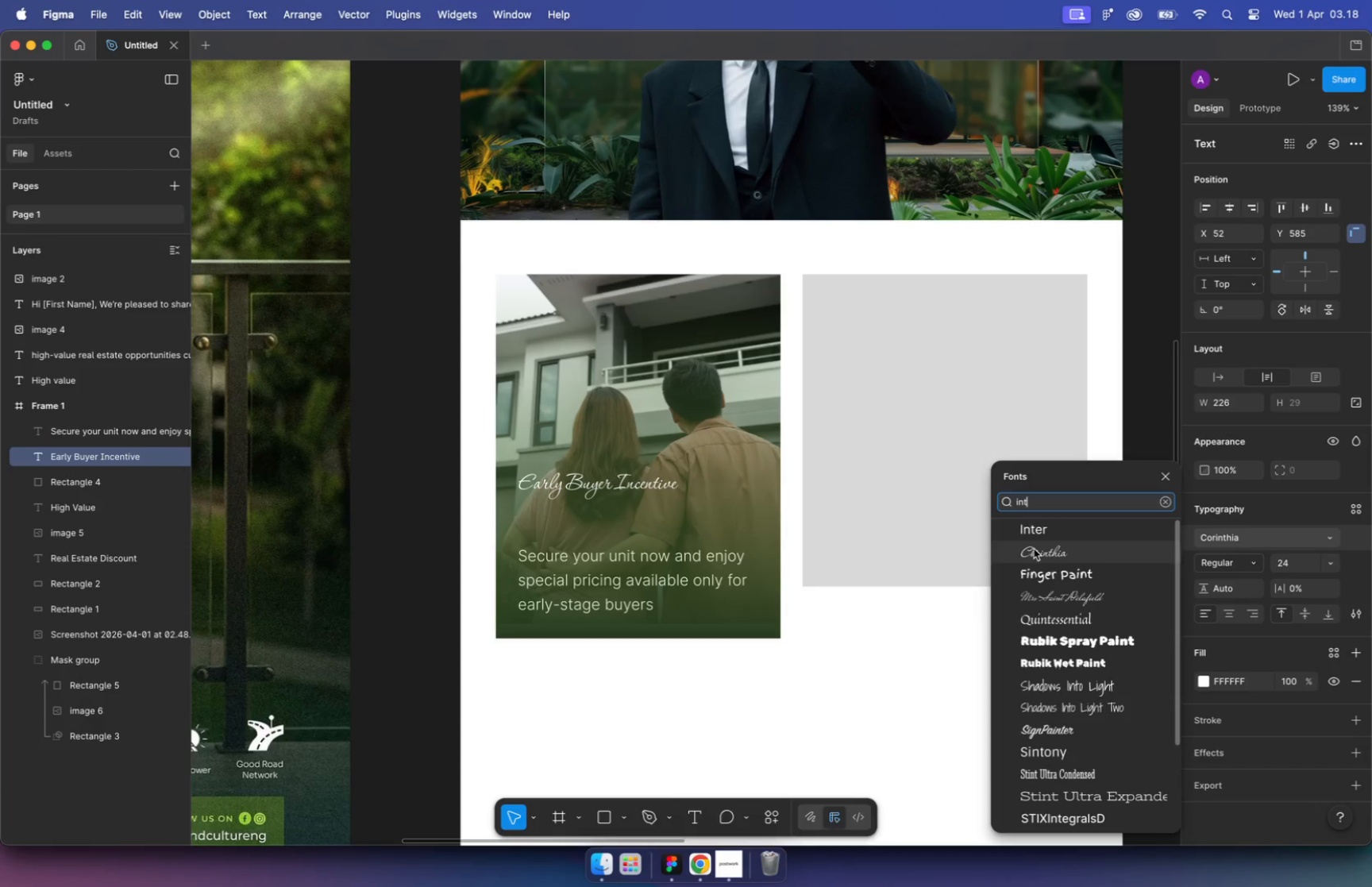 
left_click([1039, 535])
 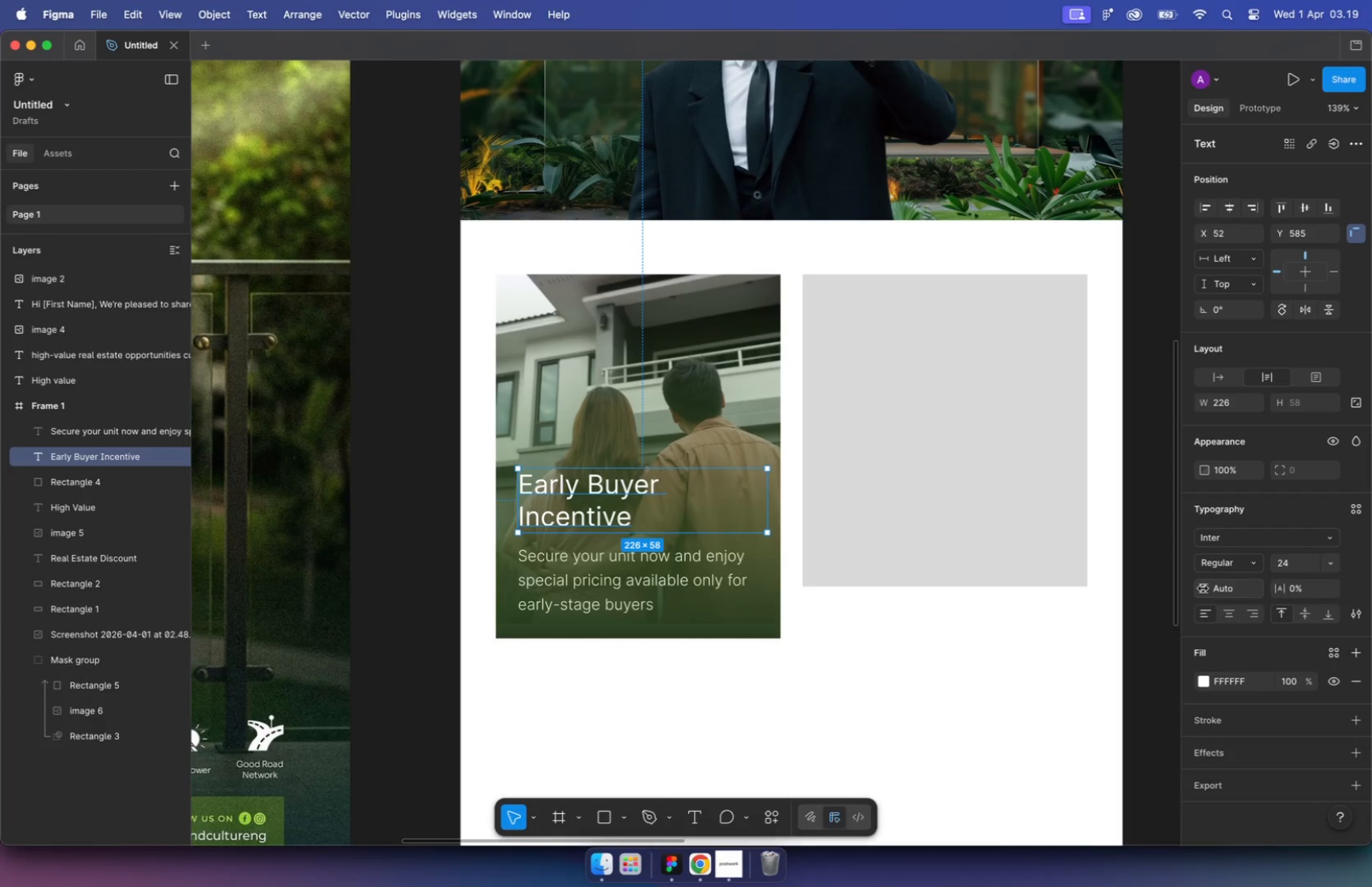 
left_click([917, 657])
 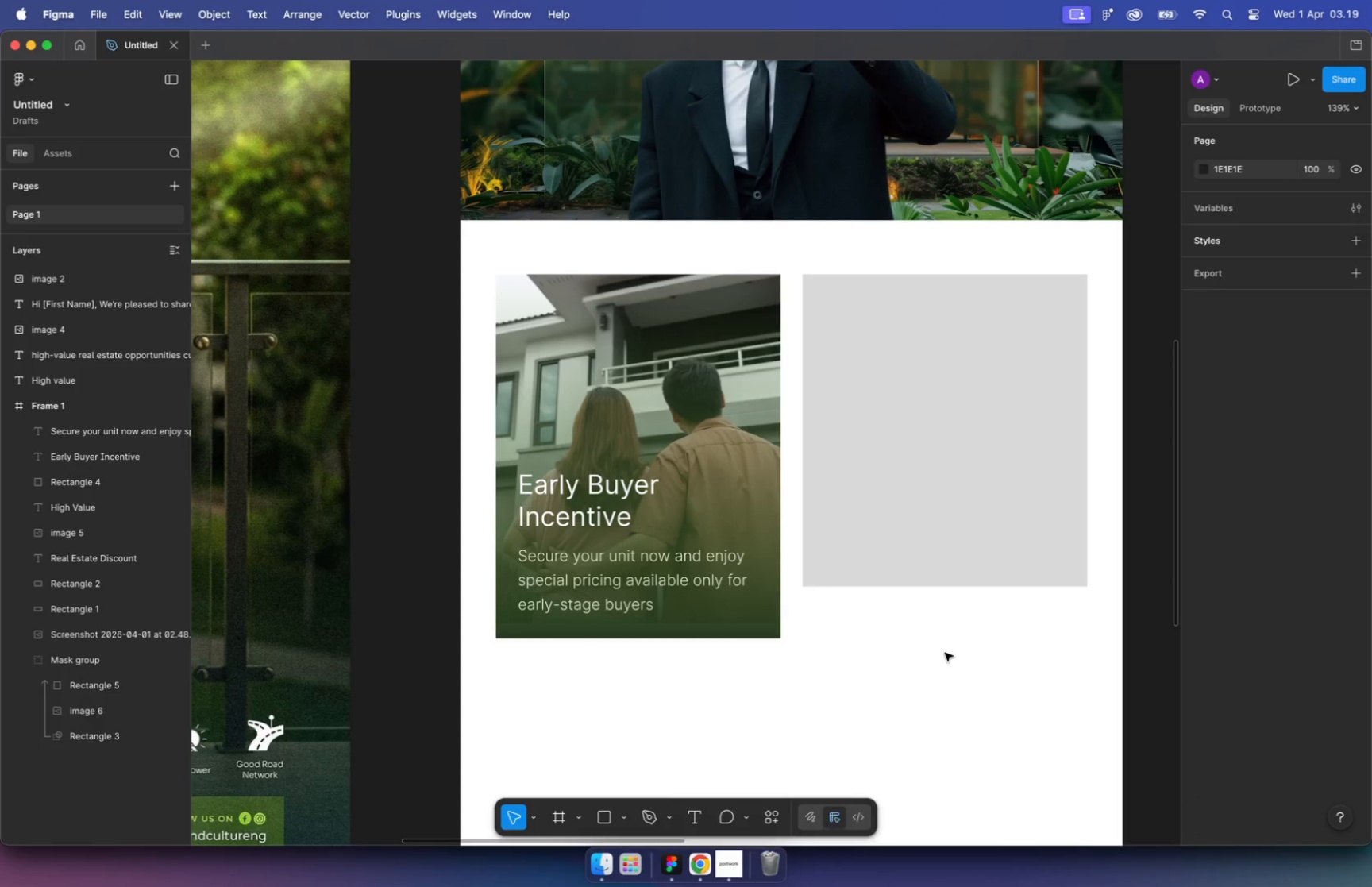 
key(Meta+Z)
 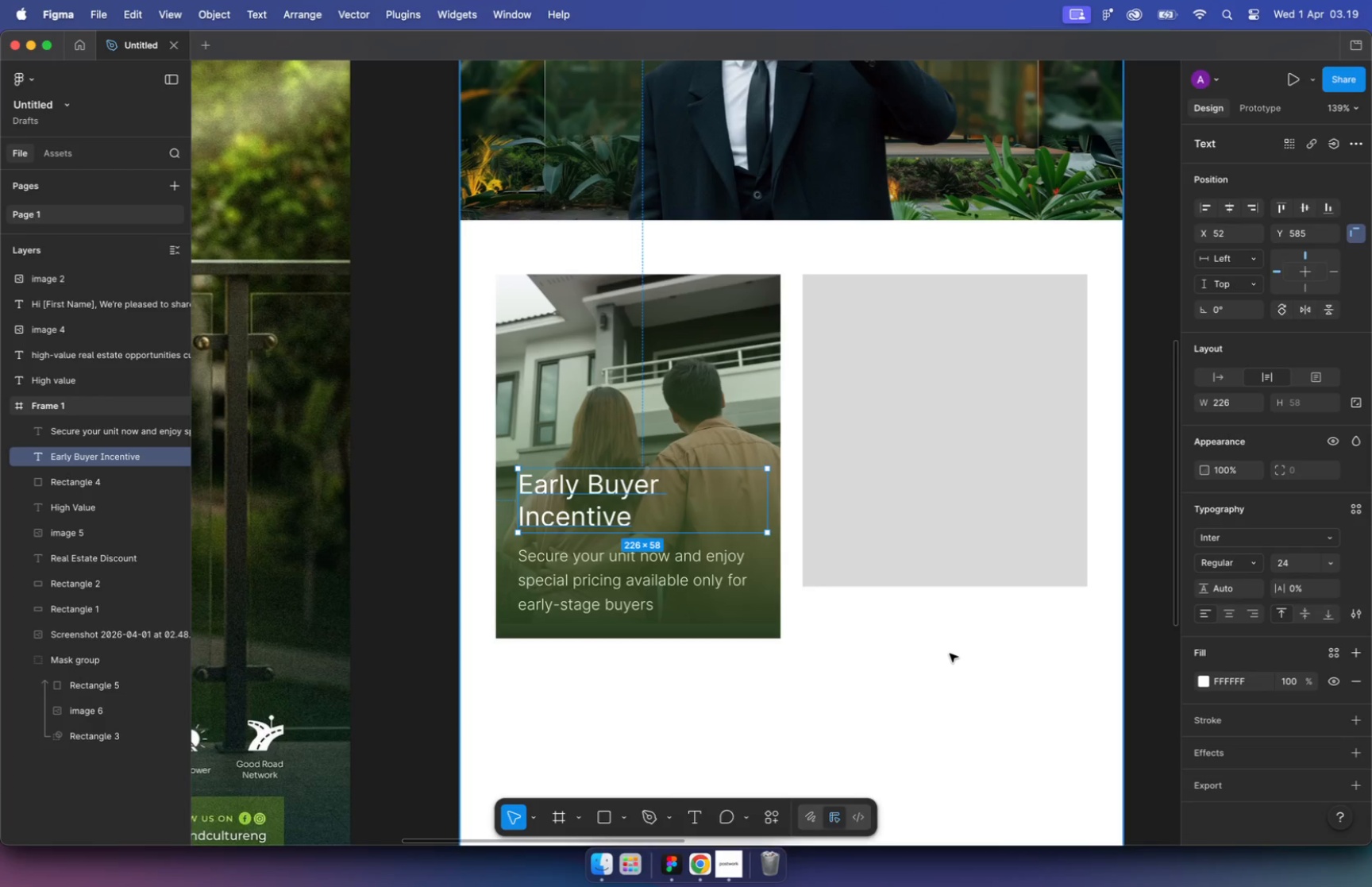 
key(Meta+Z)
 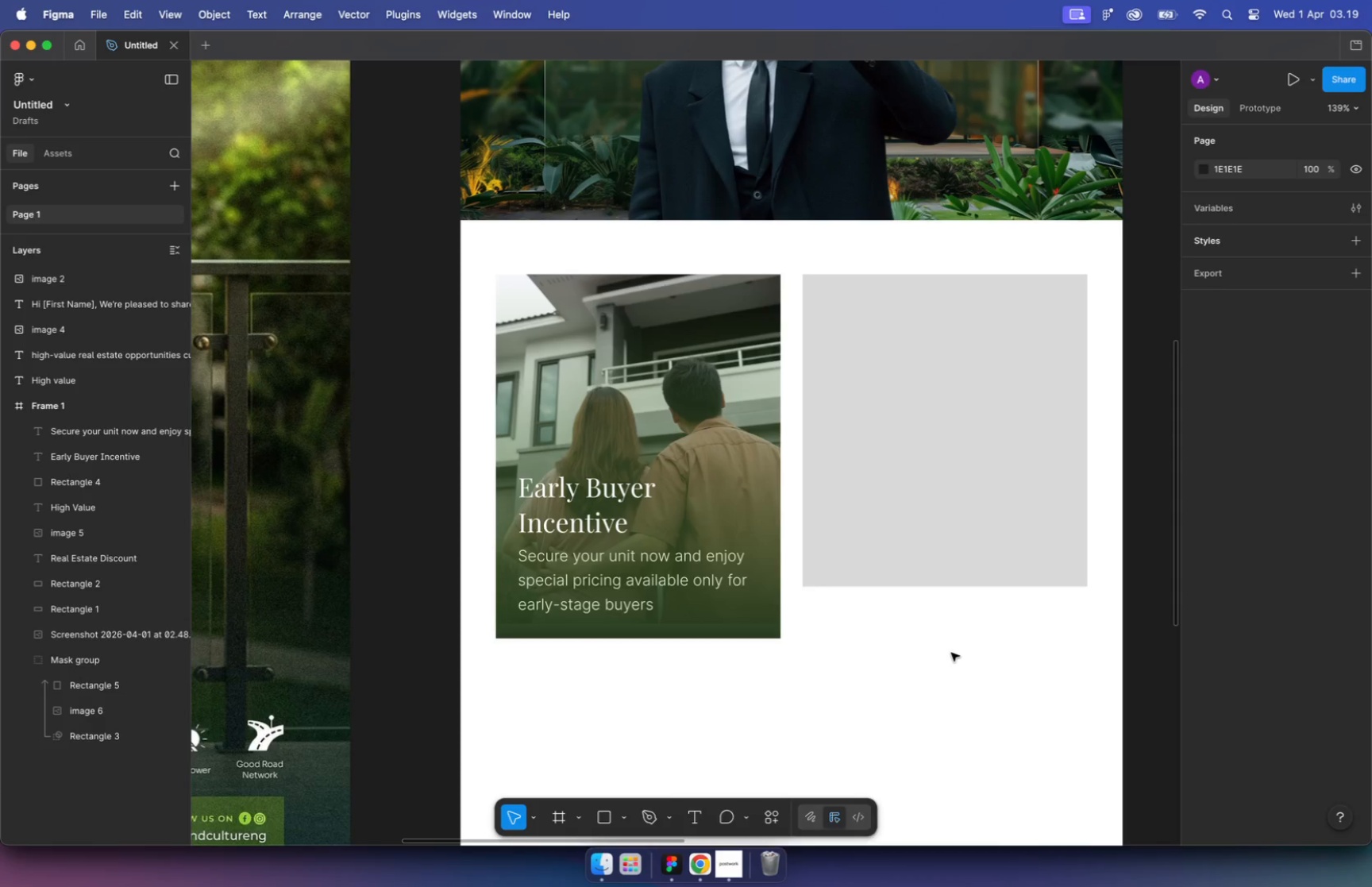 
left_click([642, 556])
 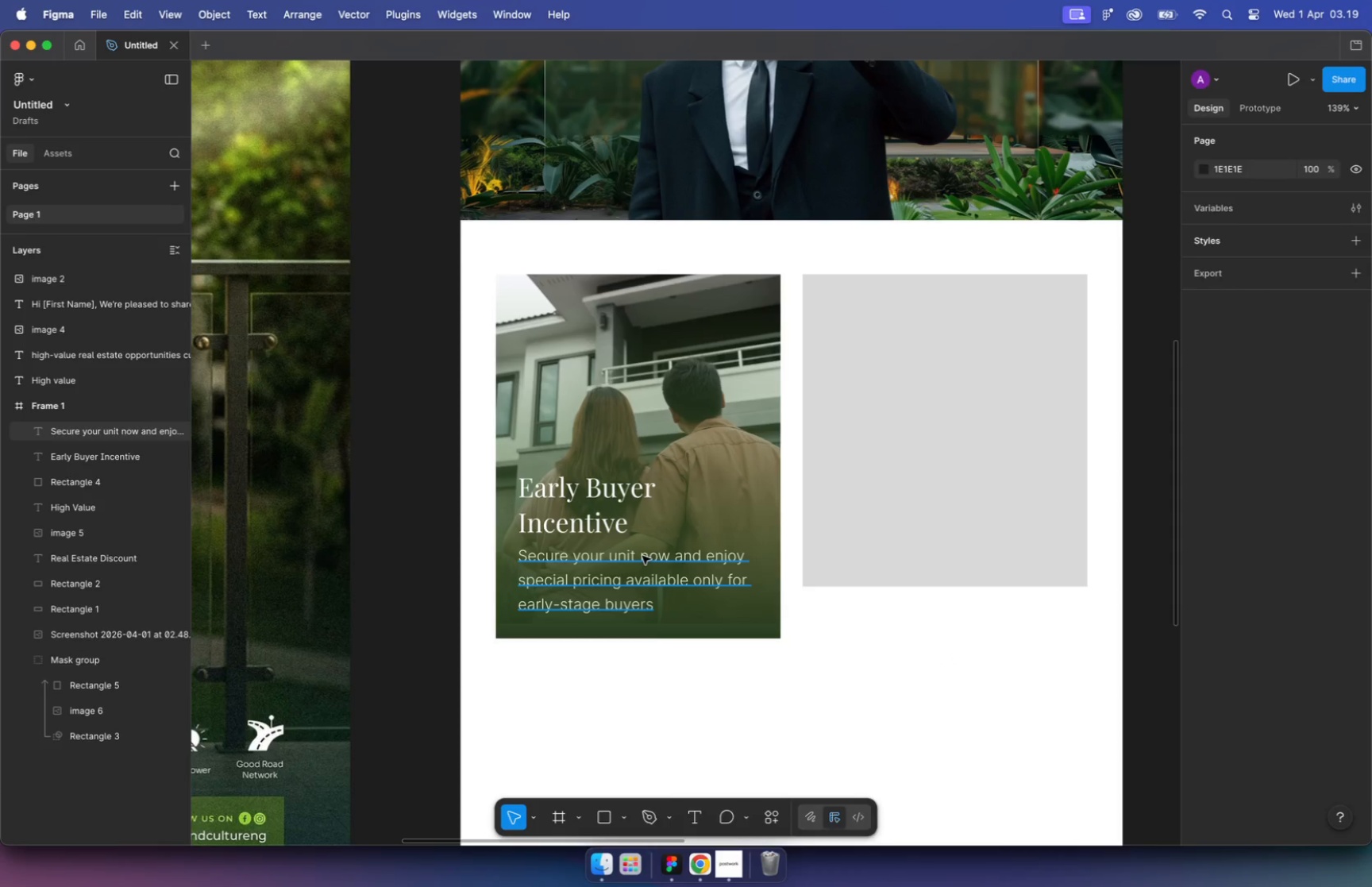 
hold_key(key=OptionLeft, duration=1.08)
 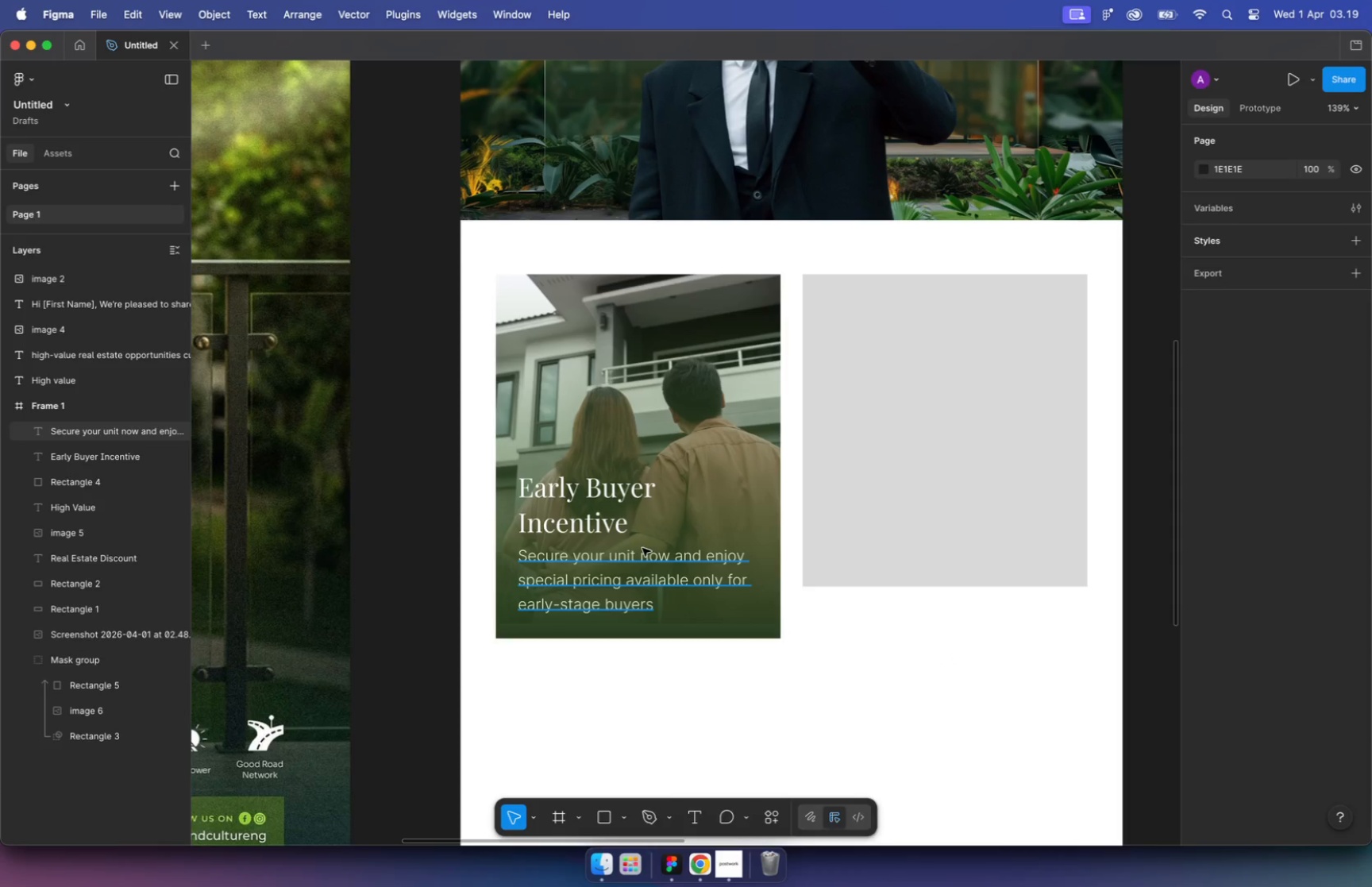 
left_click([588, 520])
 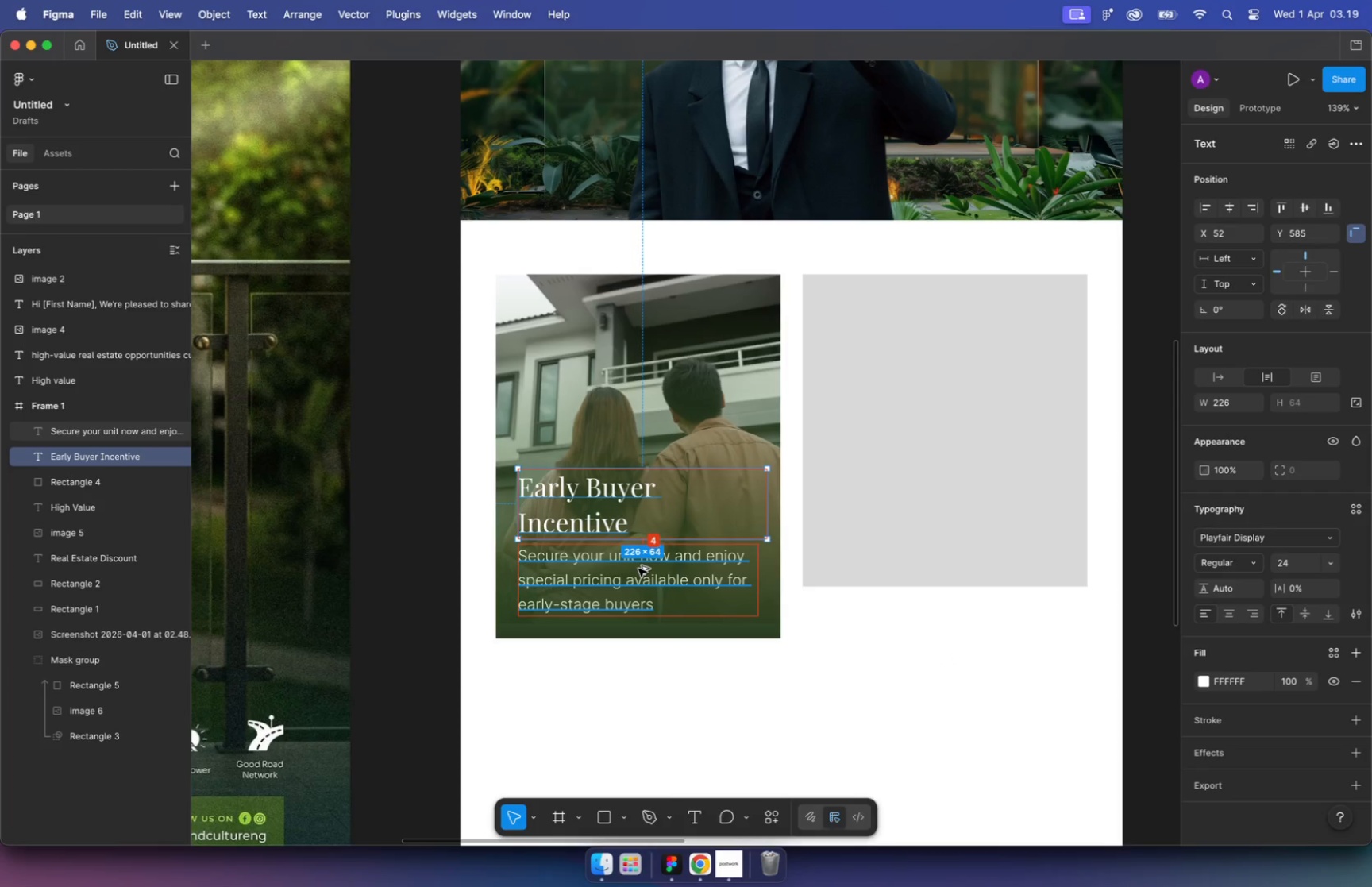 
key(Alt+ArrowUp)
 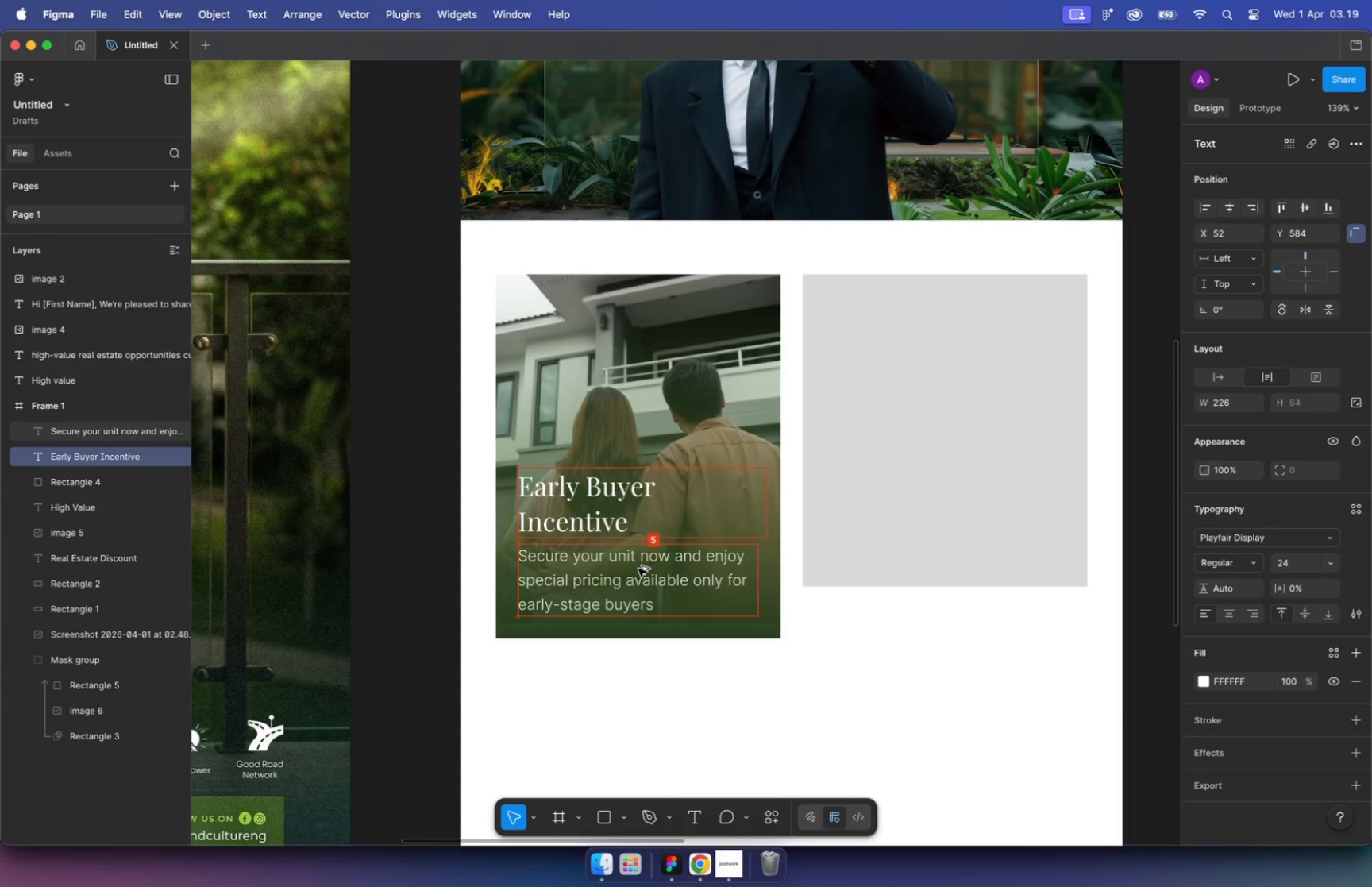 
key(Alt+ArrowUp)
 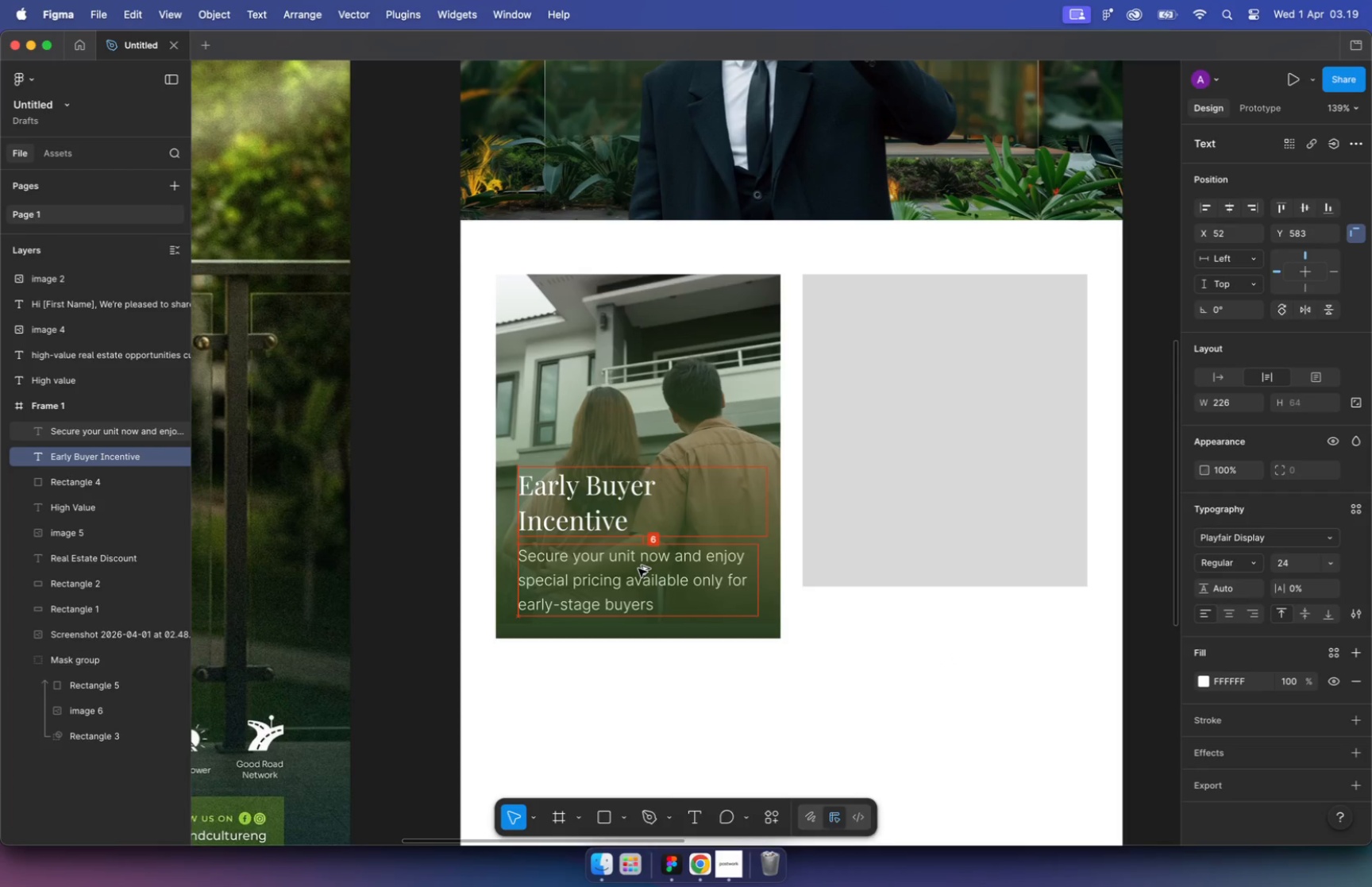 
key(Alt+ArrowUp)
 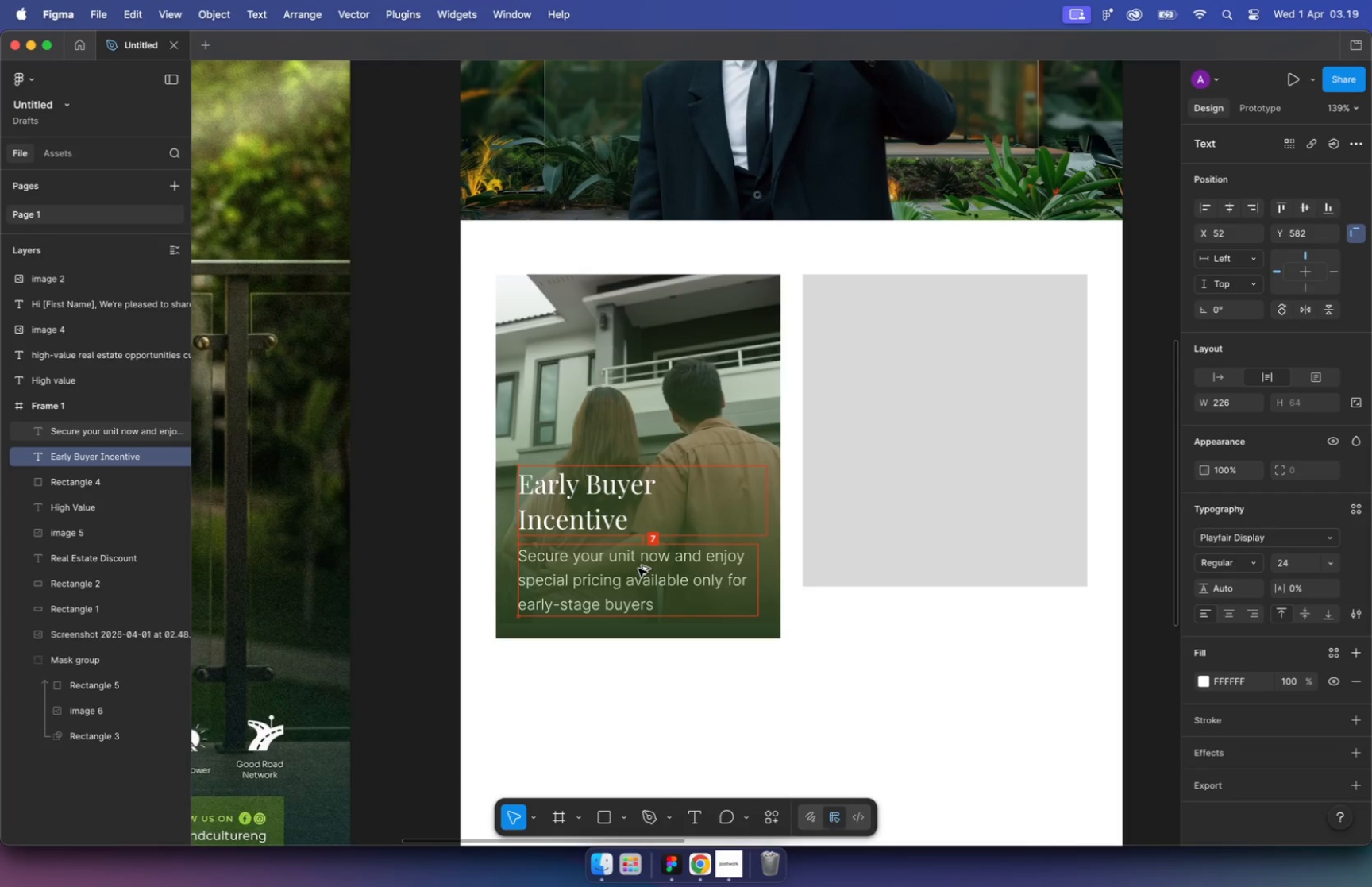 
key(Alt+ArrowUp)
 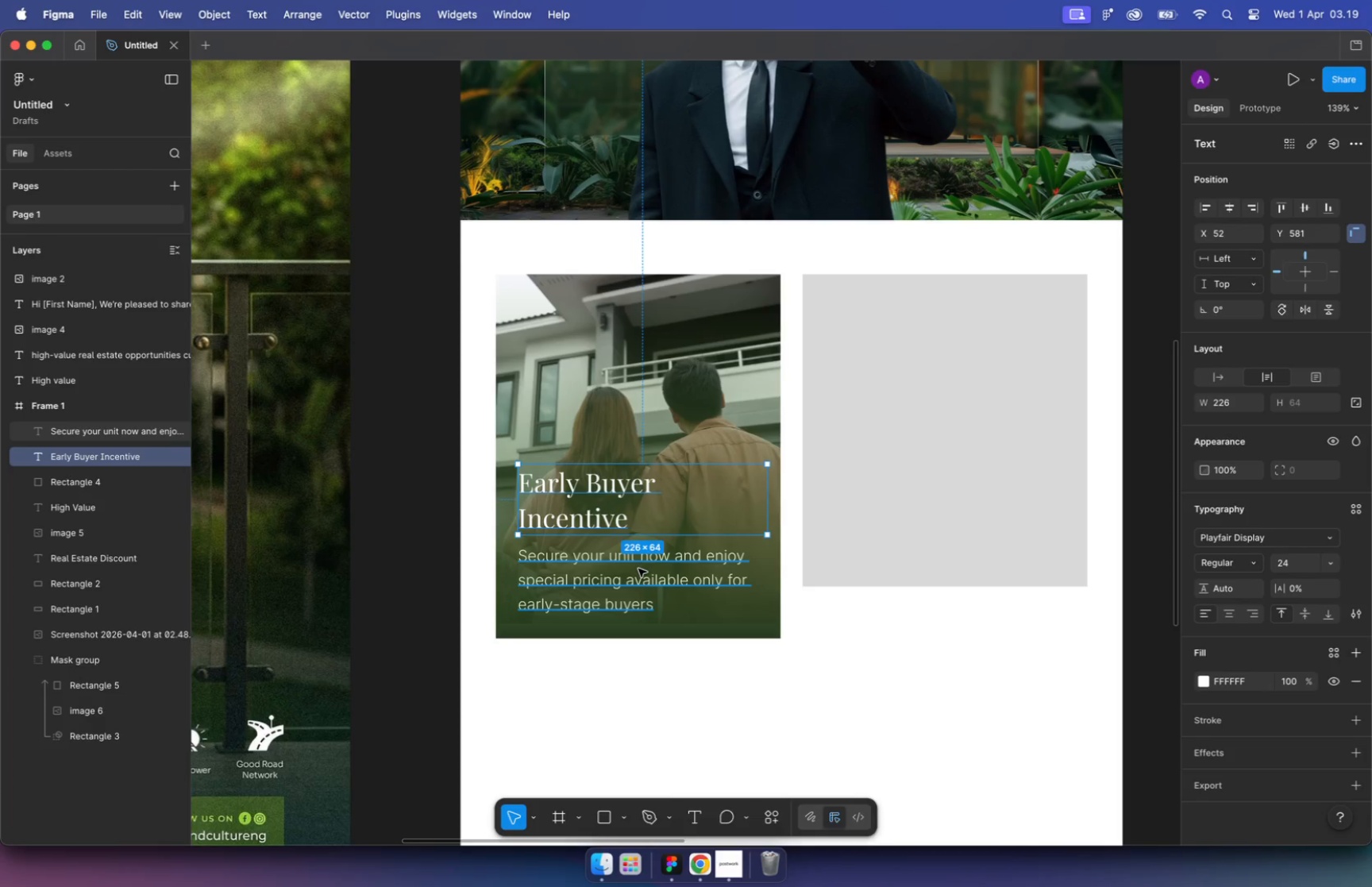 
wait(39.58)
 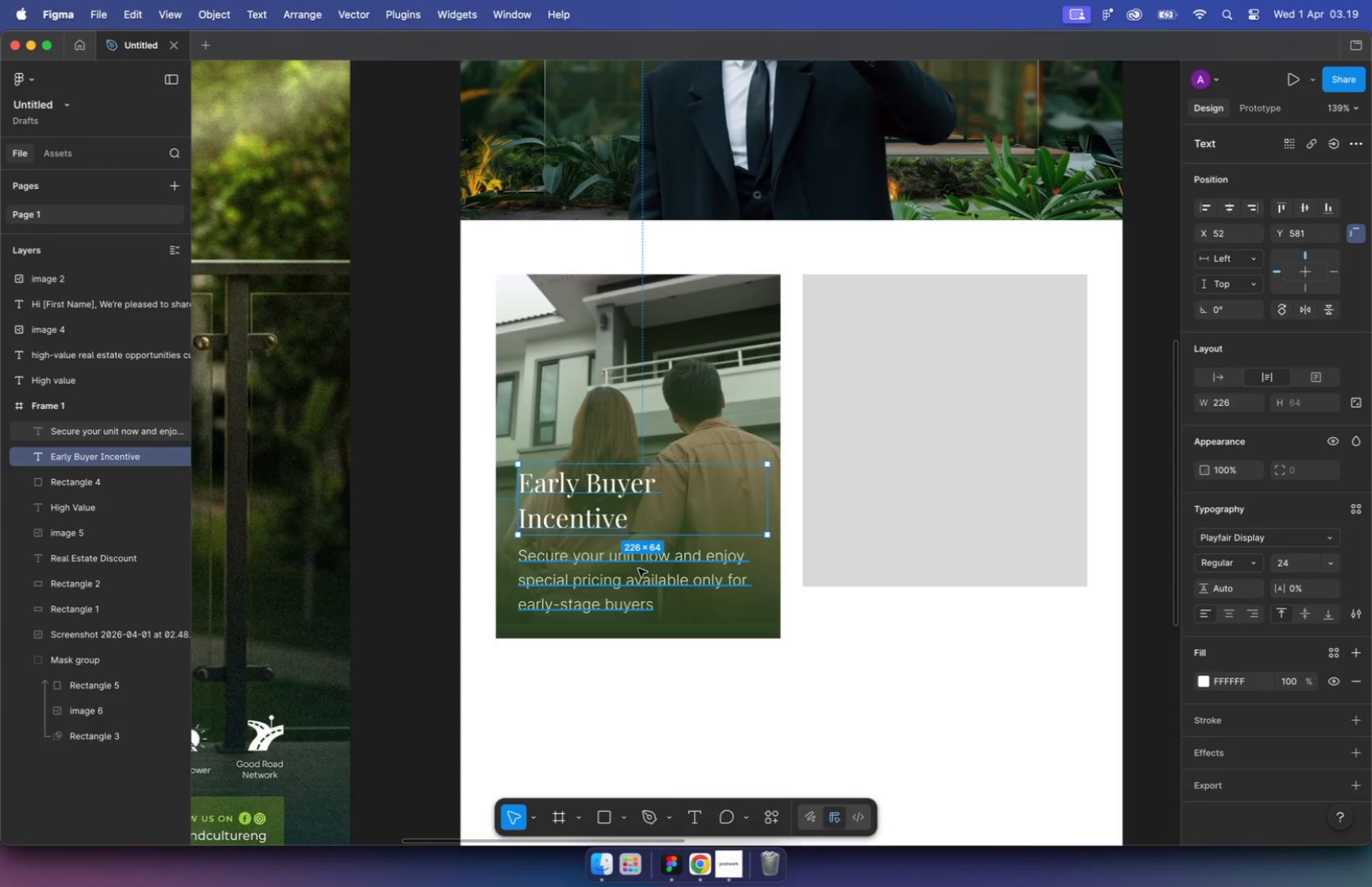 
type(24)
 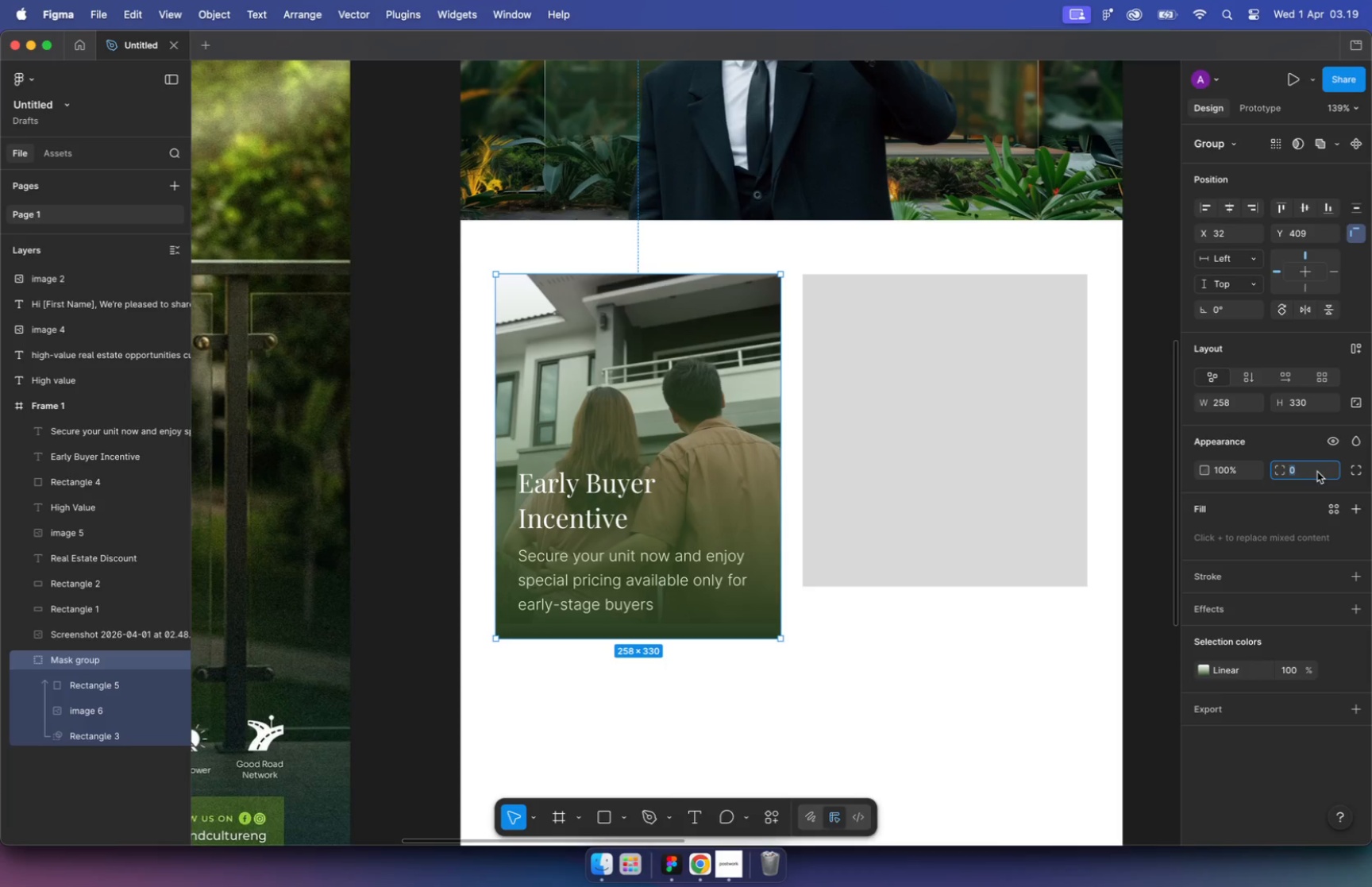 
key(Enter)
 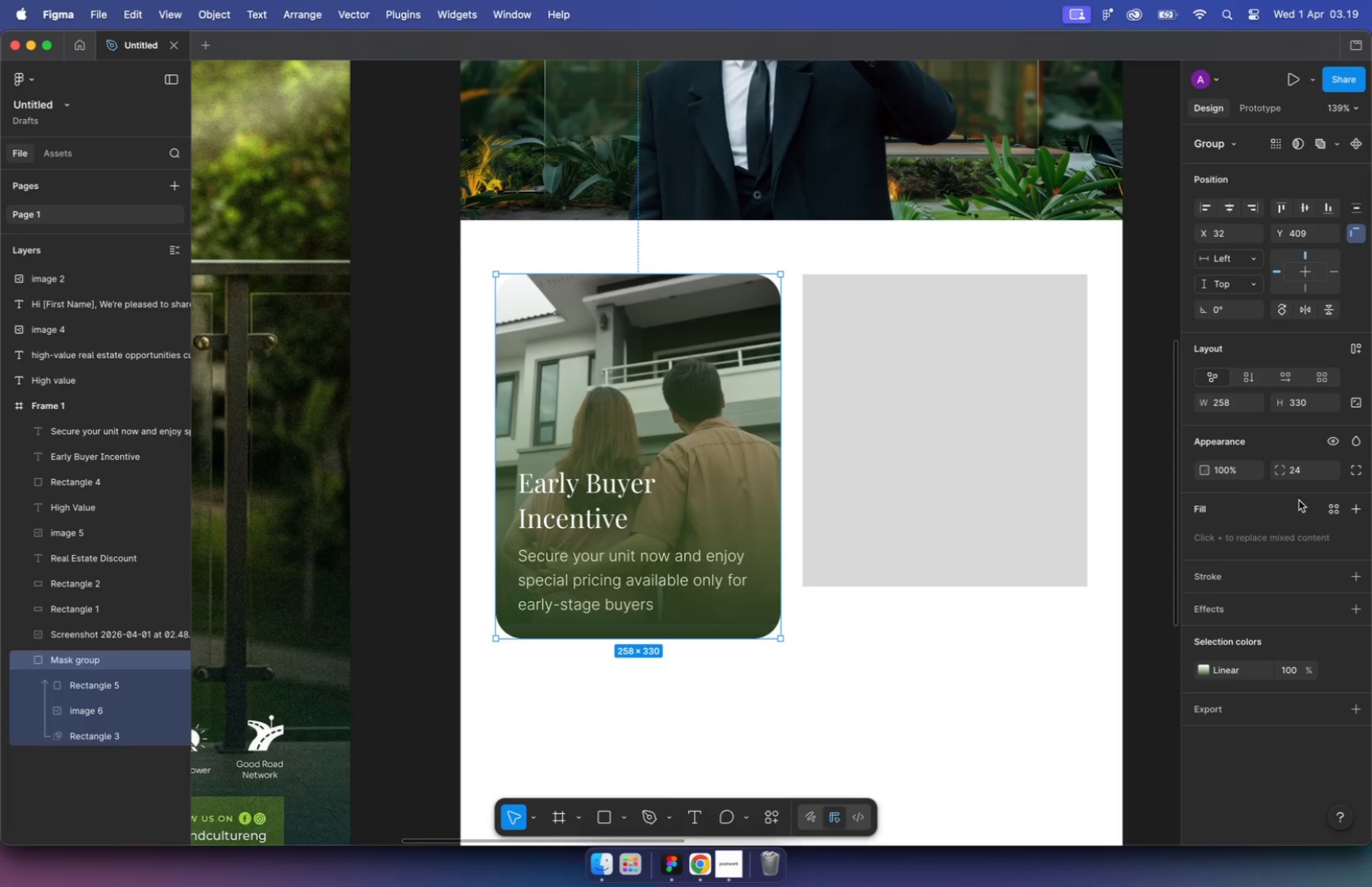 
left_click([911, 633])
 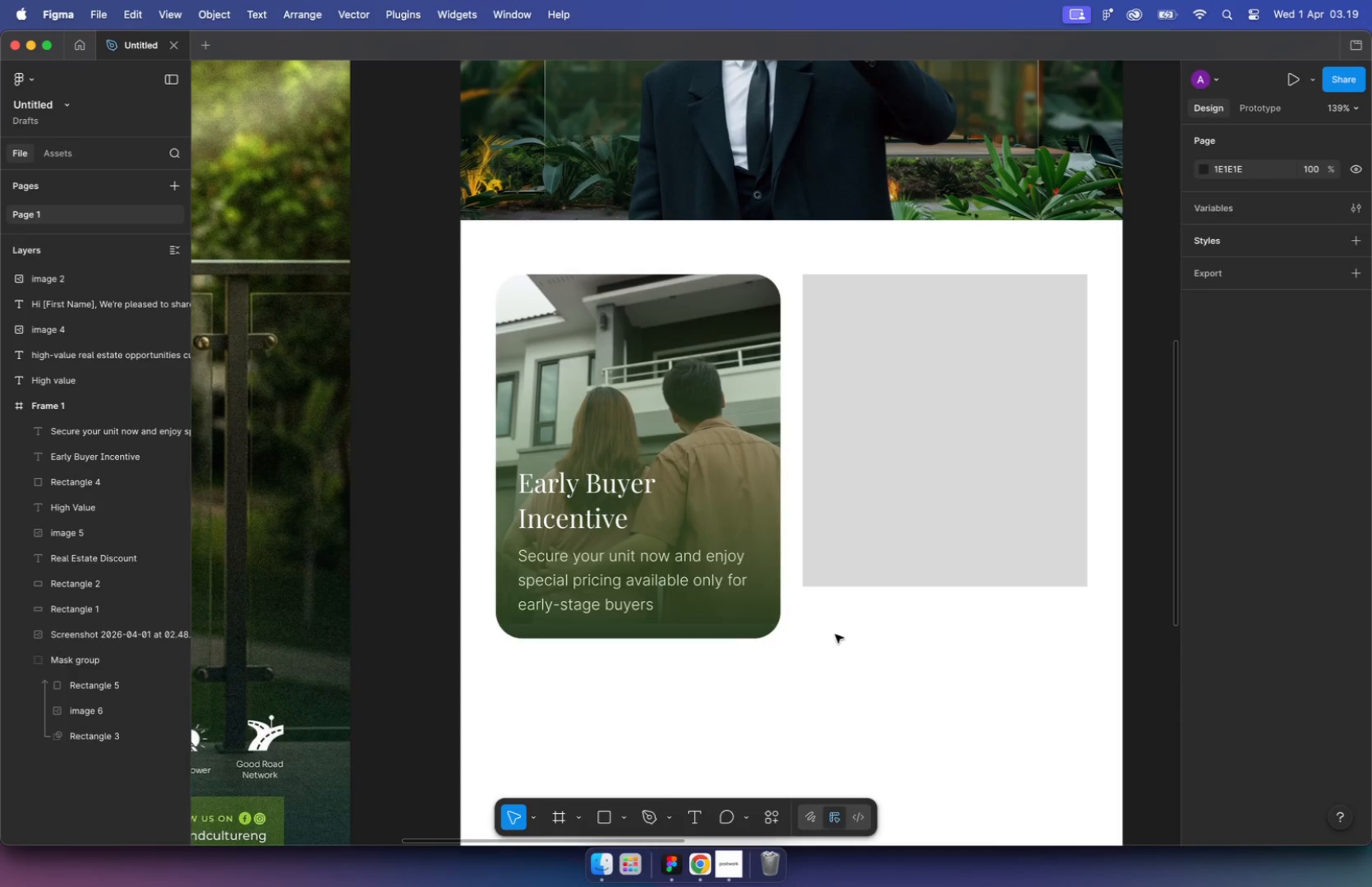 
left_click([622, 527])
 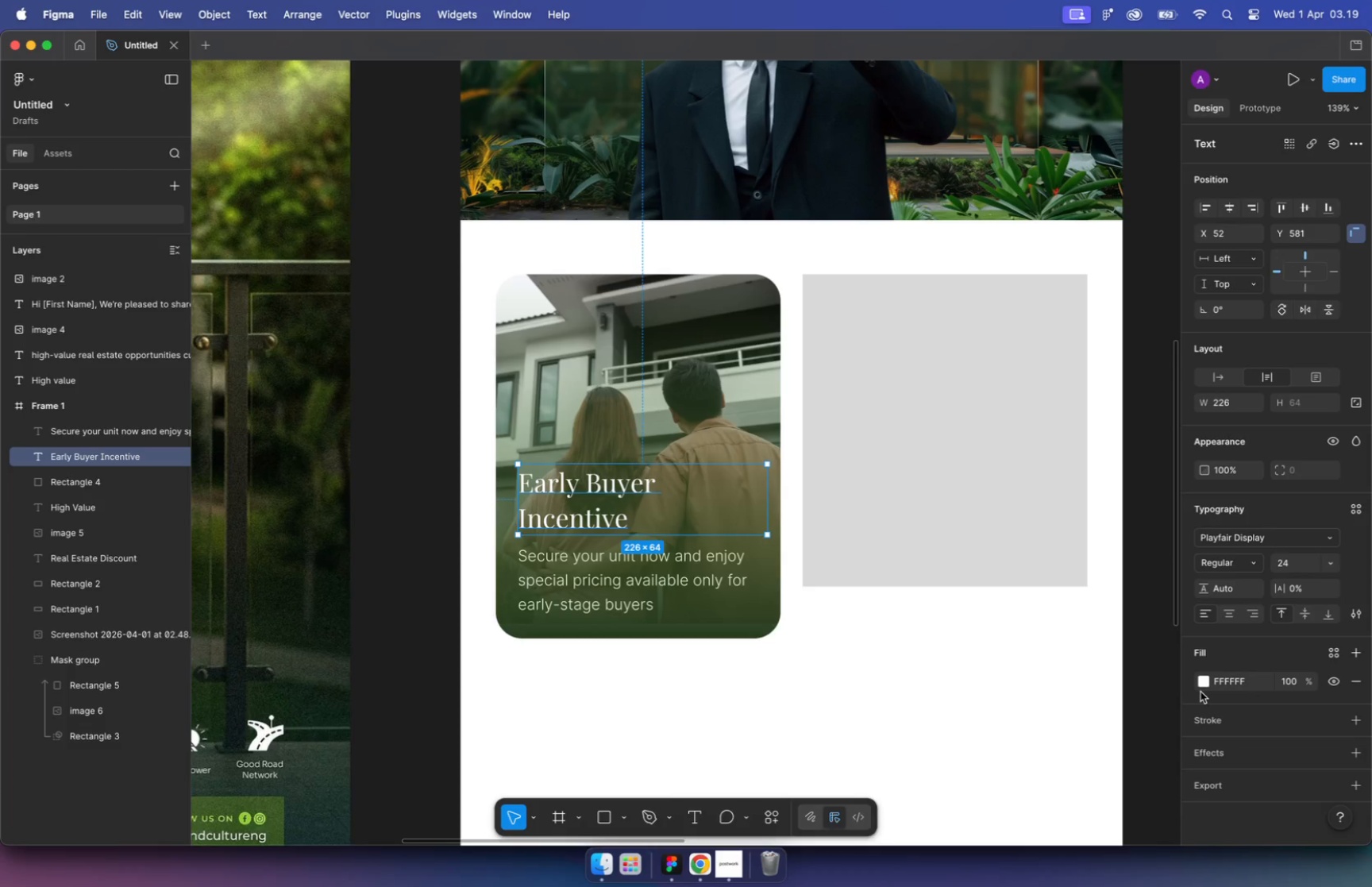 
left_click([1205, 681])
 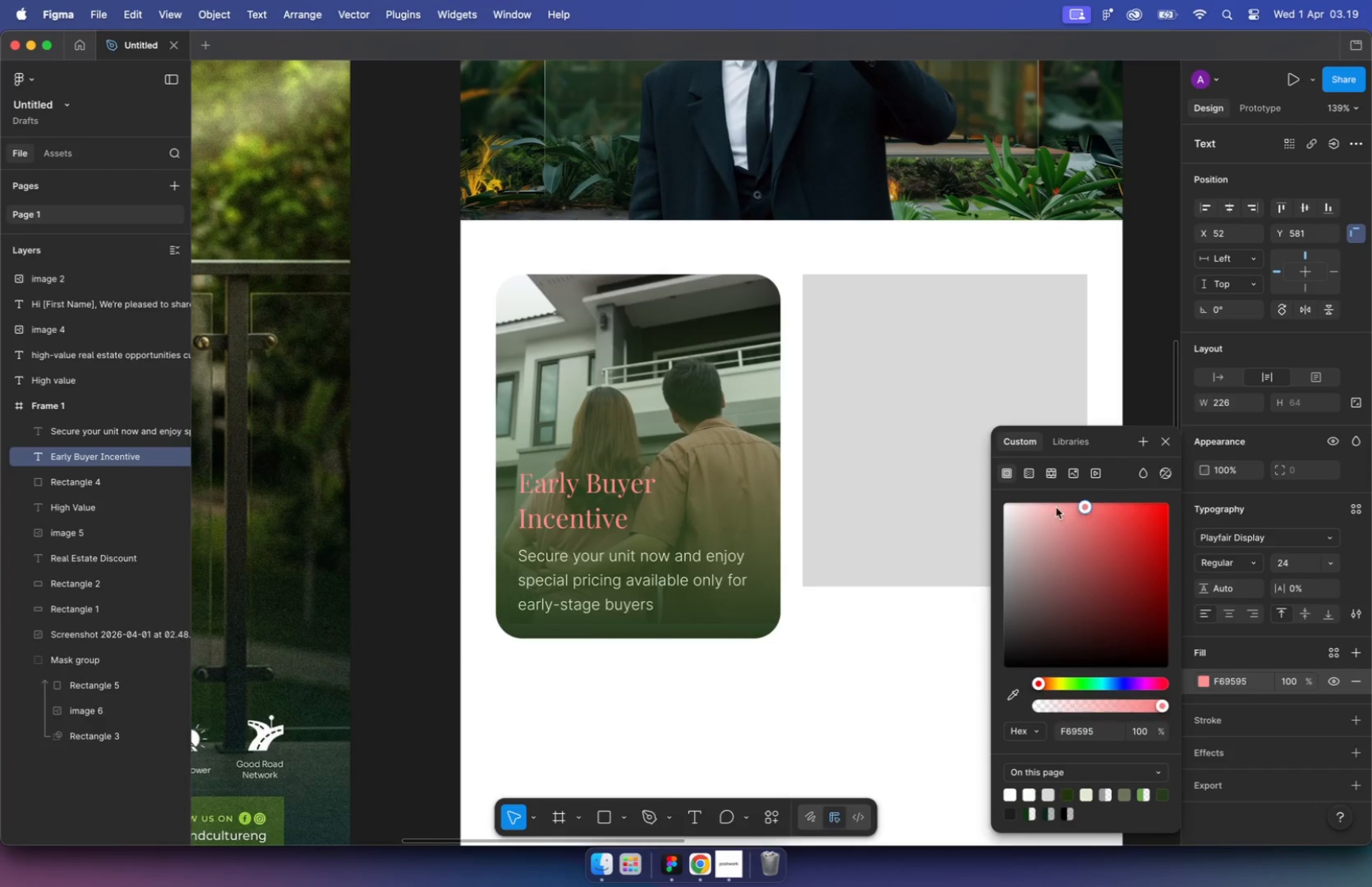 
left_click_drag(start_coordinate=[1004, 502], to_coordinate=[966, 502])
 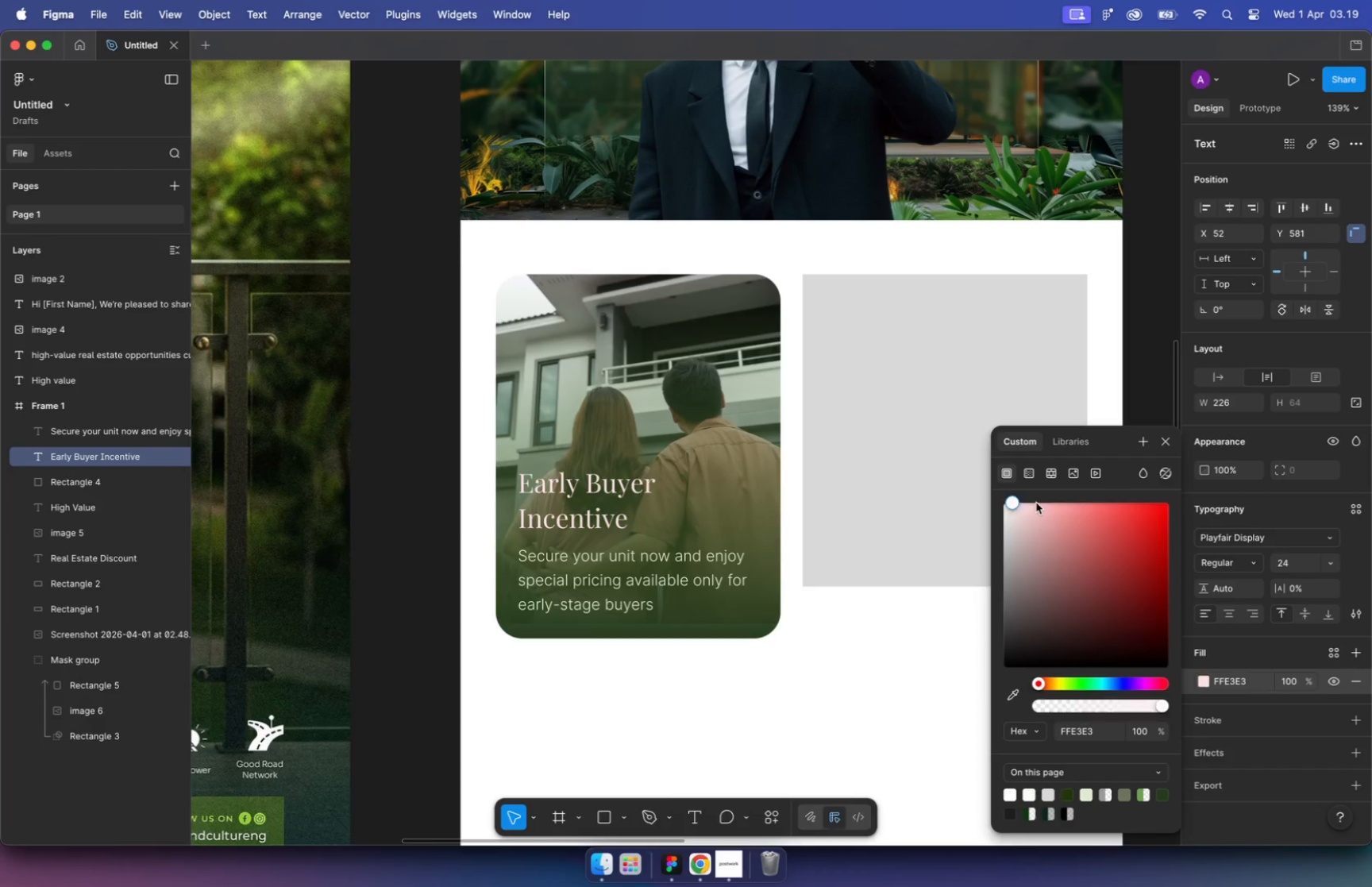 
left_click([965, 502])
 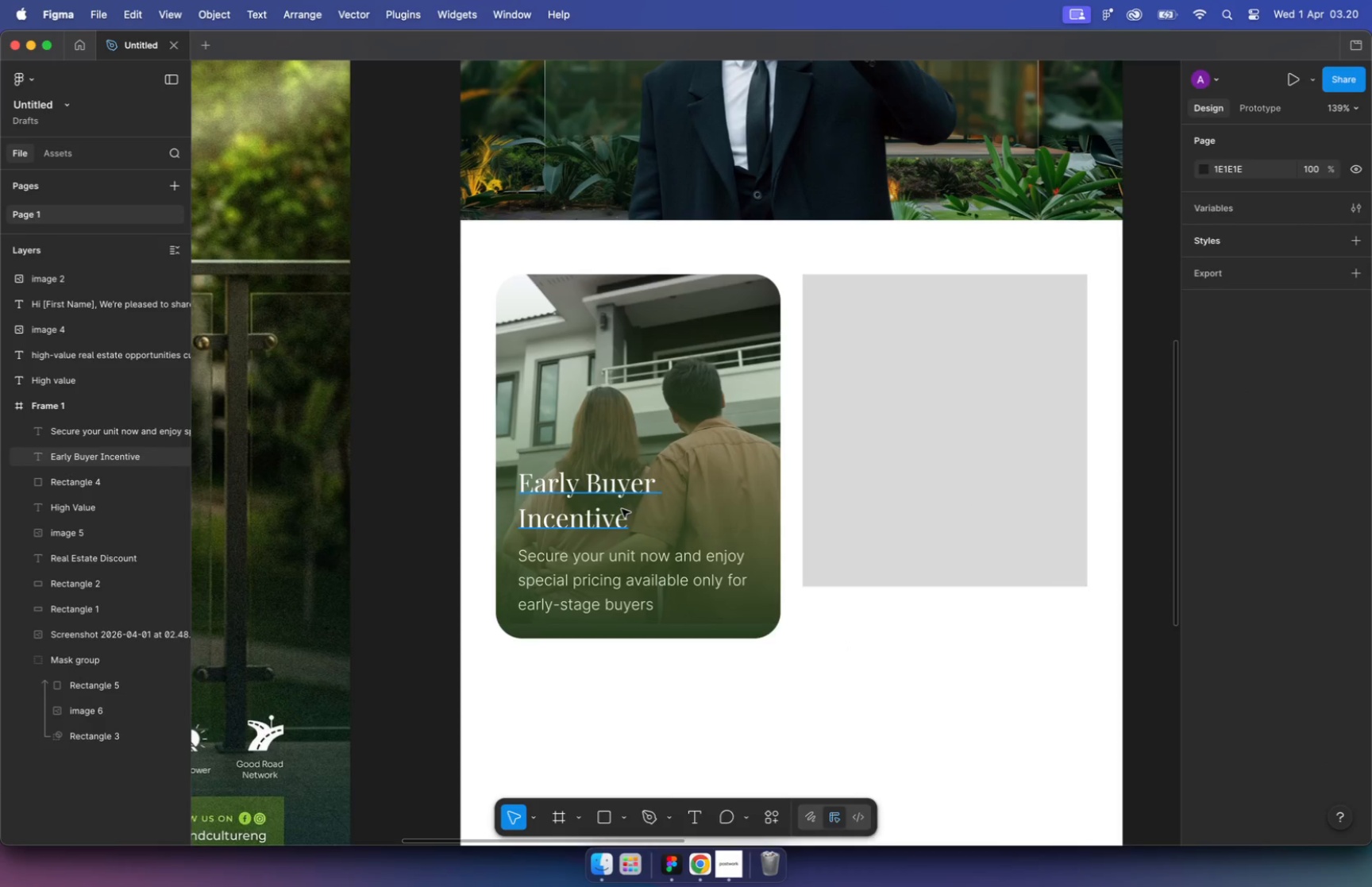 
left_click([1242, 542])
 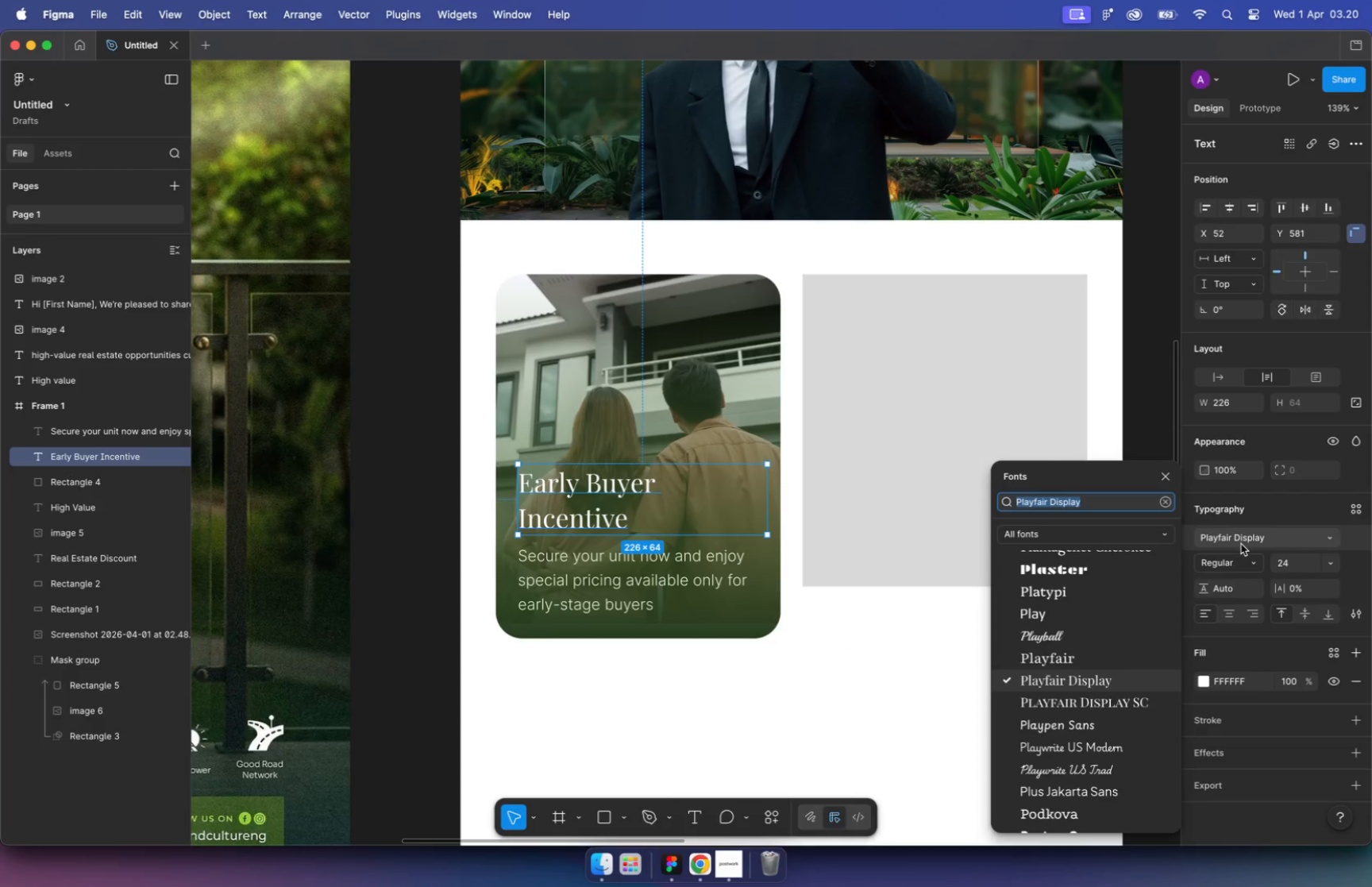 
left_click([1241, 540])
 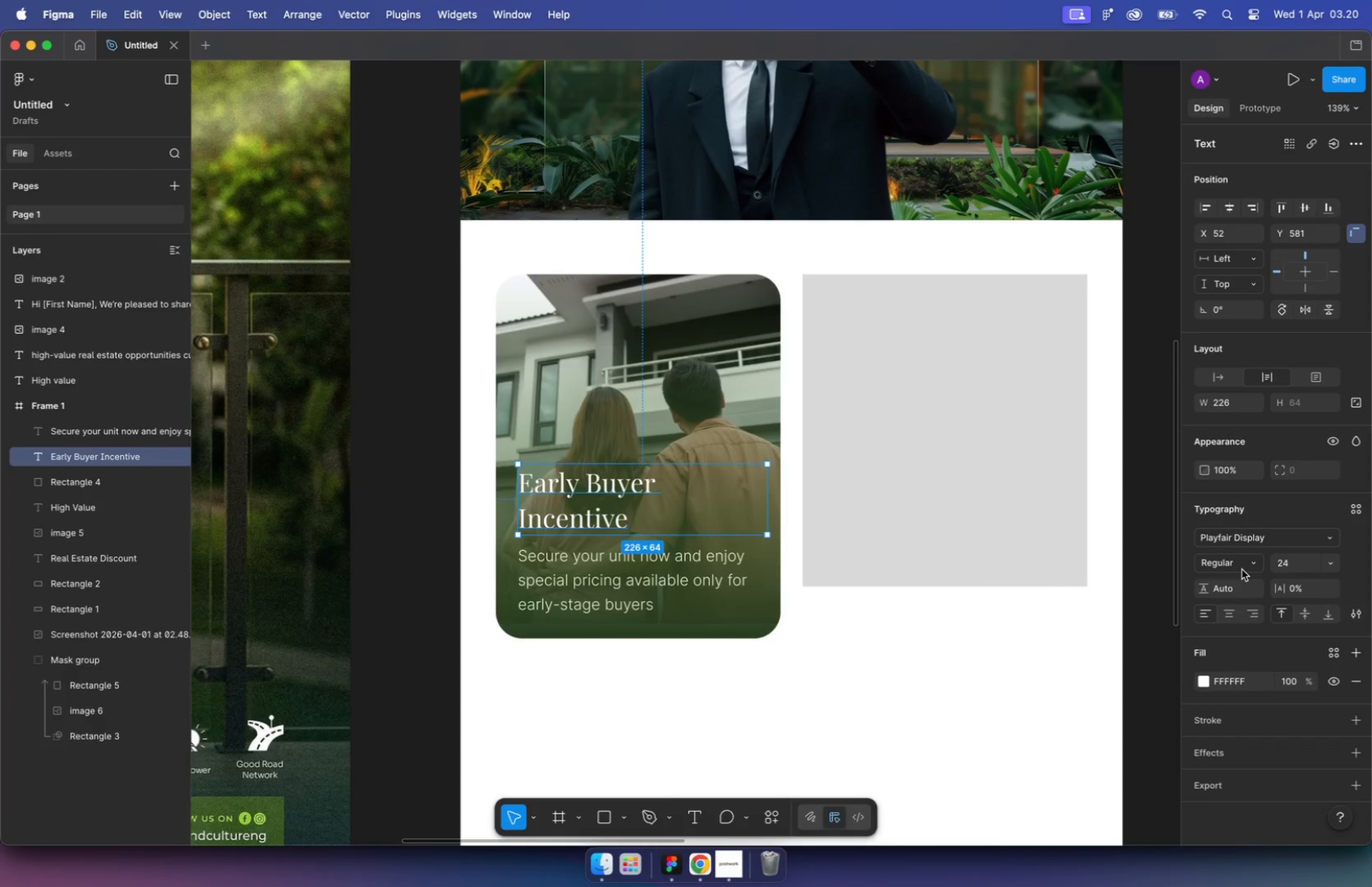 
double_click([1242, 569])
 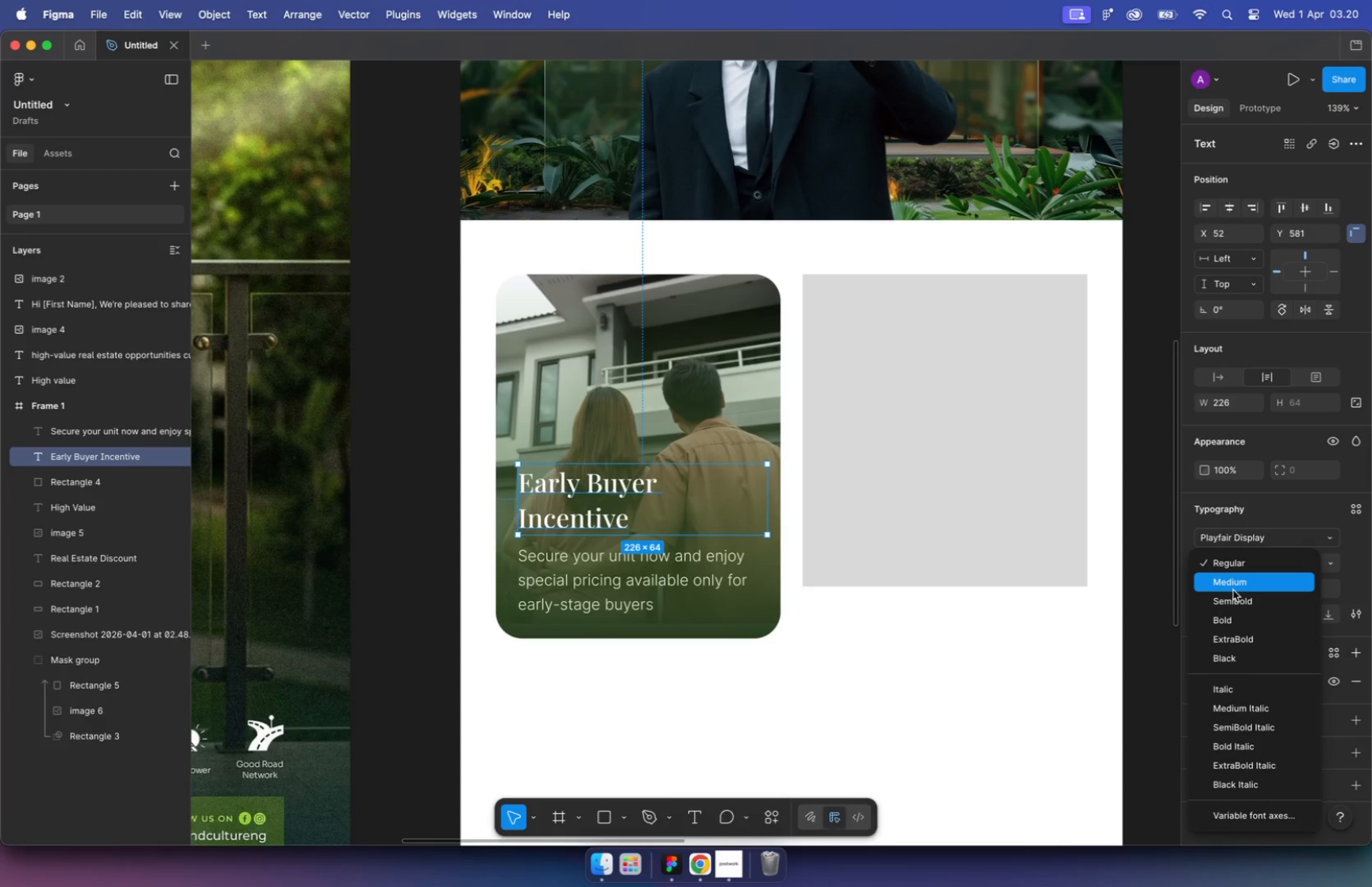 
wait(5.9)
 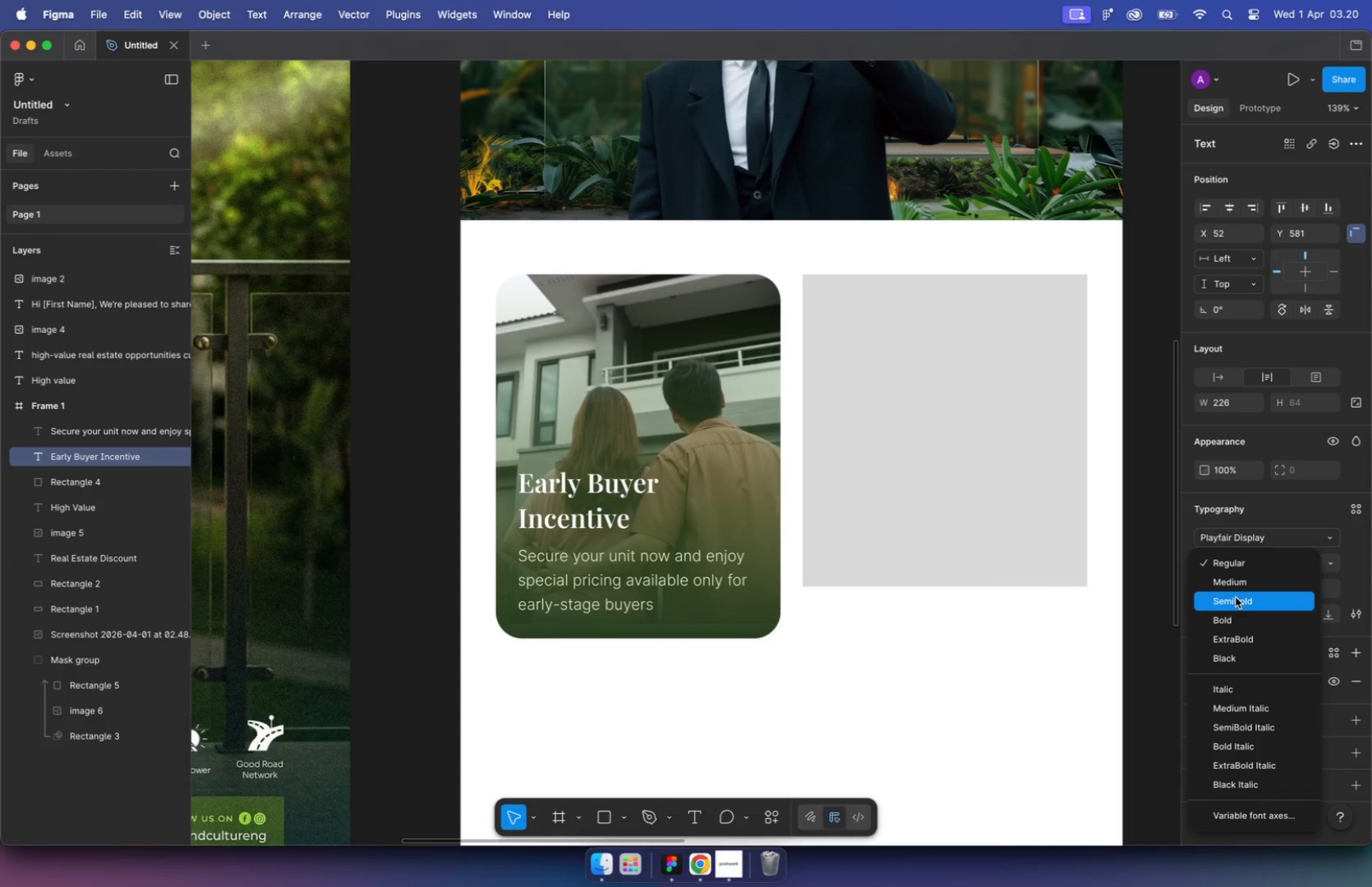 
left_click([1233, 590])
 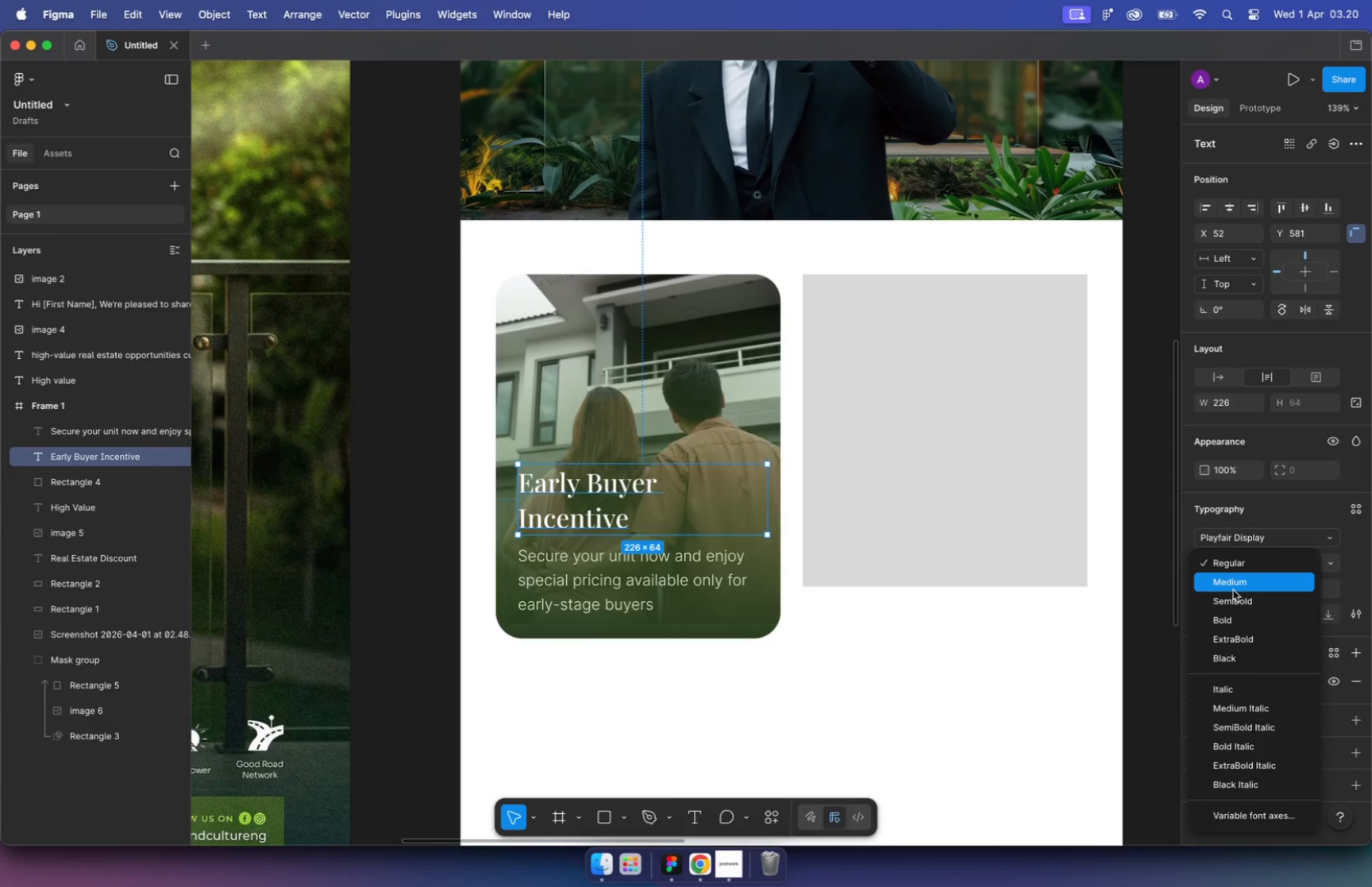 
left_click([901, 647])
 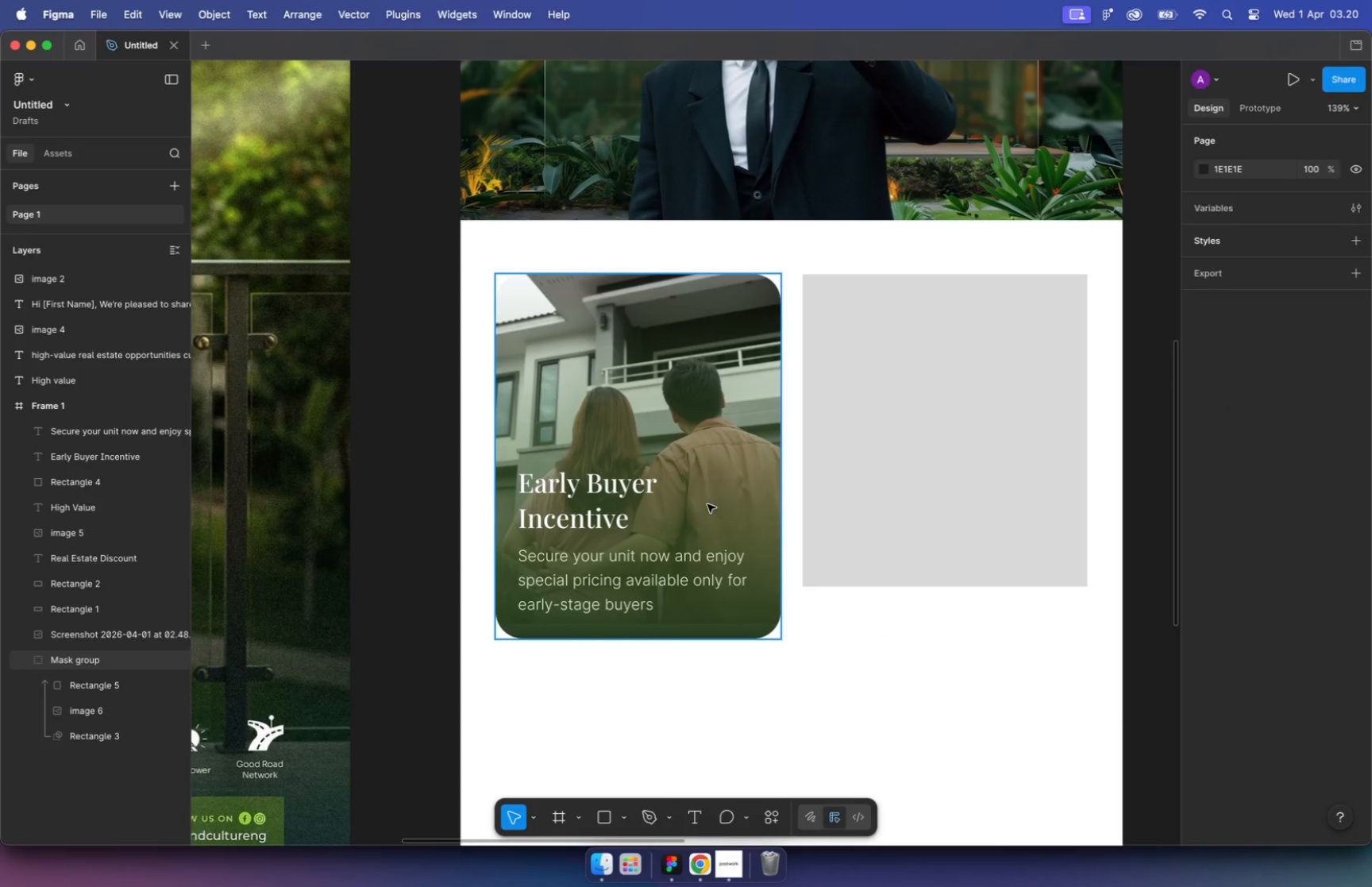 
hold_key(key=OptionLeft, duration=0.55)
 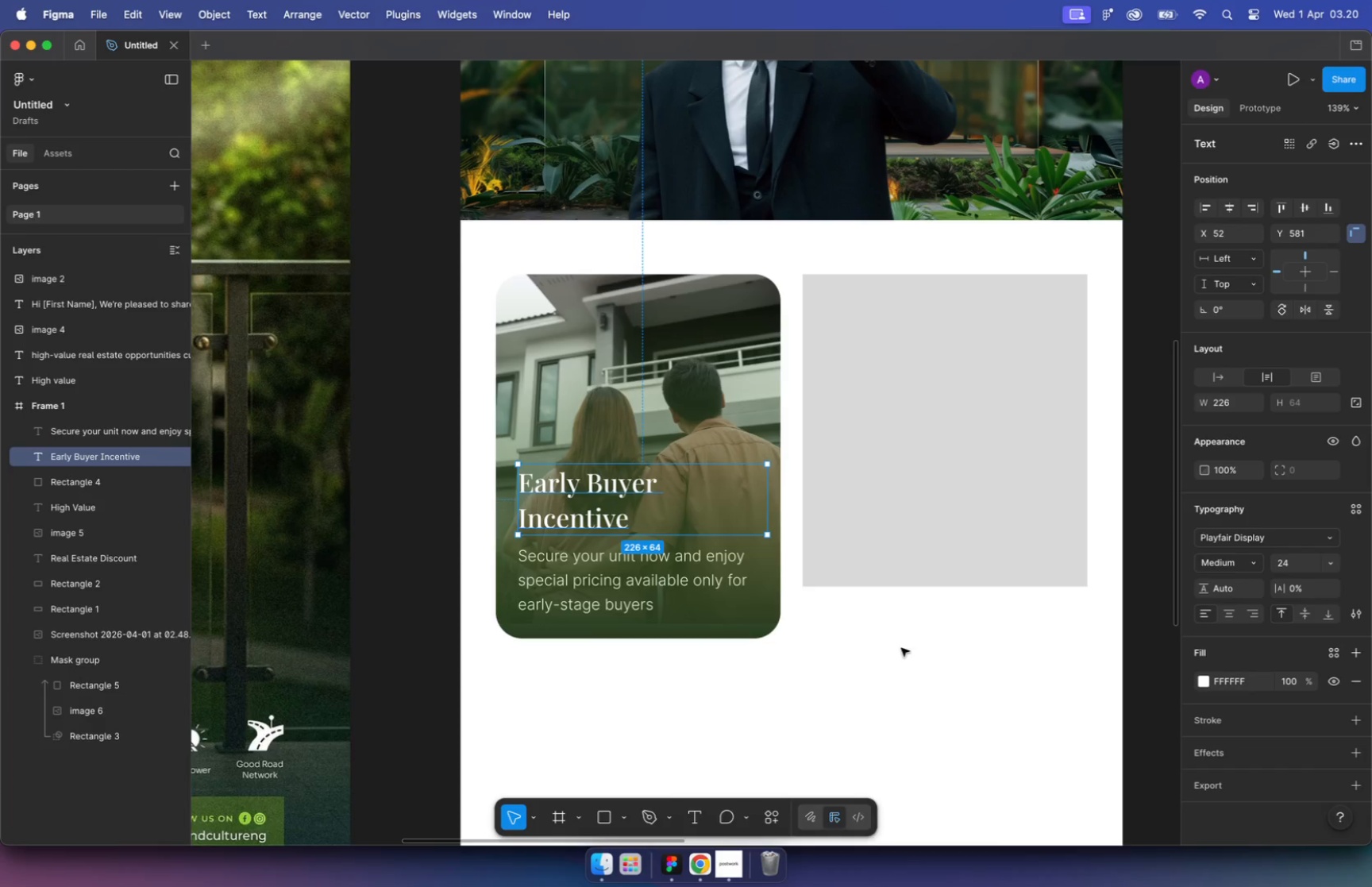 
left_click_drag(start_coordinate=[769, 504], to_coordinate=[759, 504])
 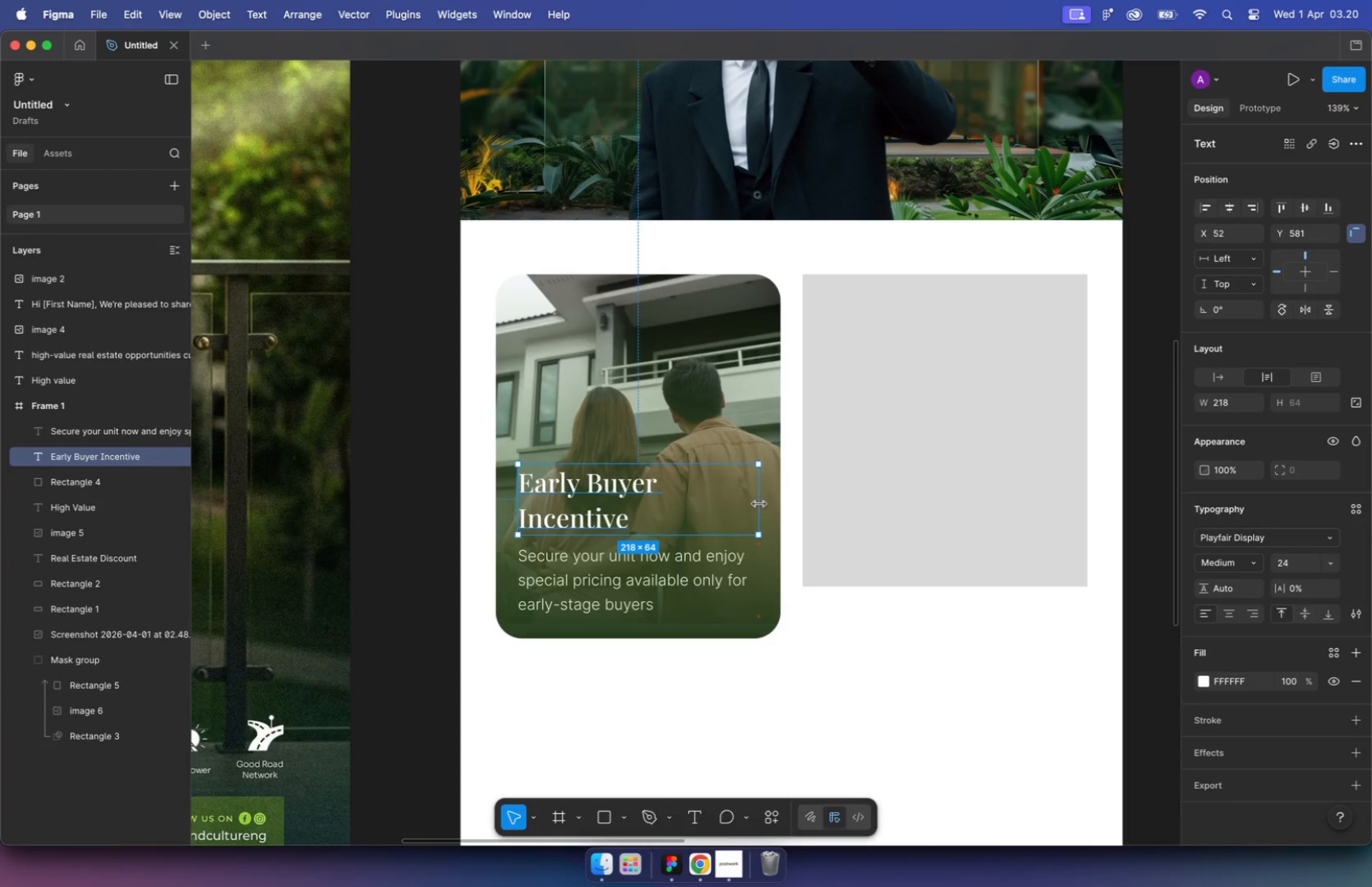 
left_click([868, 708])
 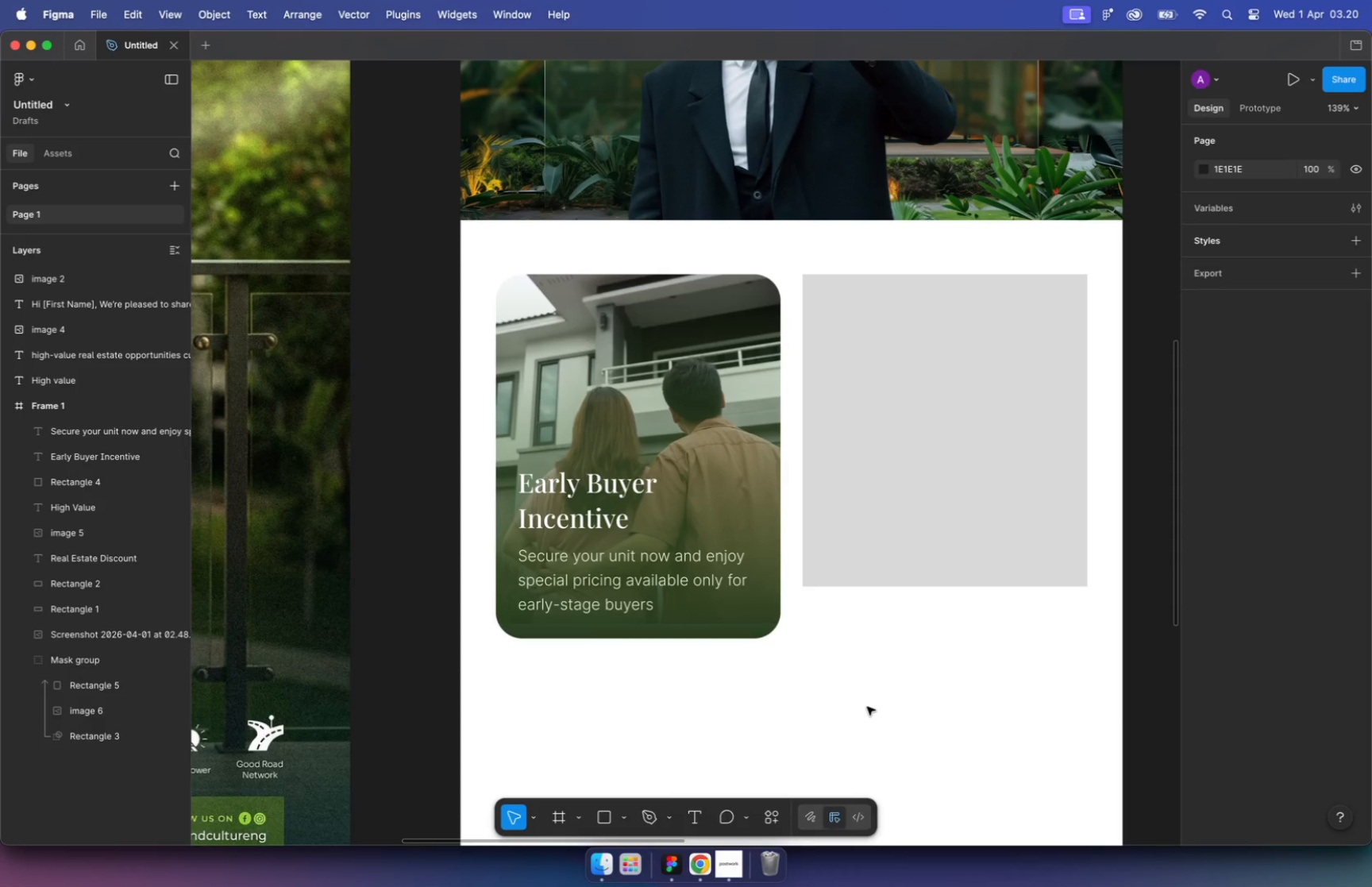 
wait(5.6)
 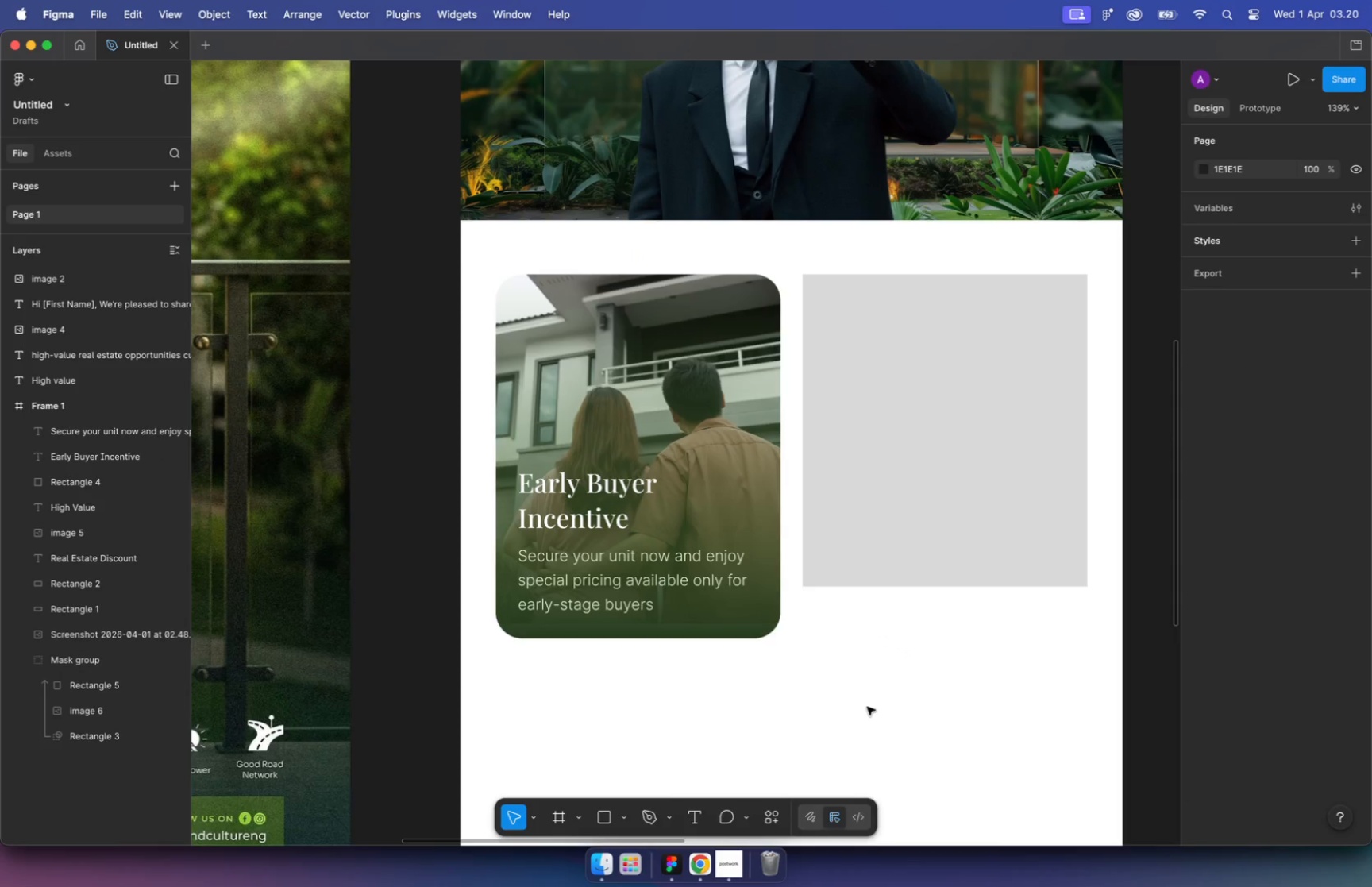 
hold_key(key=CommandLeft, duration=0.71)
scroll: coordinate [669, 578], scroll_direction: down, amount: 5.0
 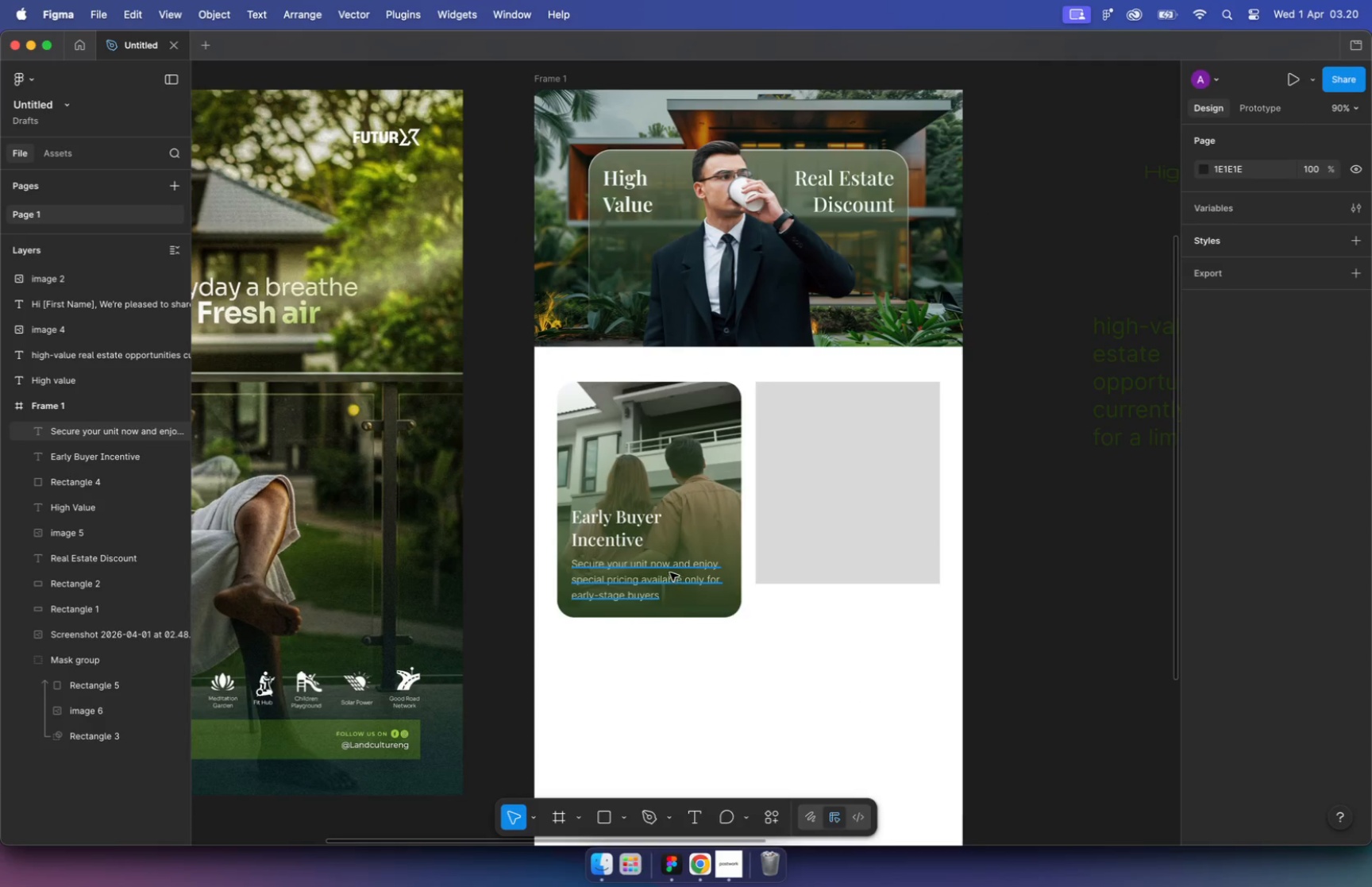 
left_click([698, 534])
 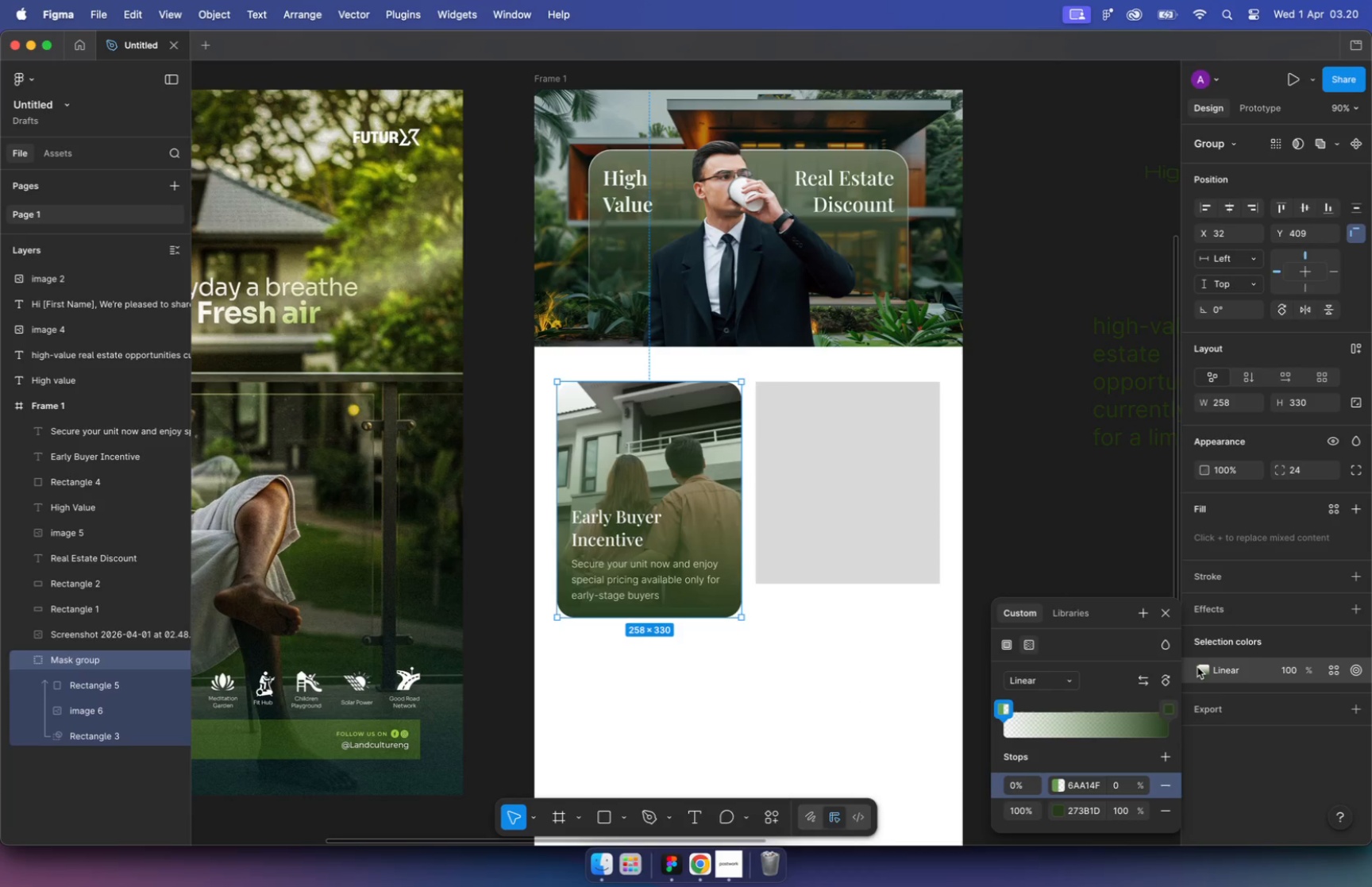 
left_click([1203, 669])
 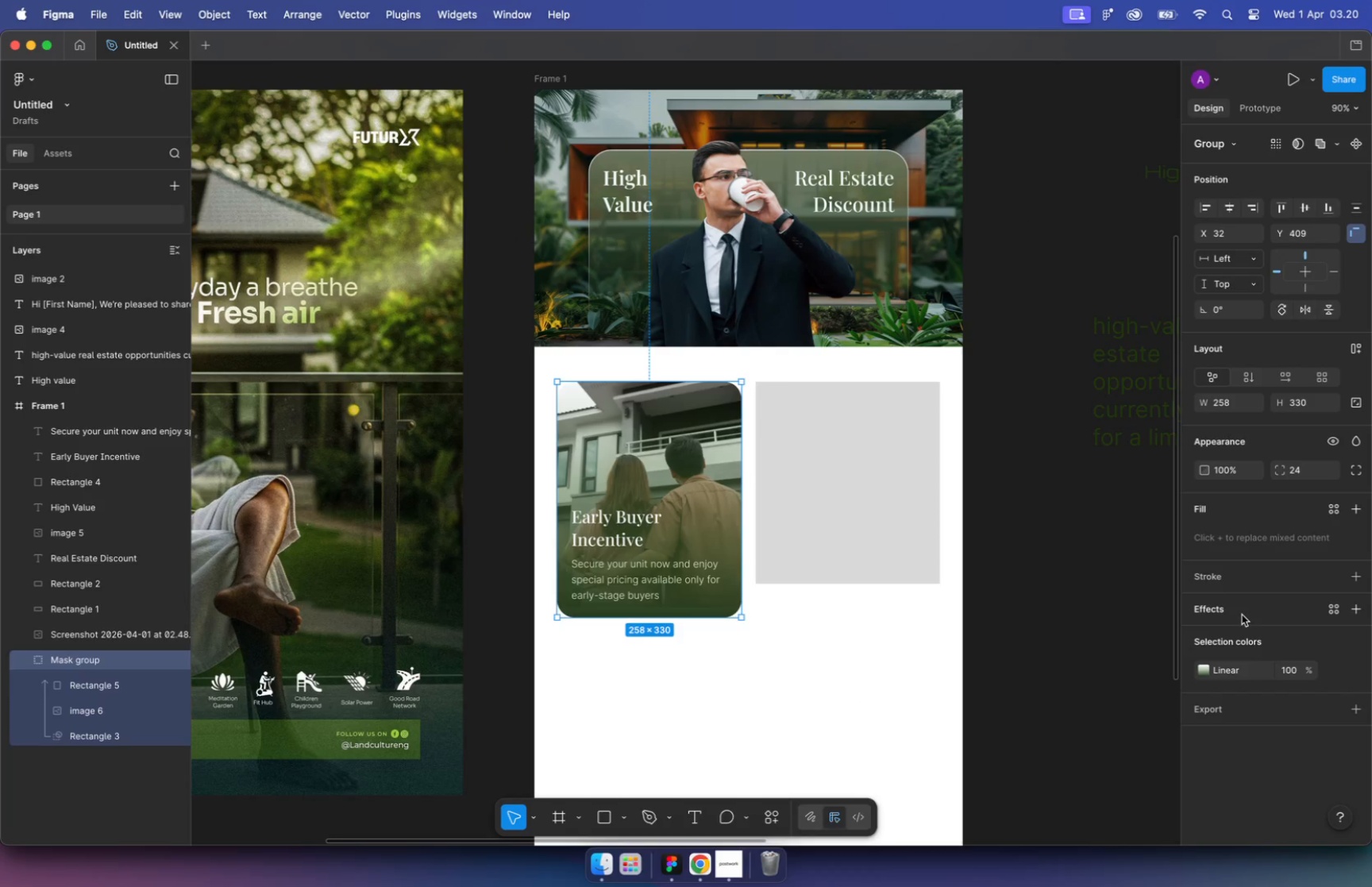 
left_click([1247, 607])
 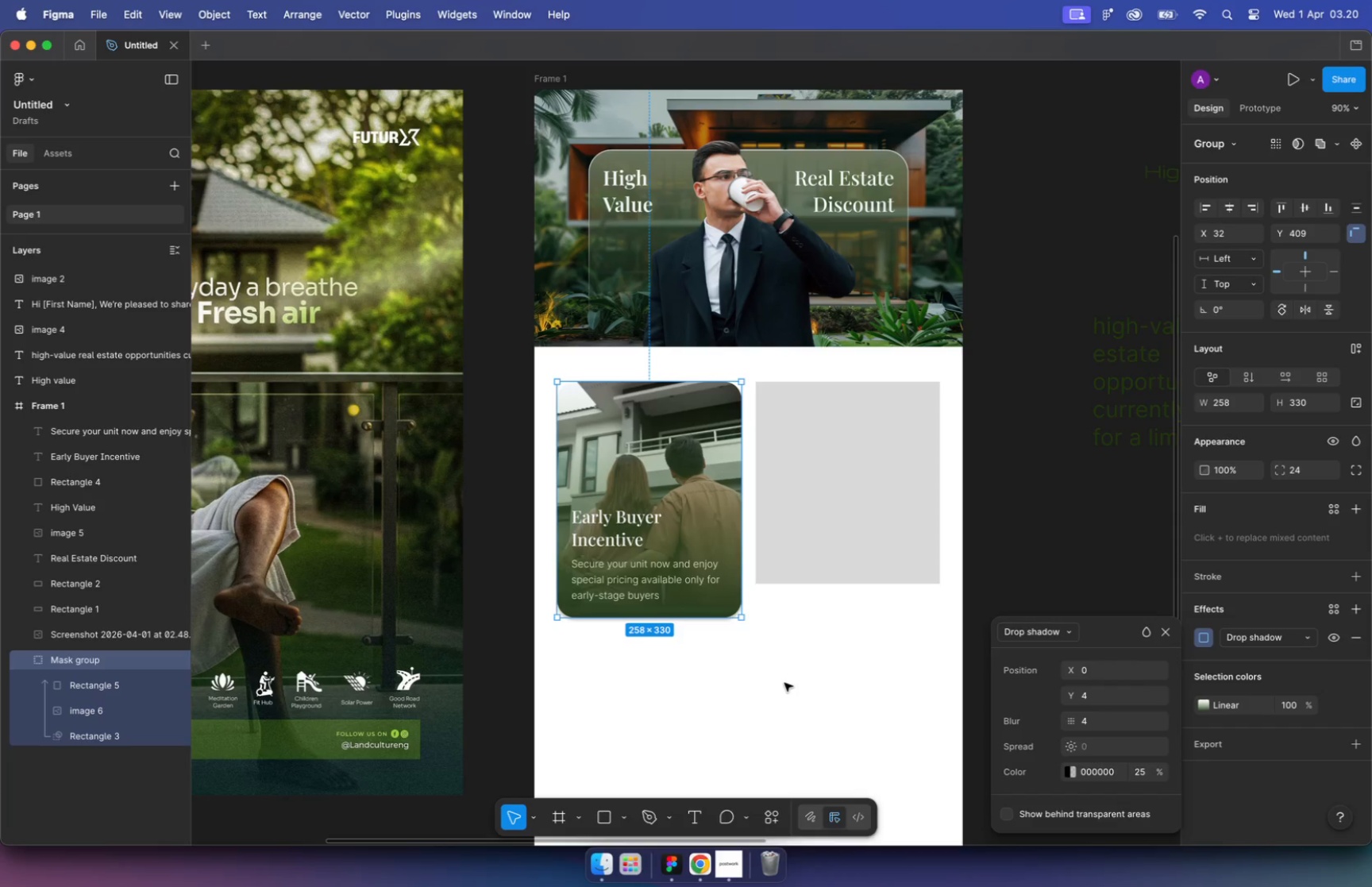 
left_click([784, 683])
 